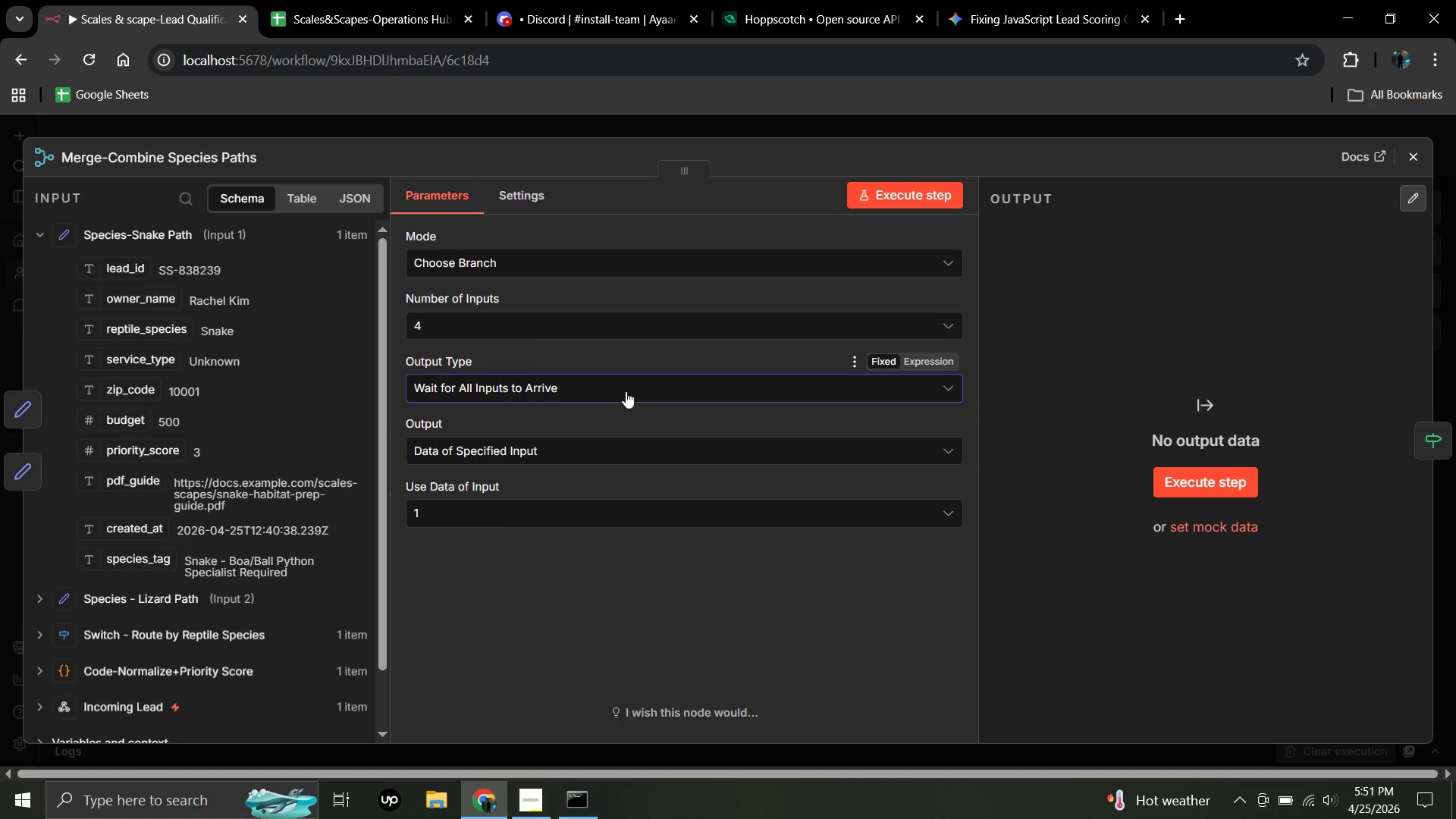 
left_click([626, 391])
 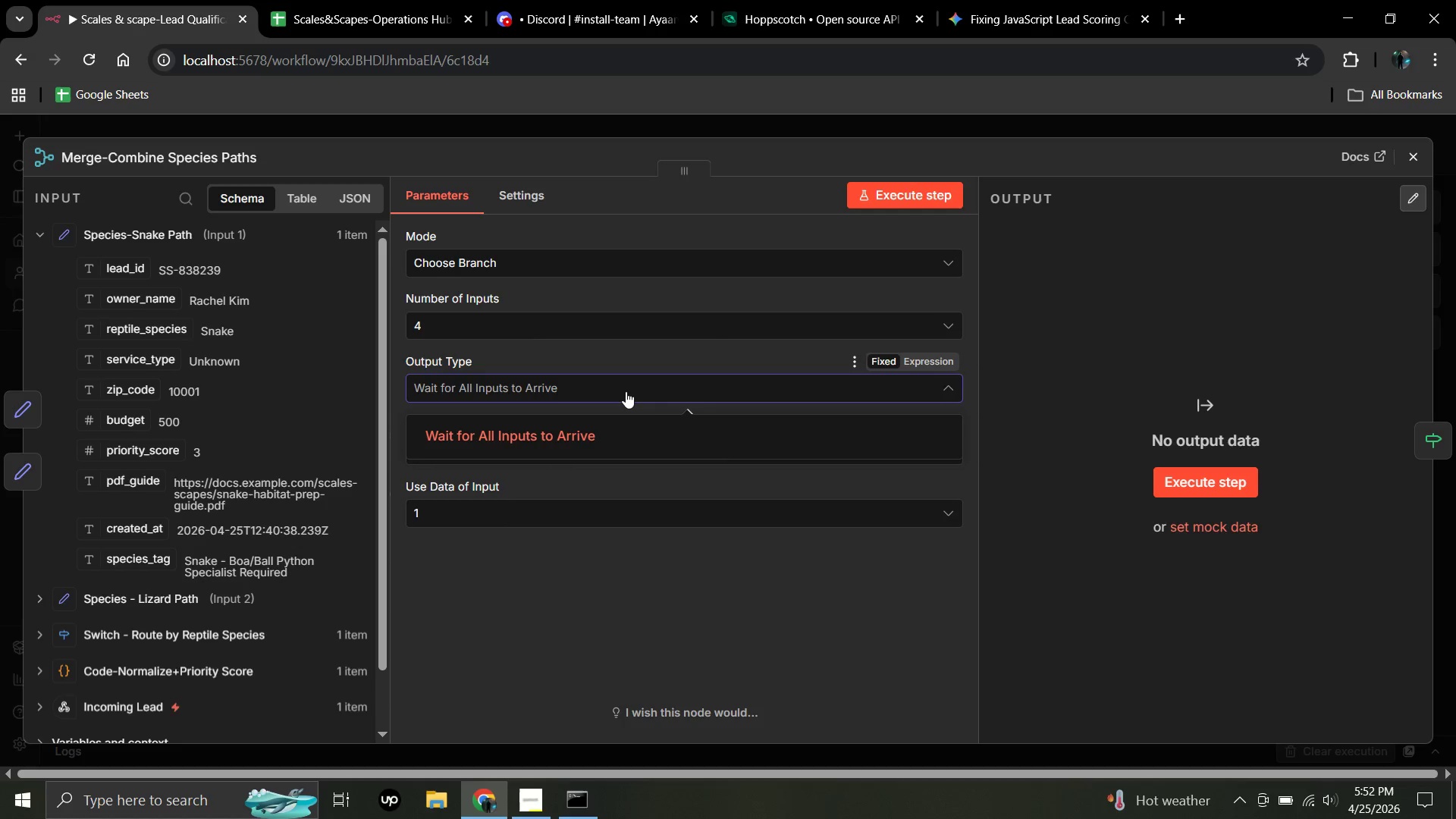 
wait(19.86)
 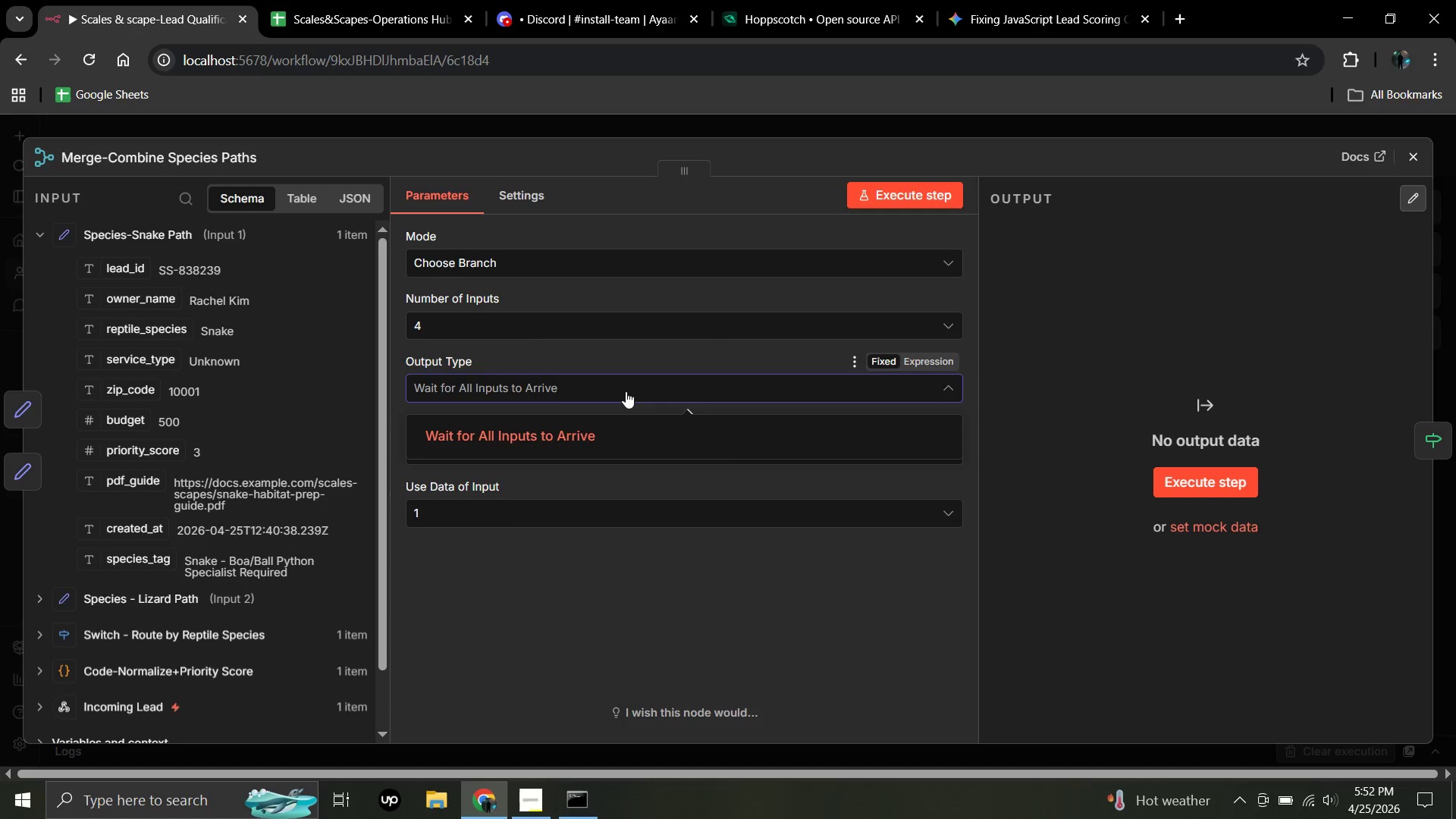 
left_click([584, 584])
 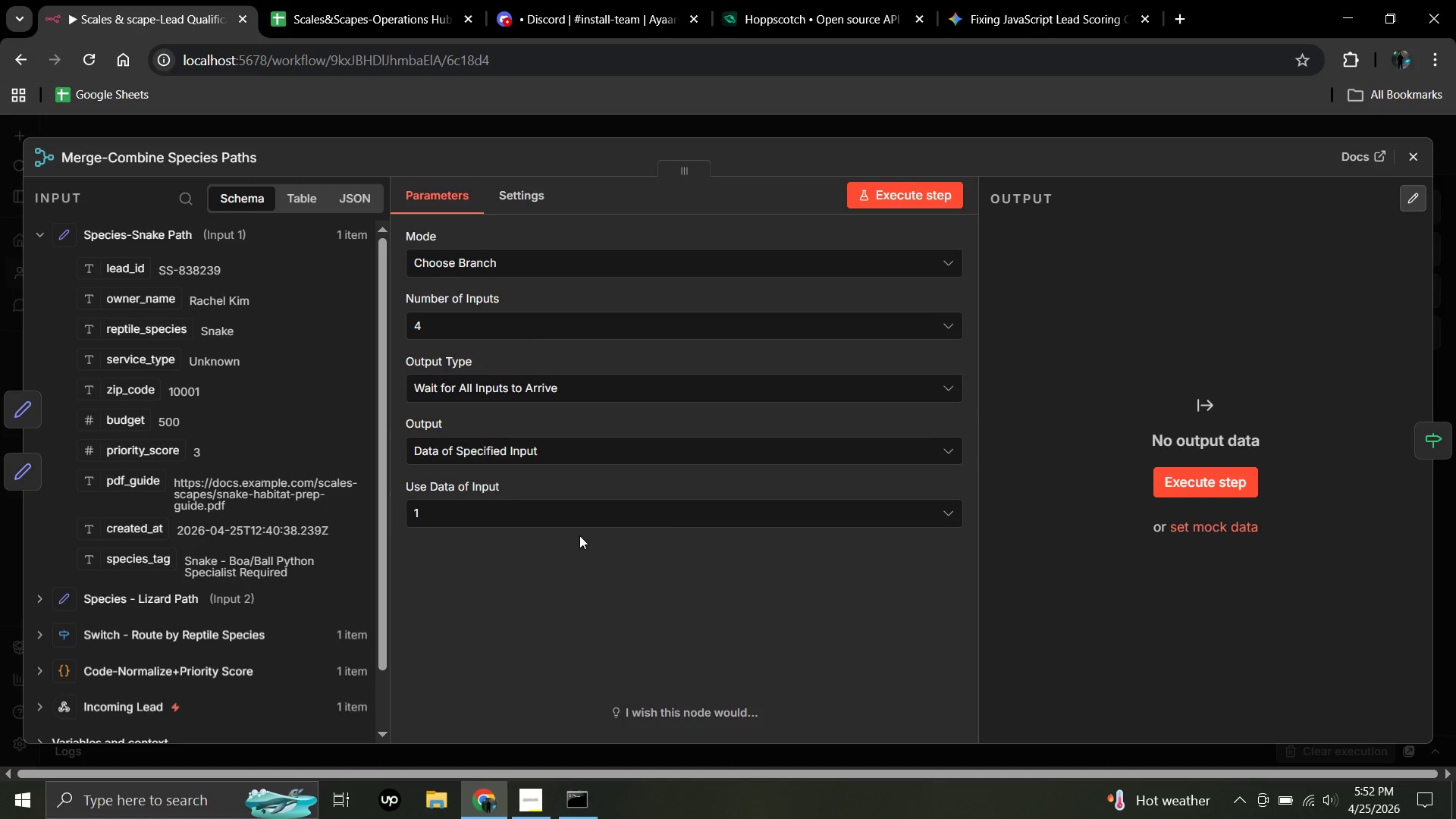 
mouse_move([602, 514])
 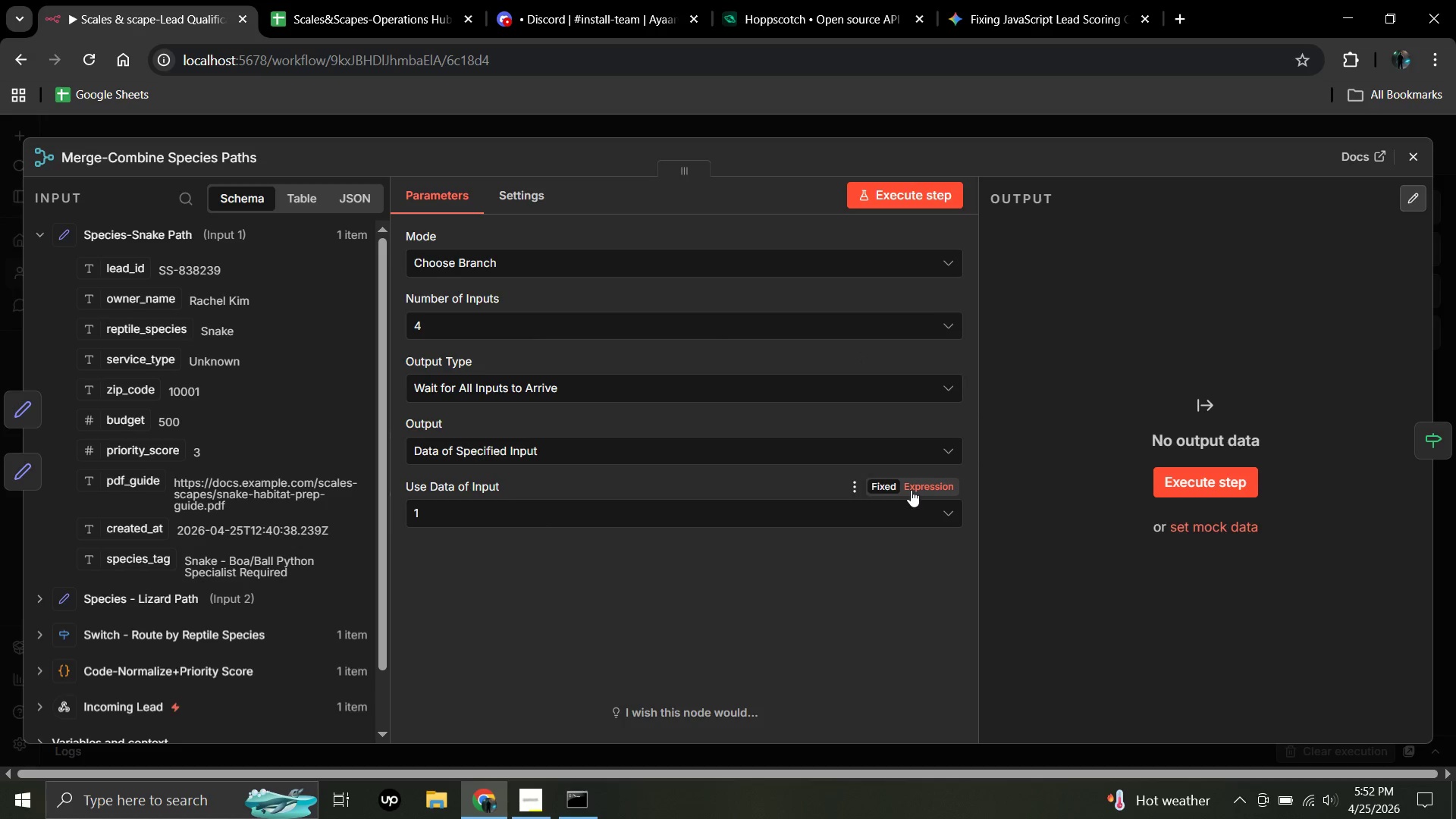 
left_click([913, 489])
 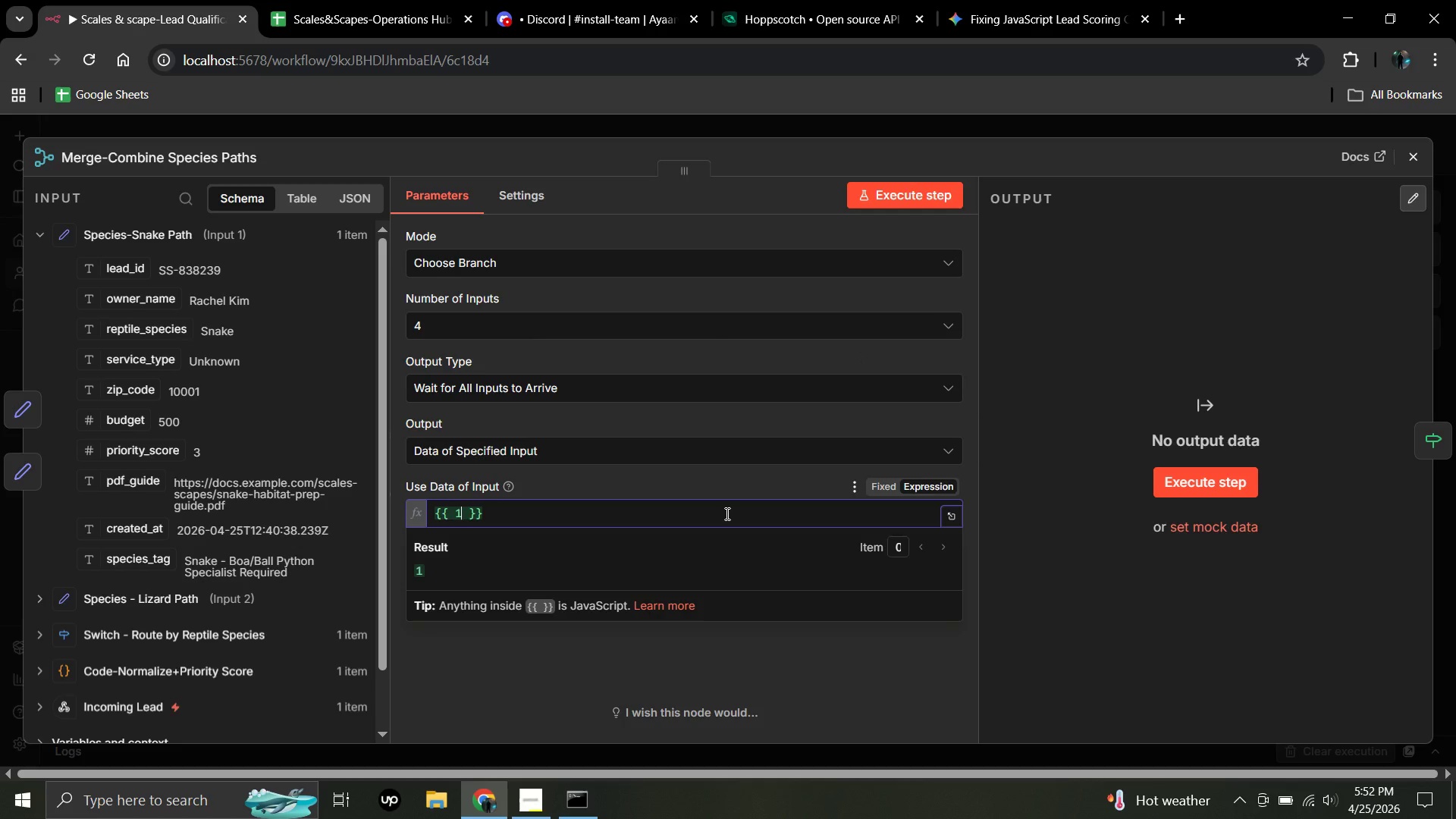 
key(Backspace)
 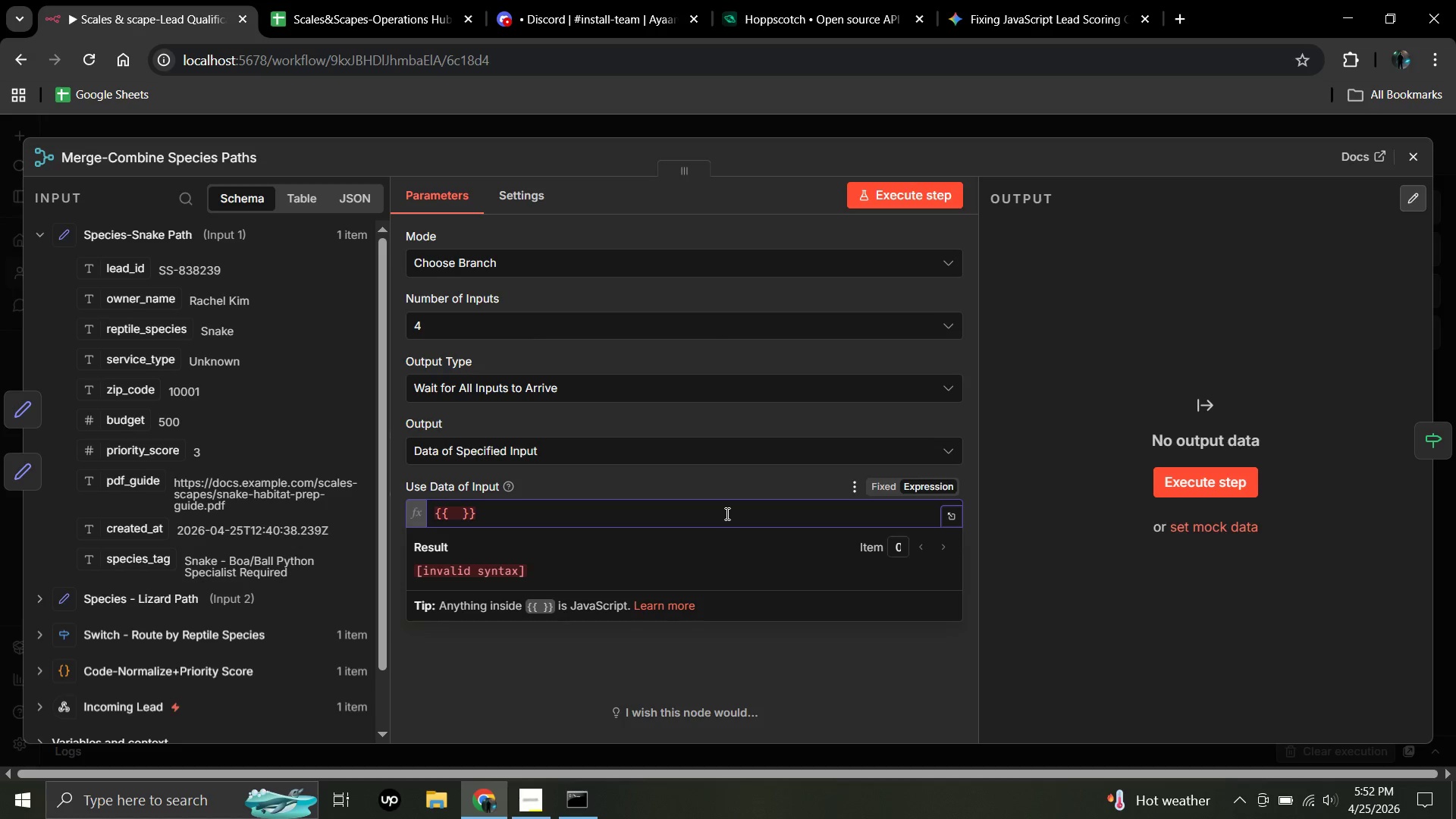 
type($input.all)
 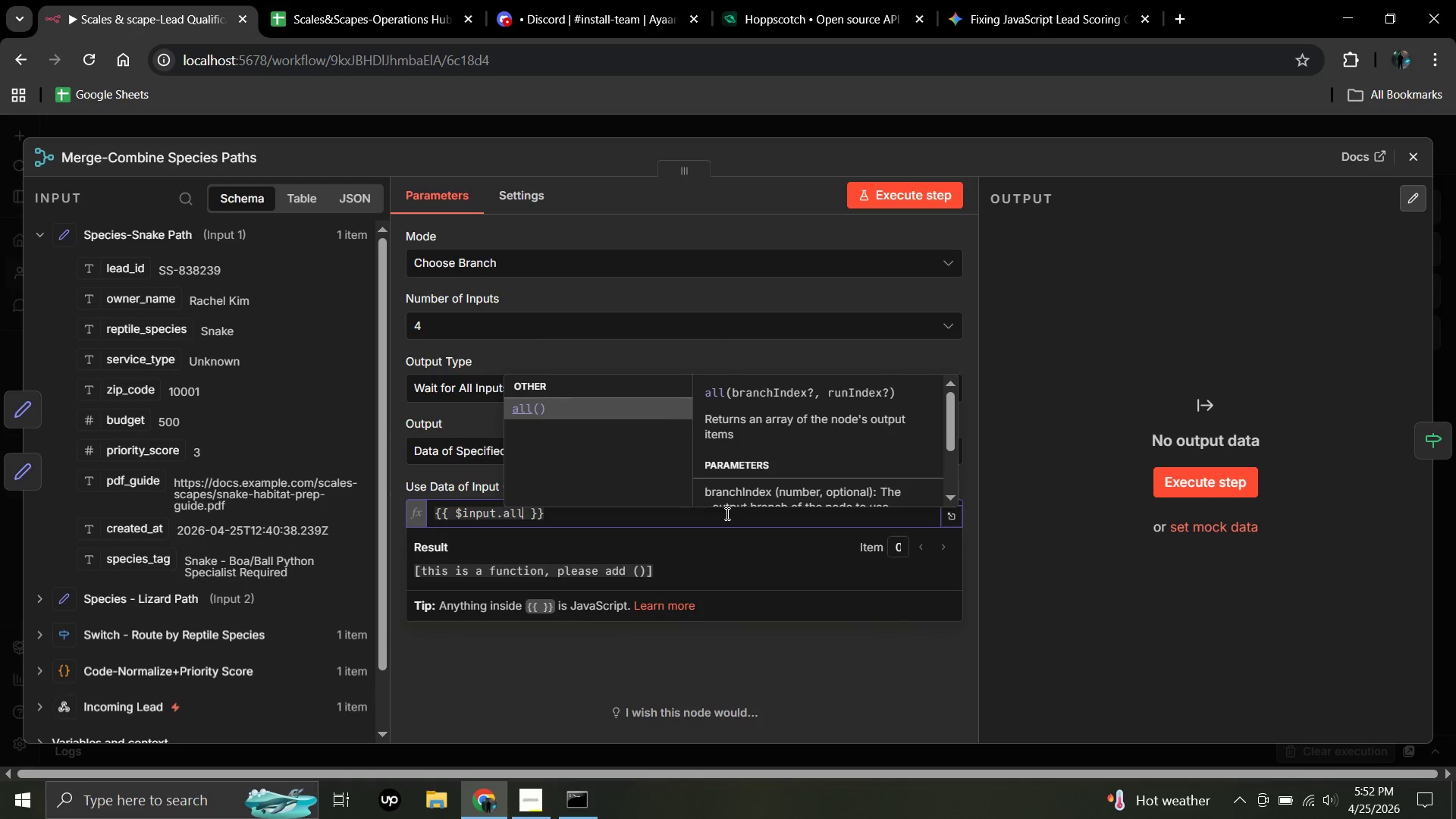 
type(*()
key(Backspace)
key(Backspace)
type(().finadIndex()
 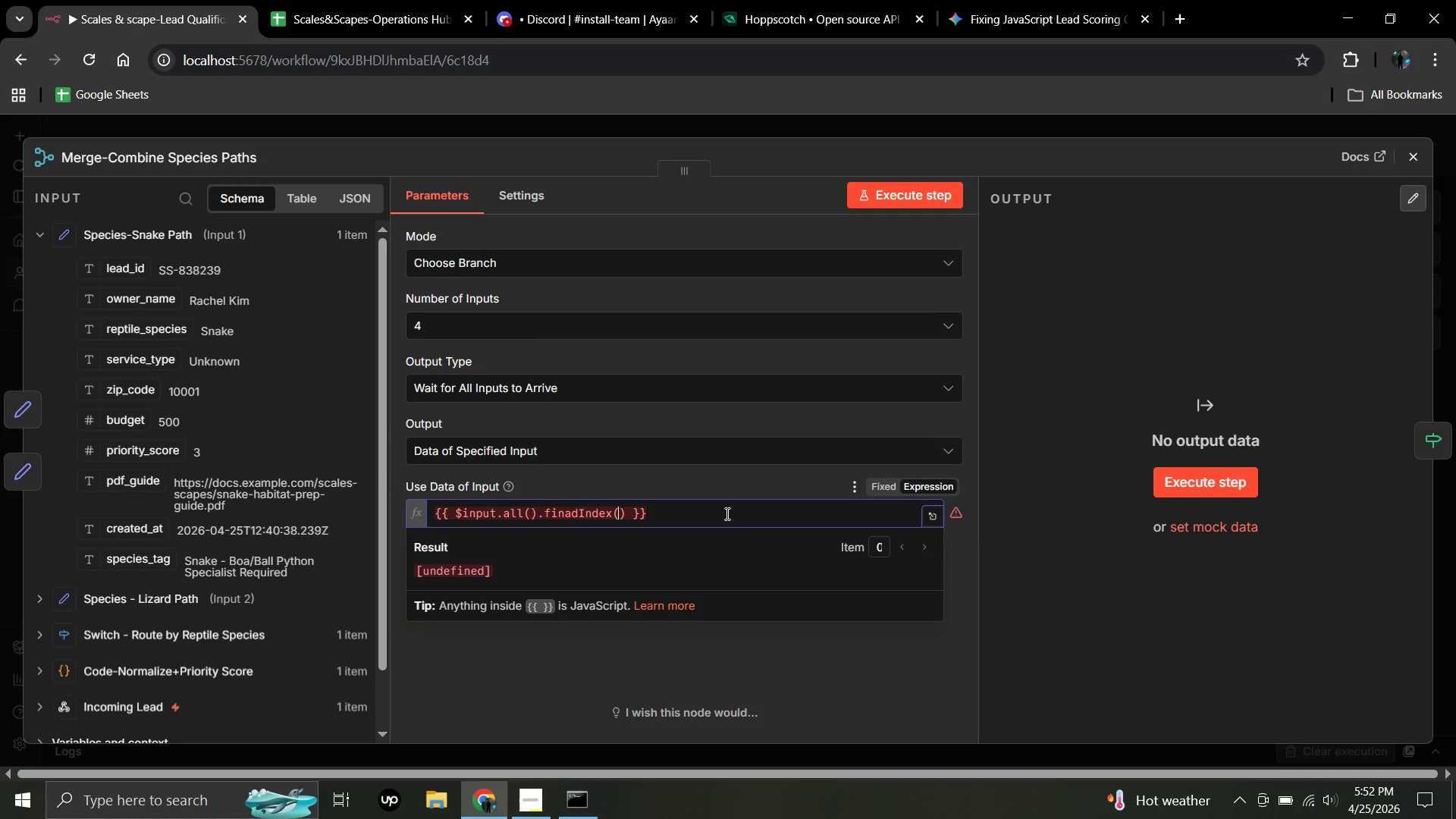 
key(ArrowLeft)
 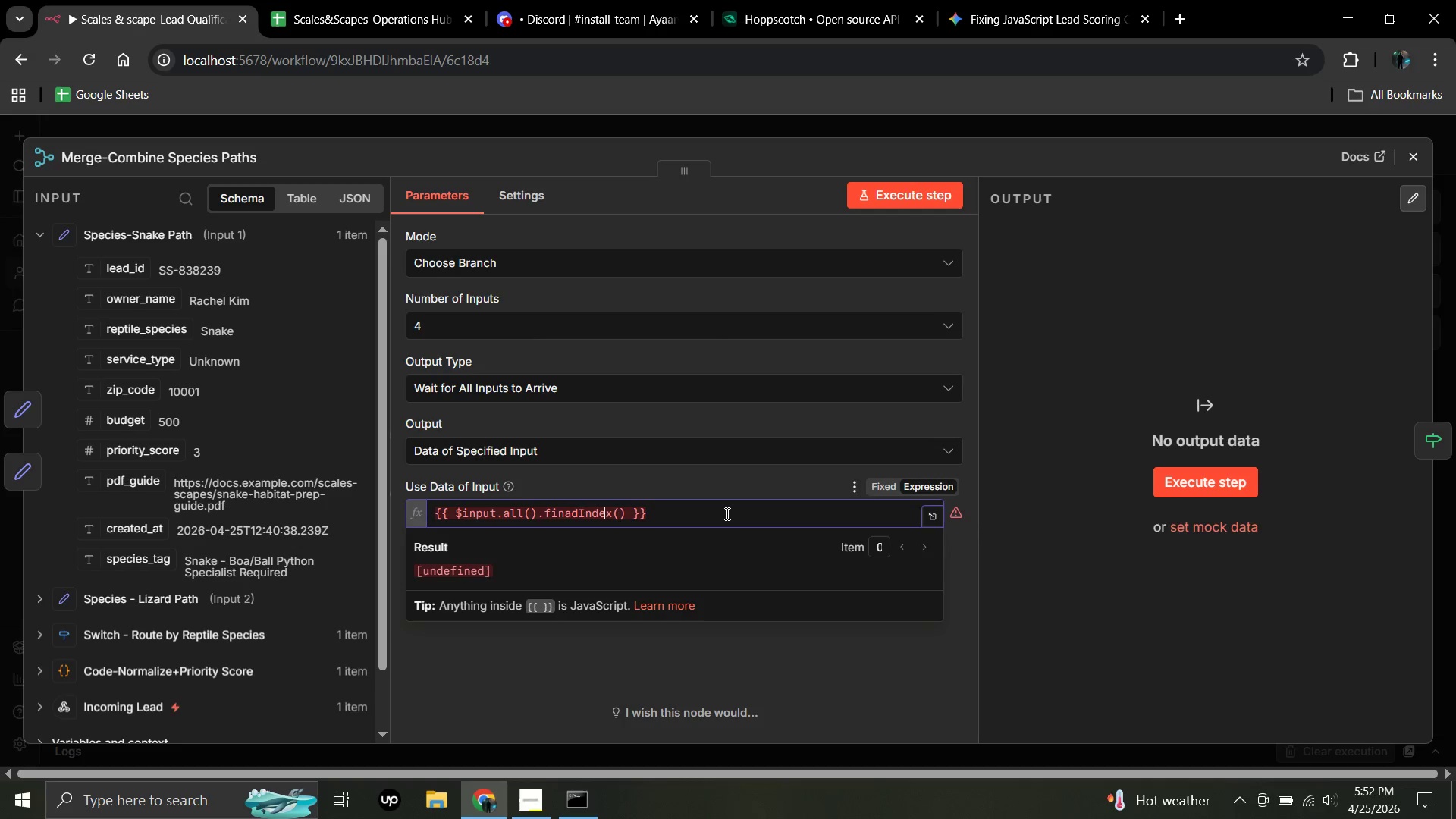 
key(ArrowLeft)
 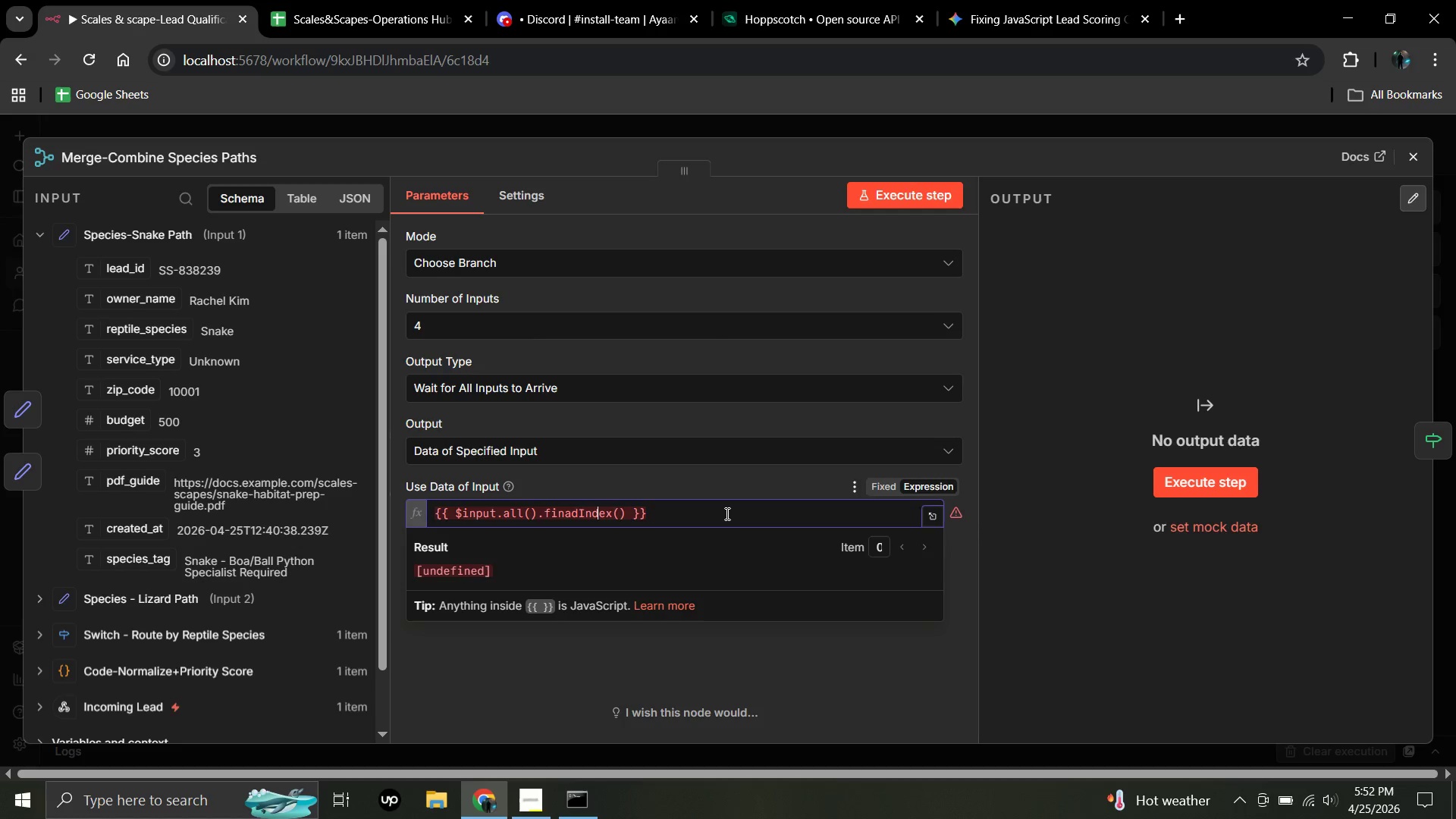 
key(ArrowLeft)
 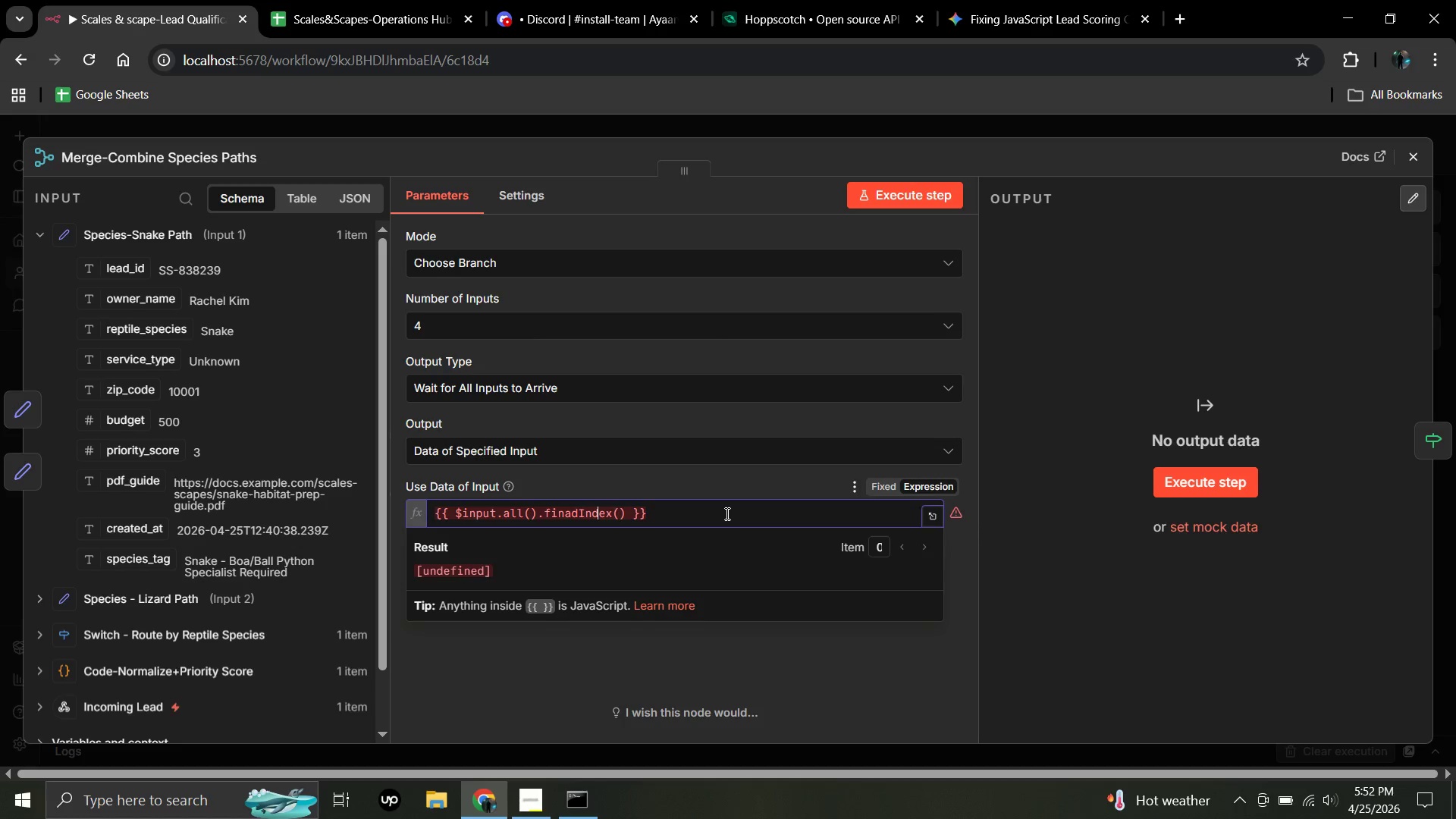 
key(ArrowLeft)
 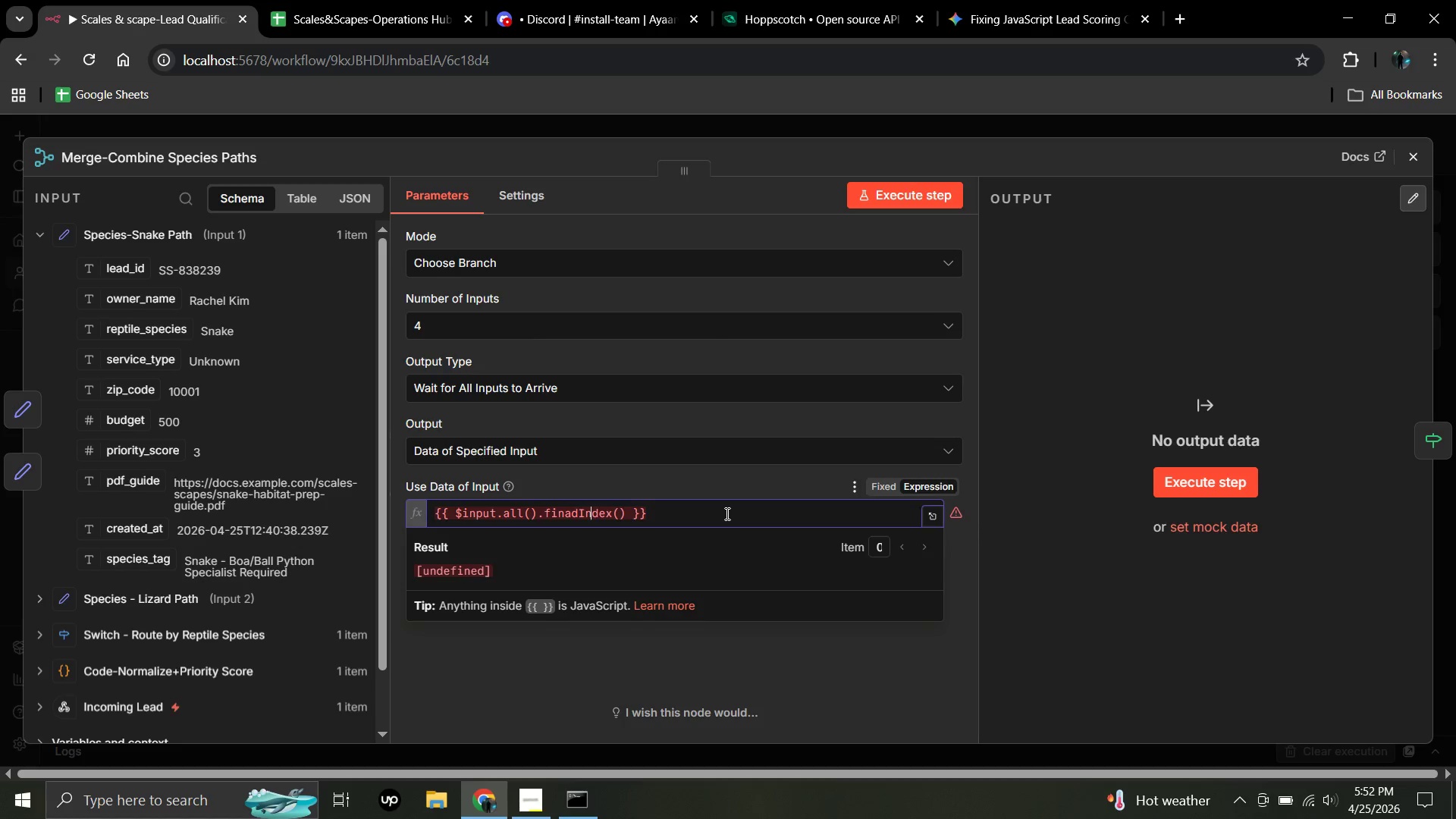 
key(ArrowLeft)
 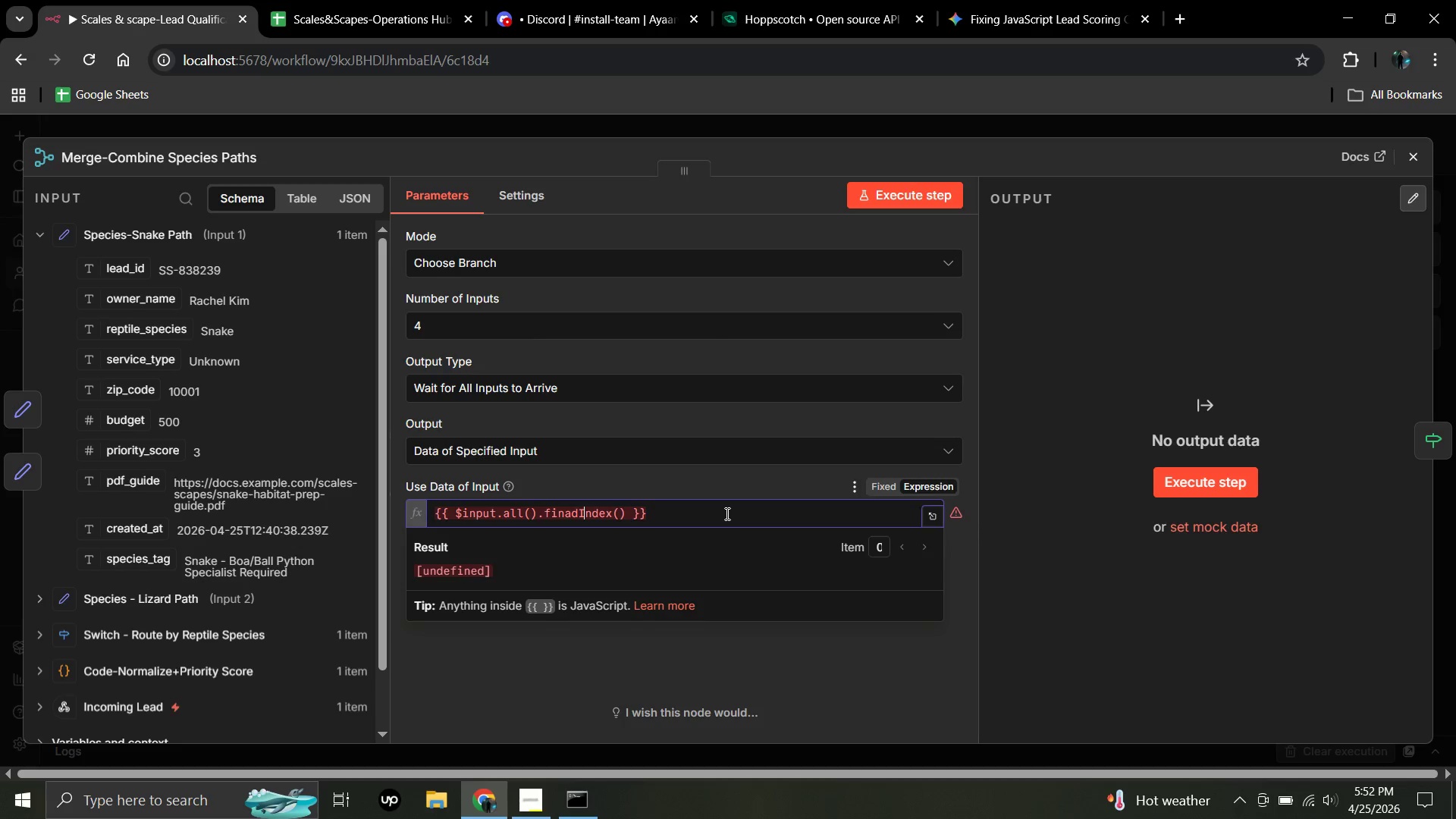 
key(ArrowLeft)
 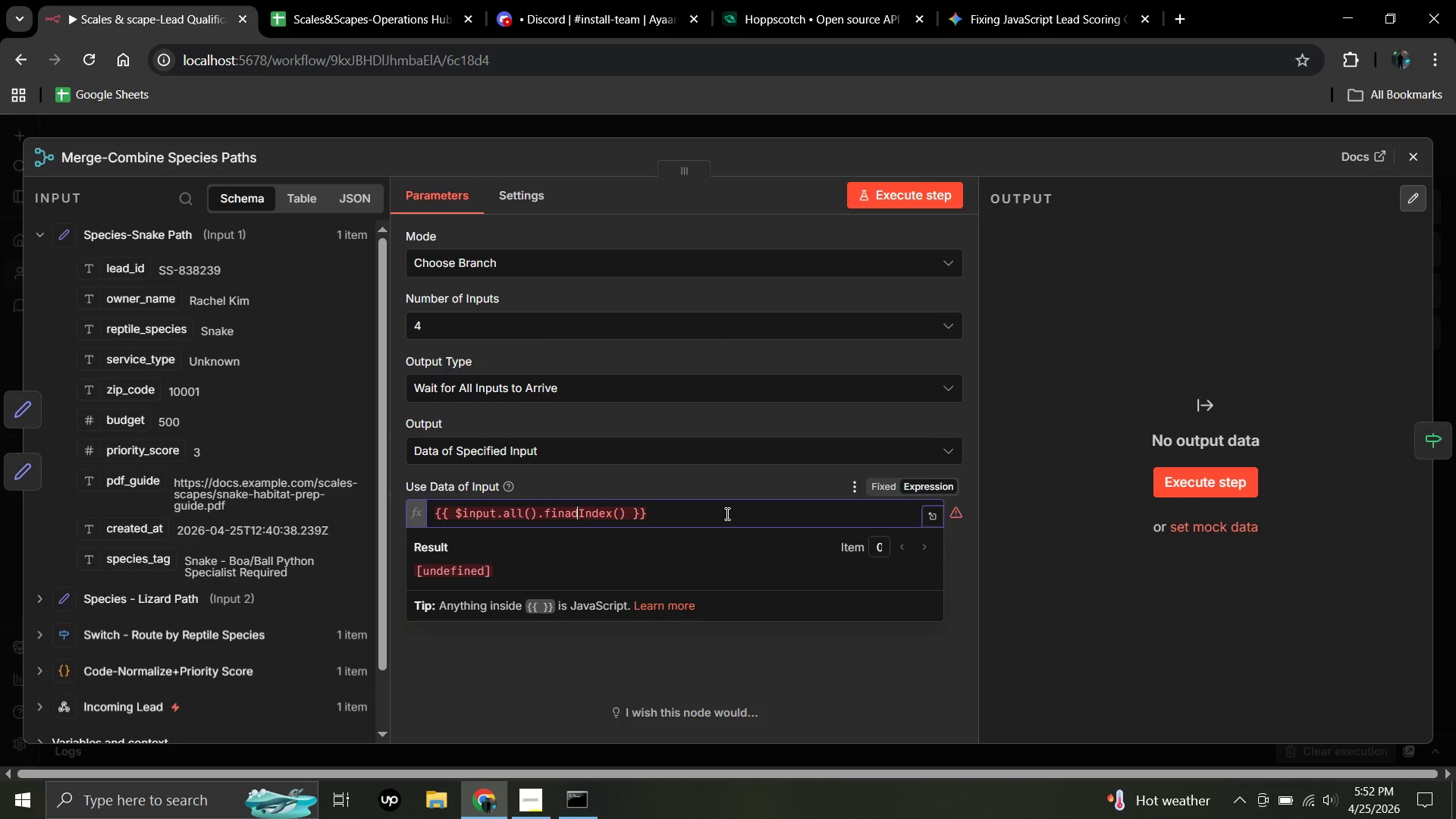 
key(ArrowLeft)
 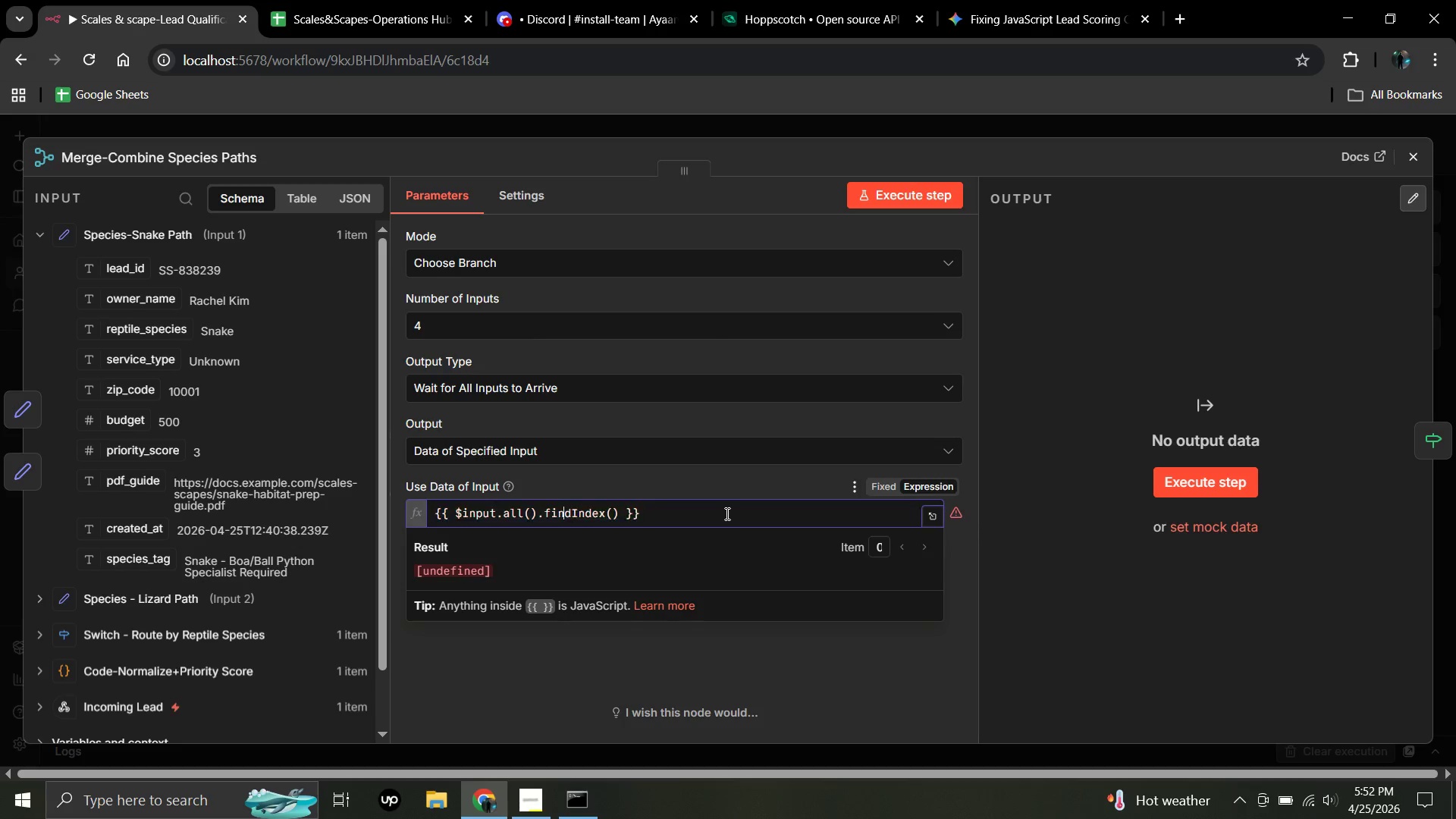 
key(Backspace)
 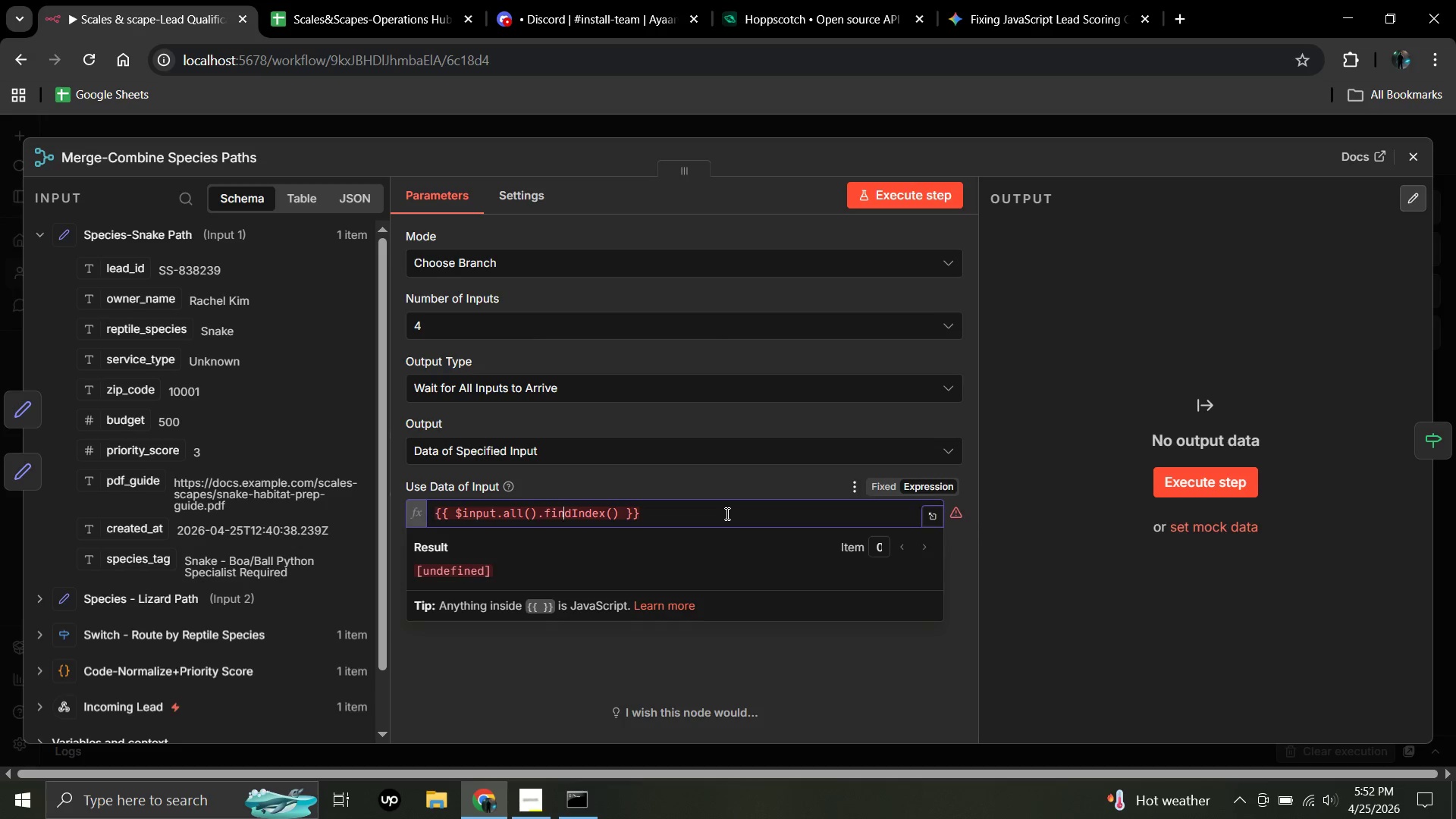 
hold_key(key=ArrowRight, duration=0.52)
 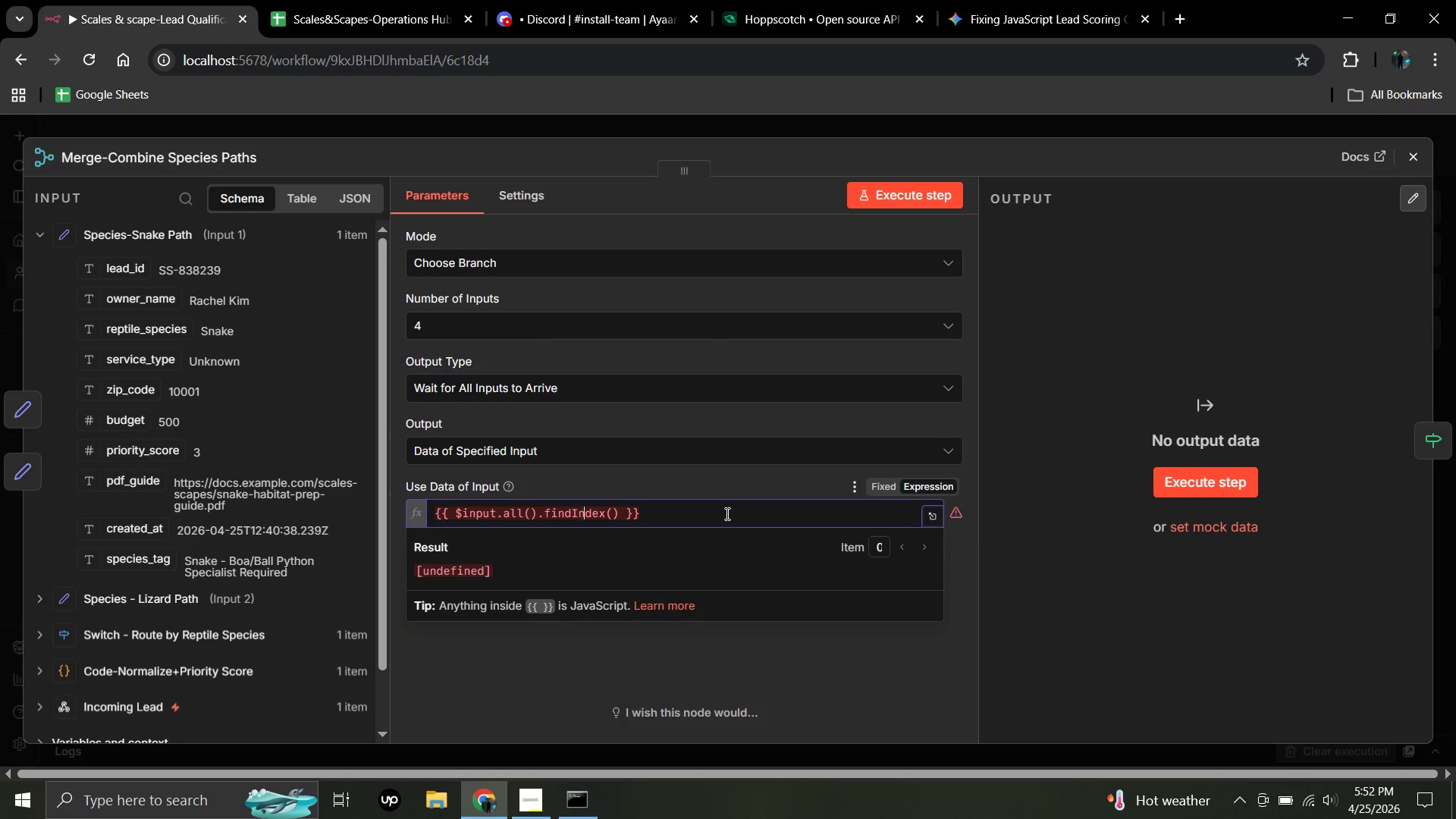 
key(ArrowRight)
 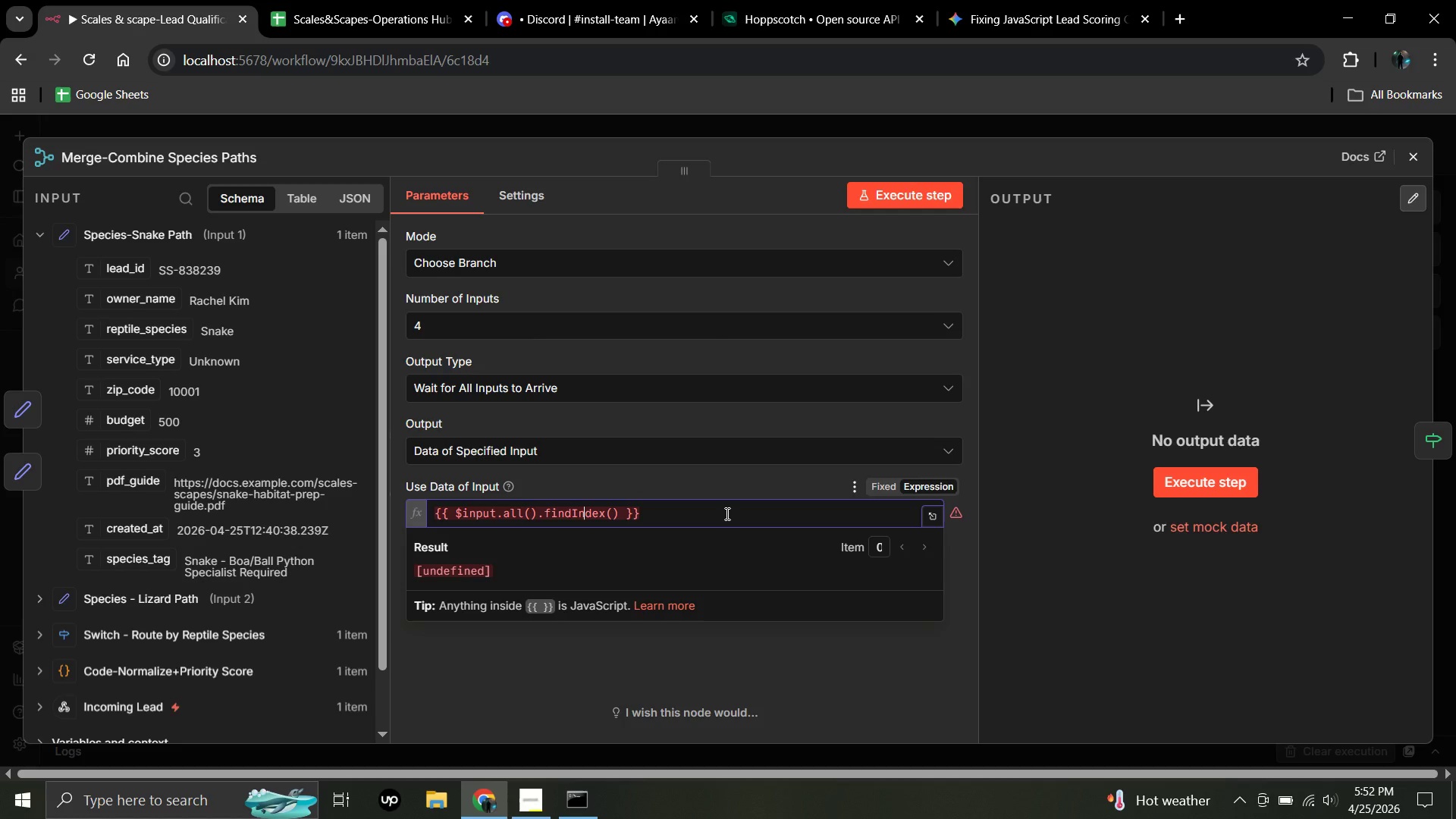 
wait(21.0)
 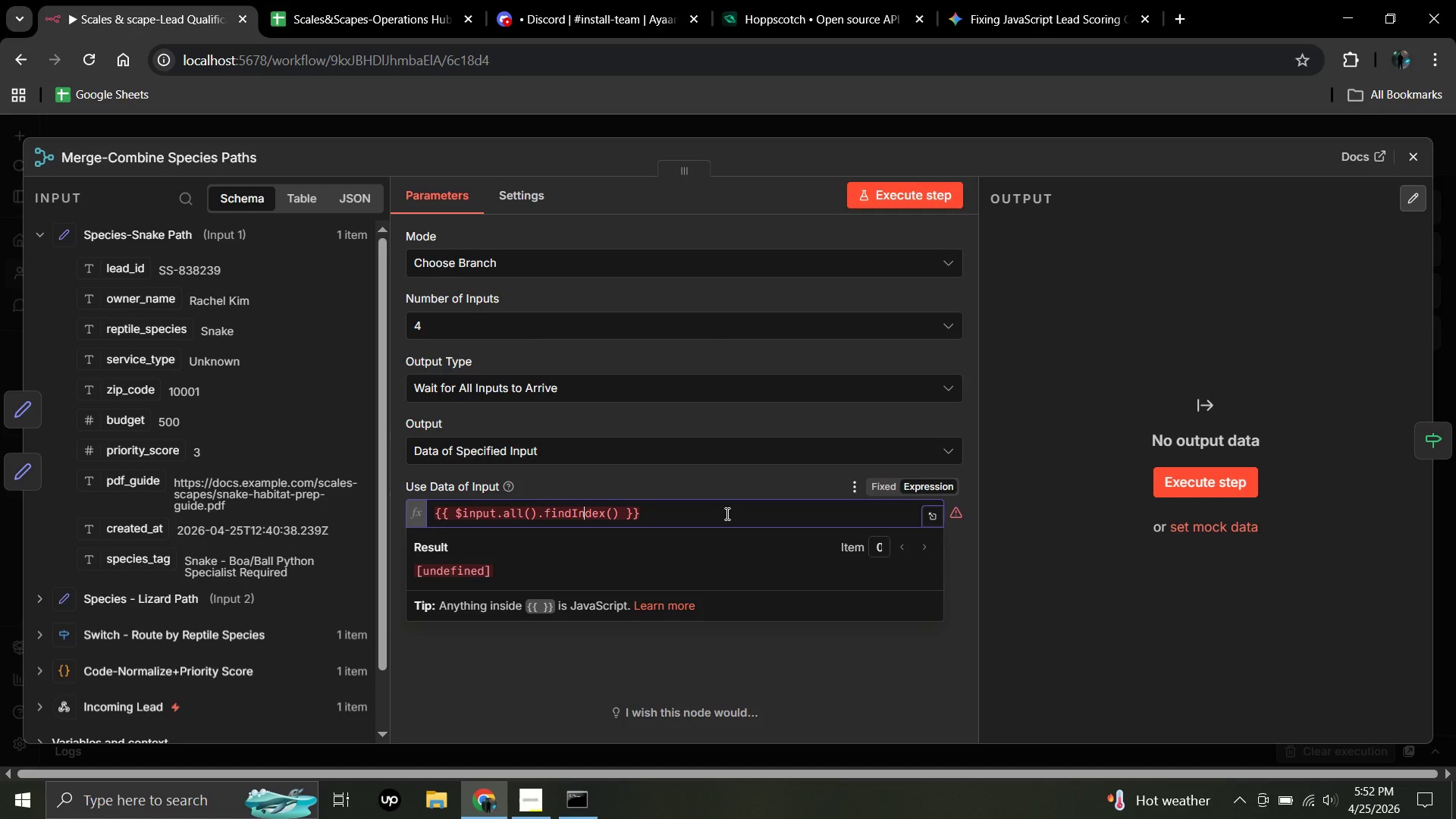 
key(ArrowRight)
 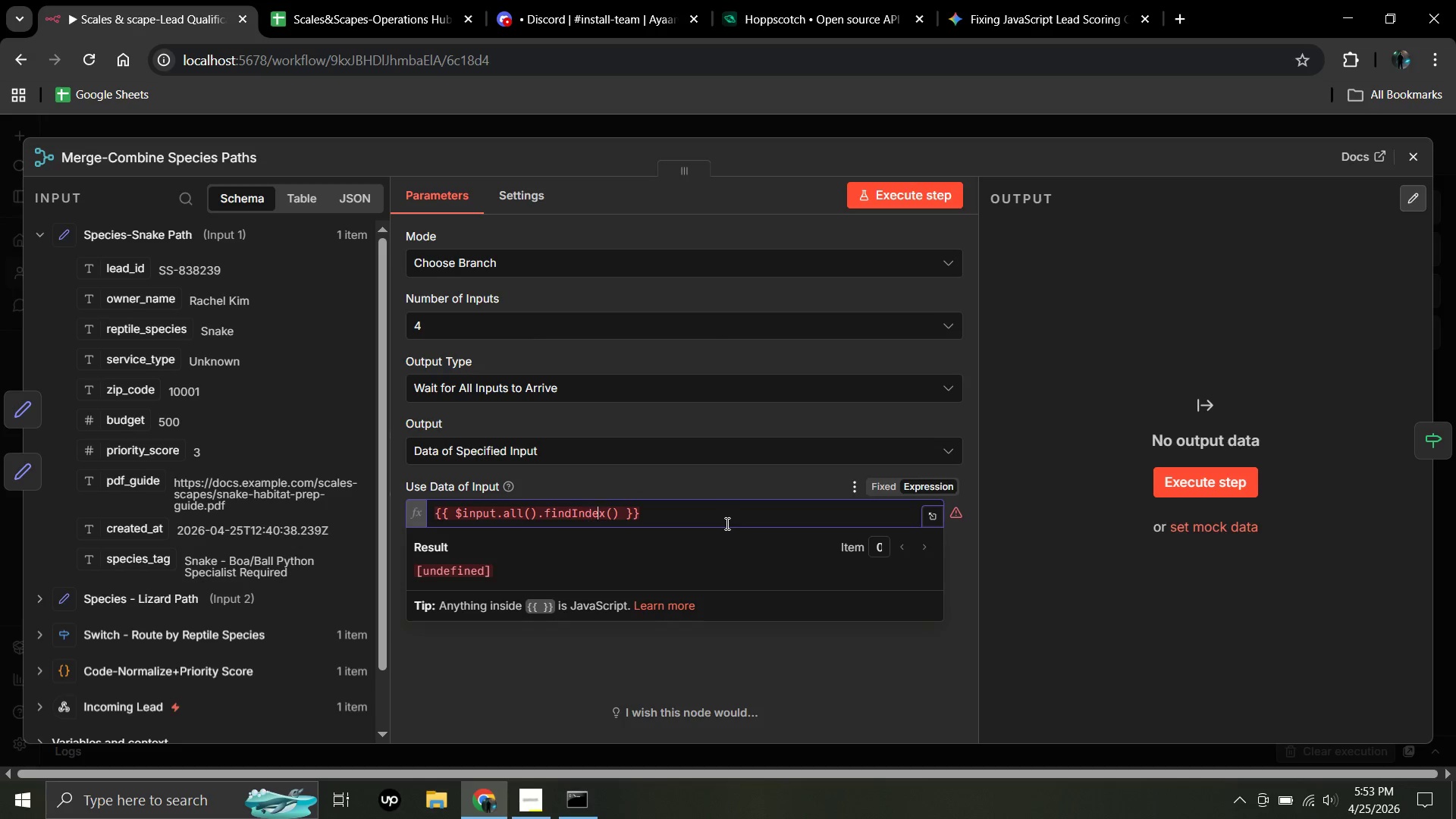 
key(ArrowRight)
 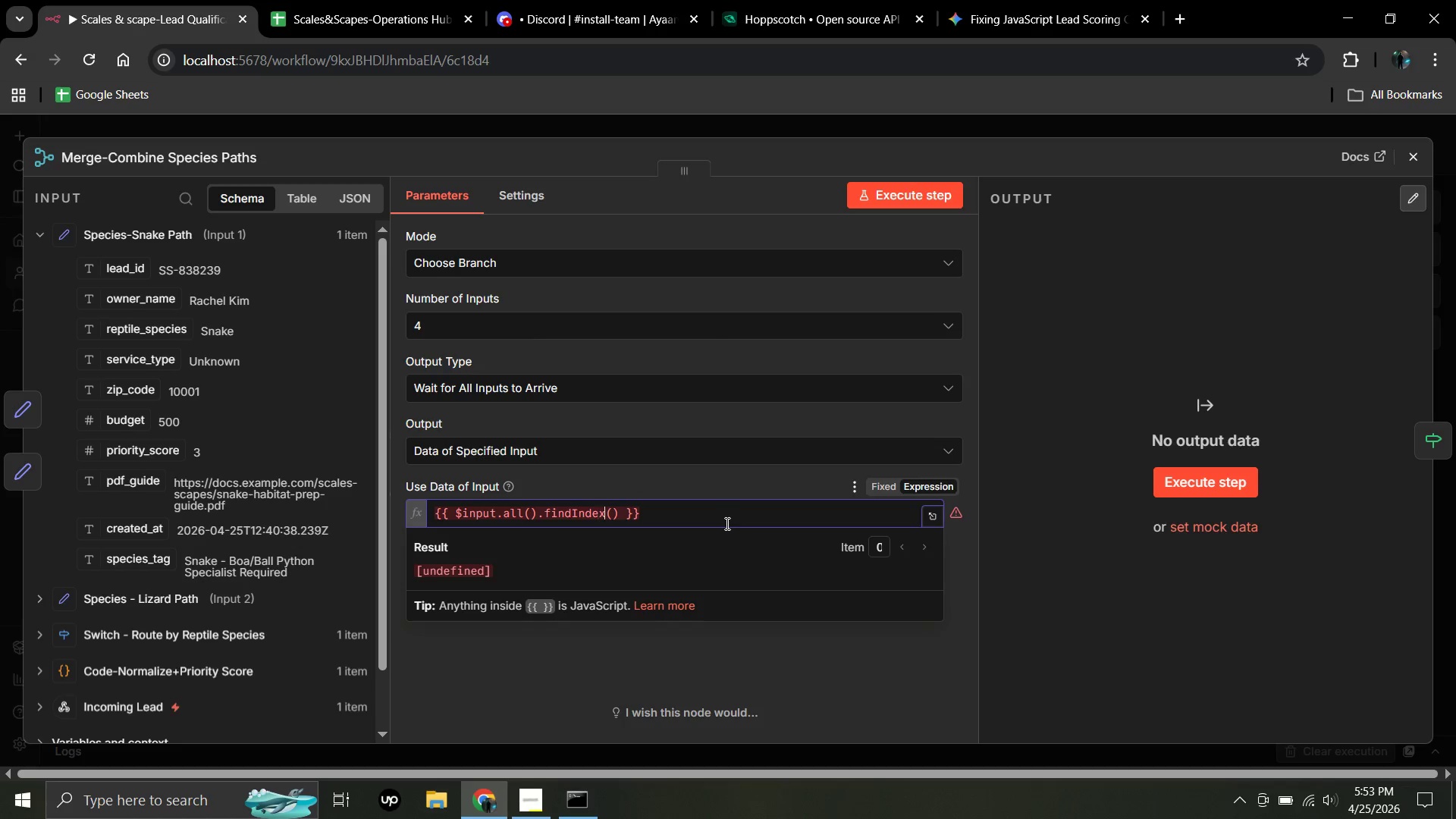 
key(ArrowRight)
 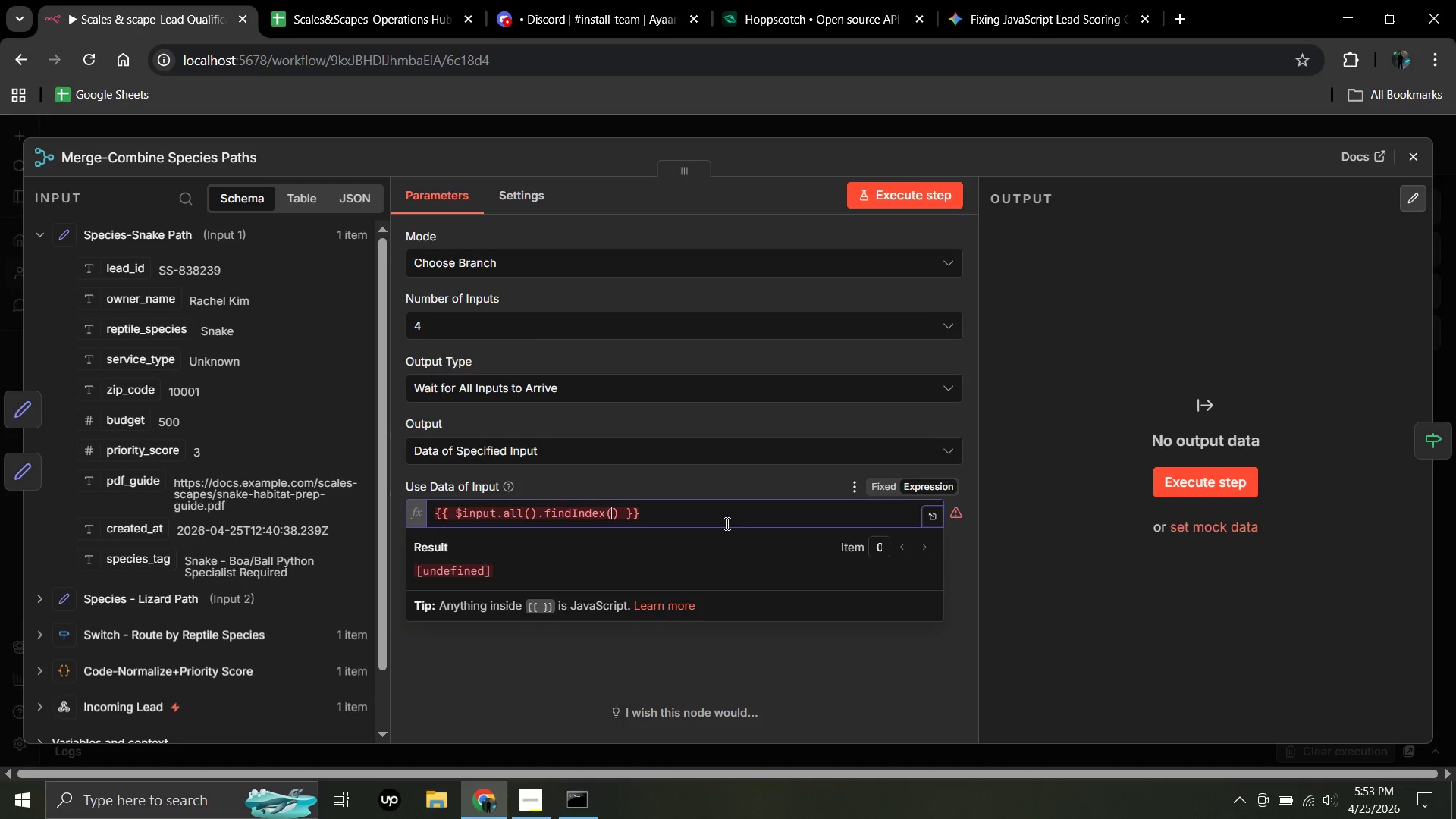 
key(ArrowRight)
 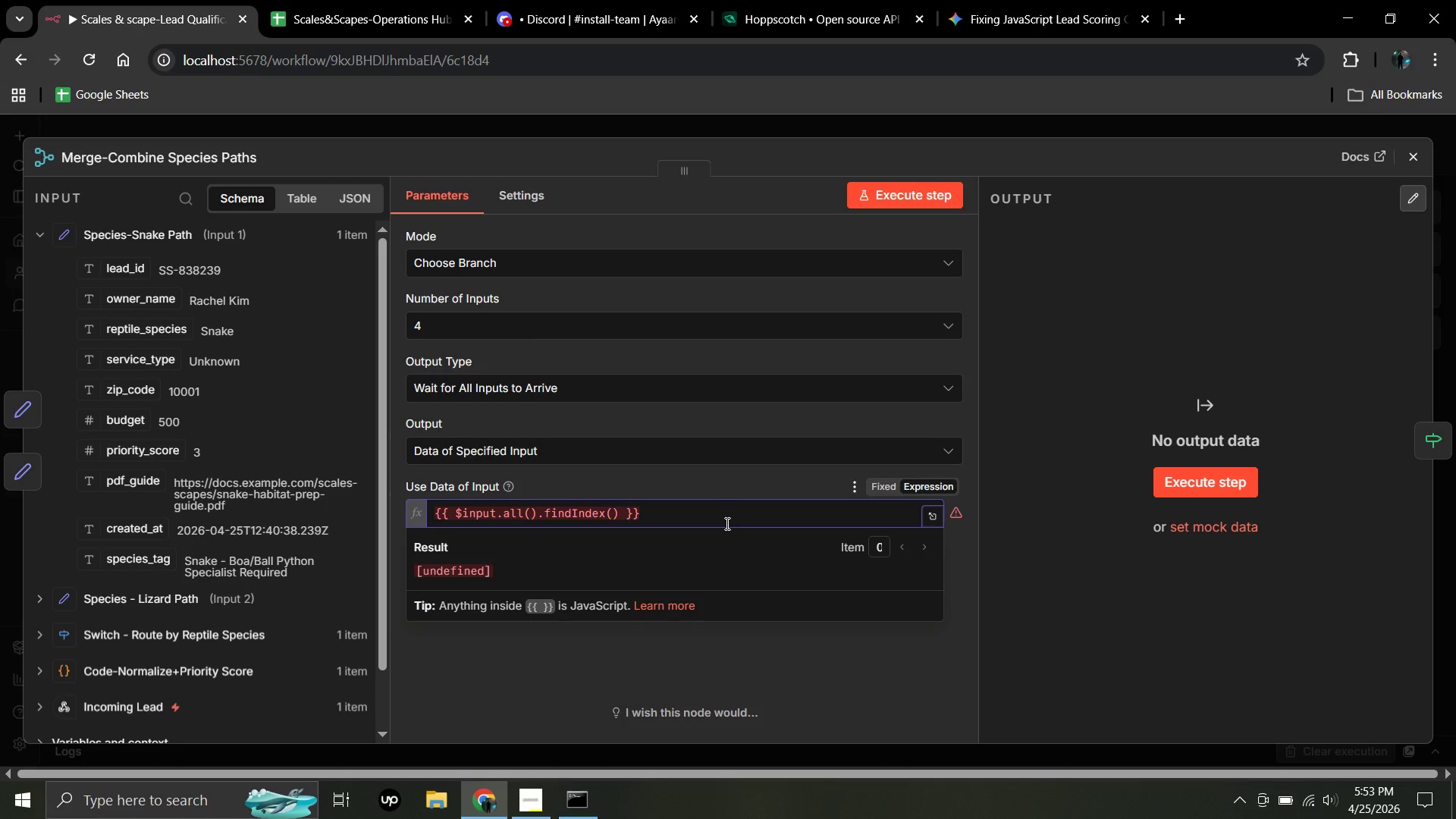 
hold_key(key=ShiftLeft, duration=0.8)
 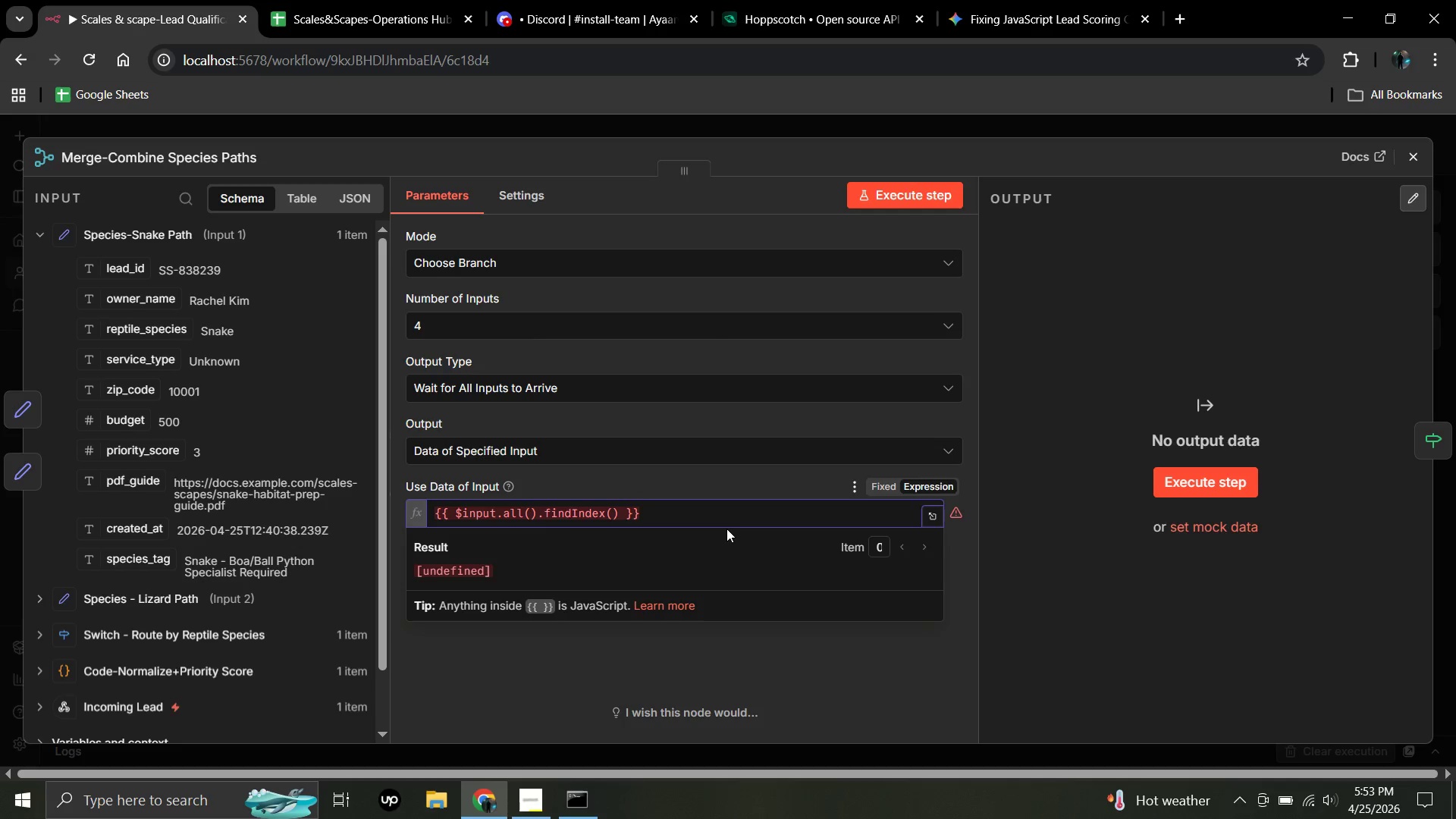 
type(input)
 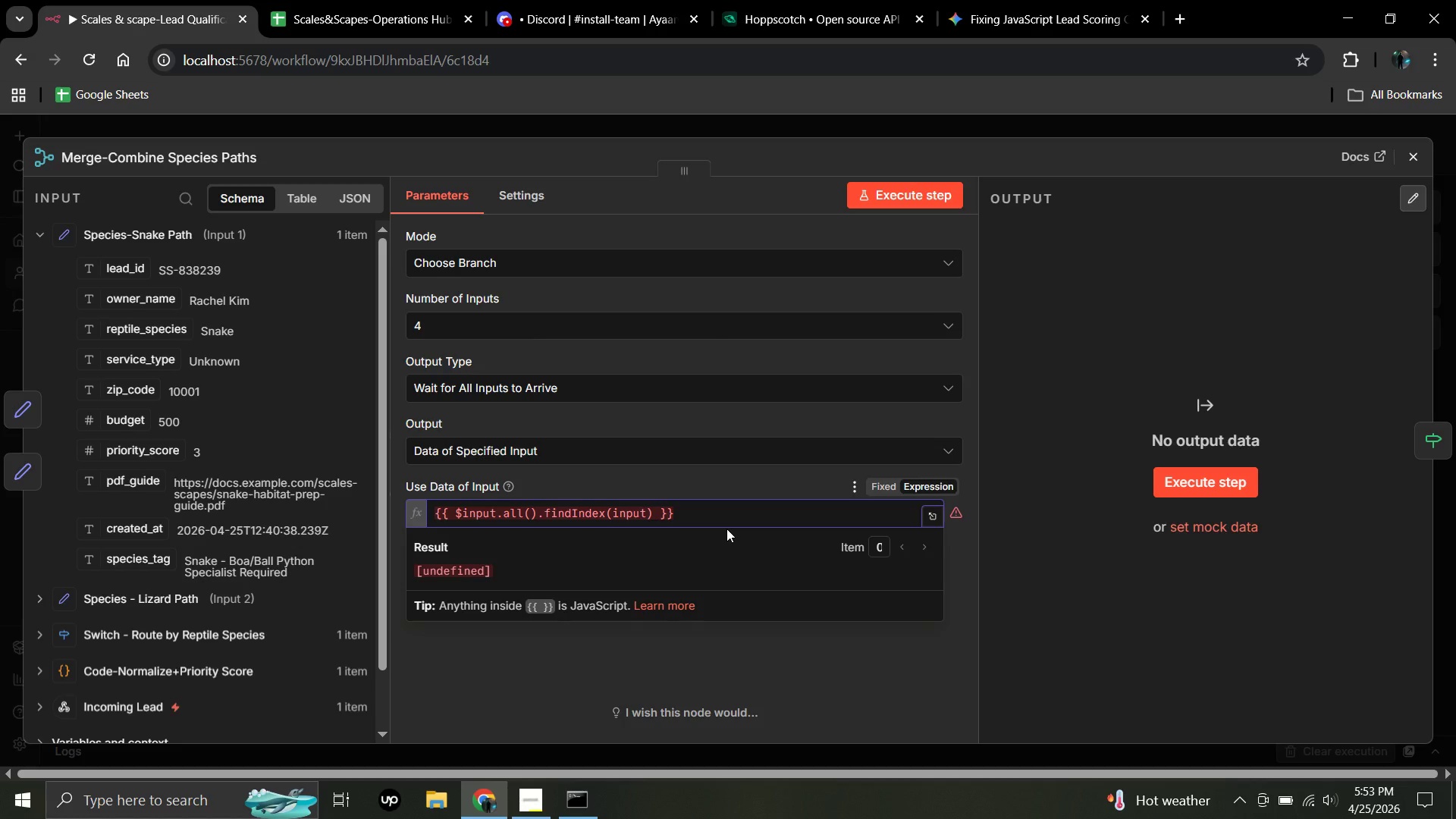 
type( => input.items.length > 0)
 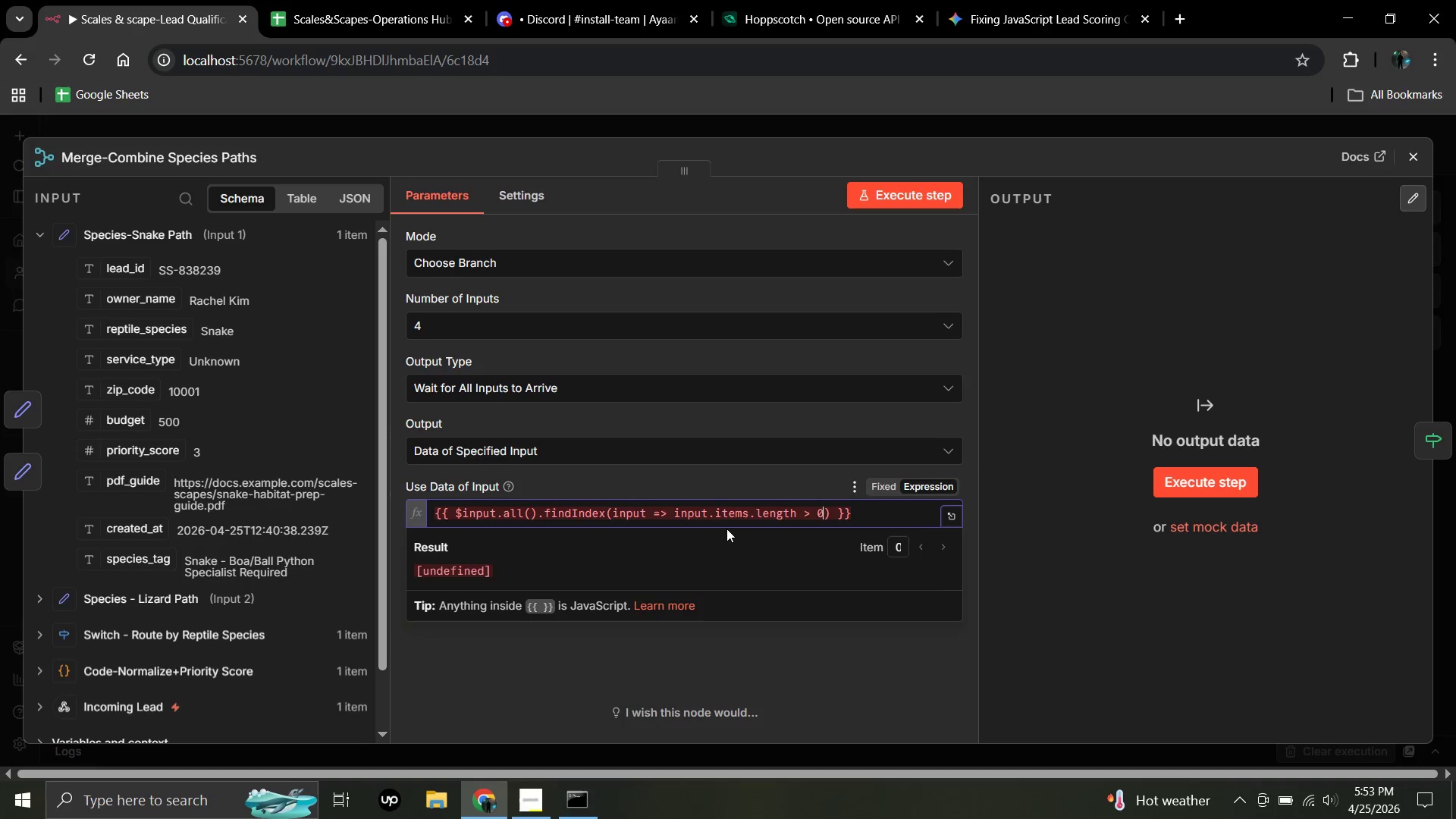 
key(ArrowRight)
 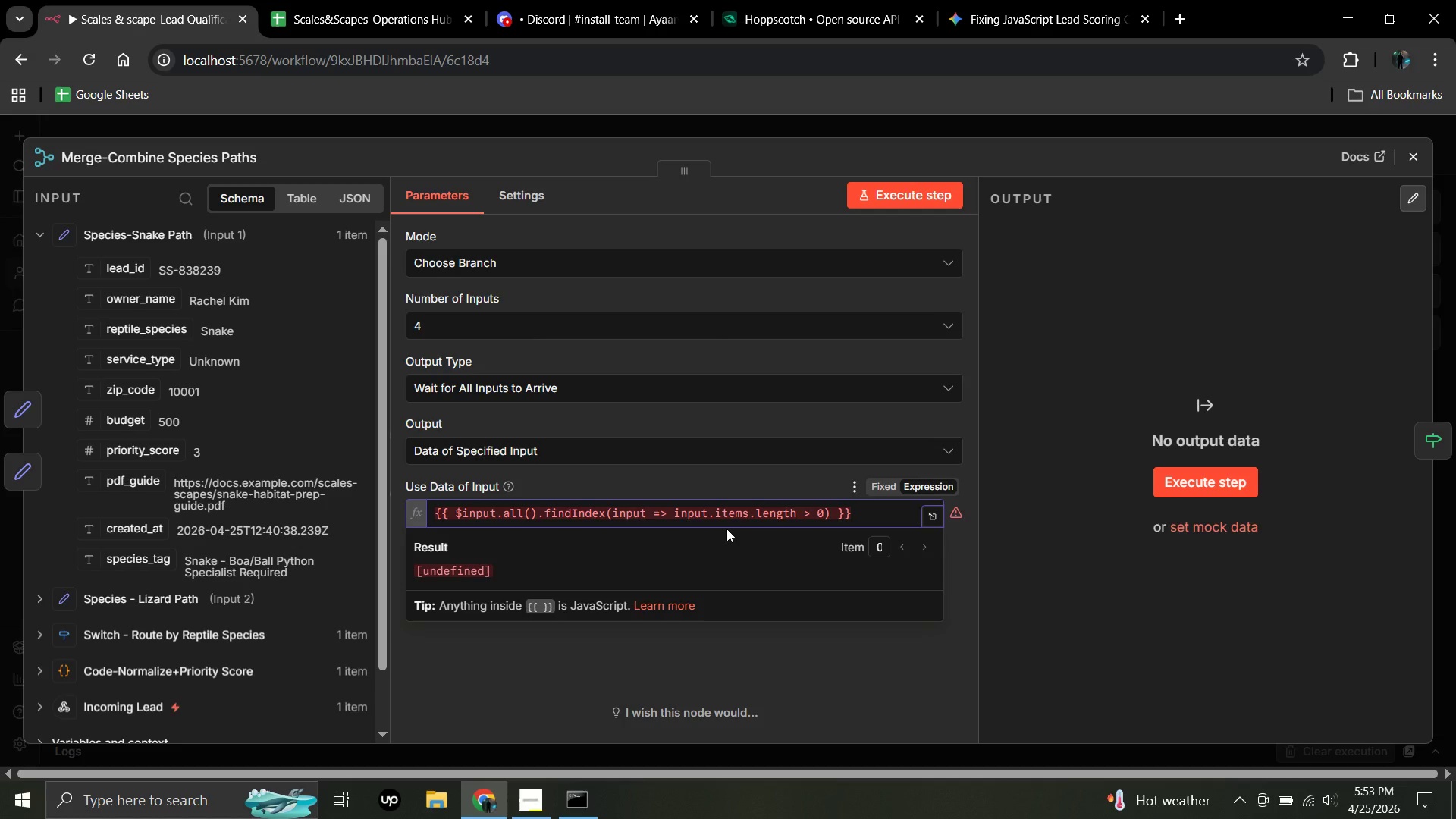 
key(Space)
 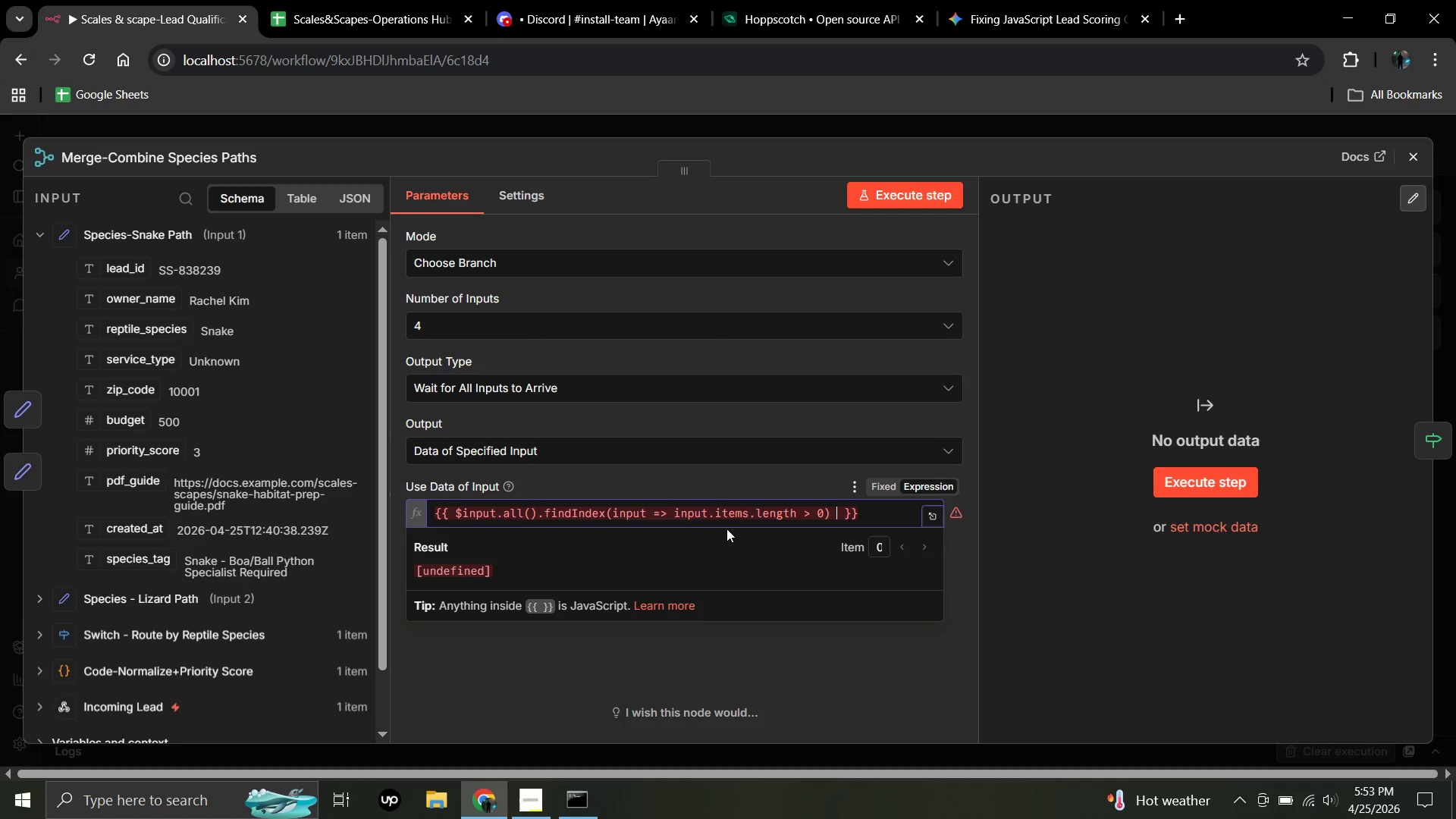 
key(NumpadAdd)
 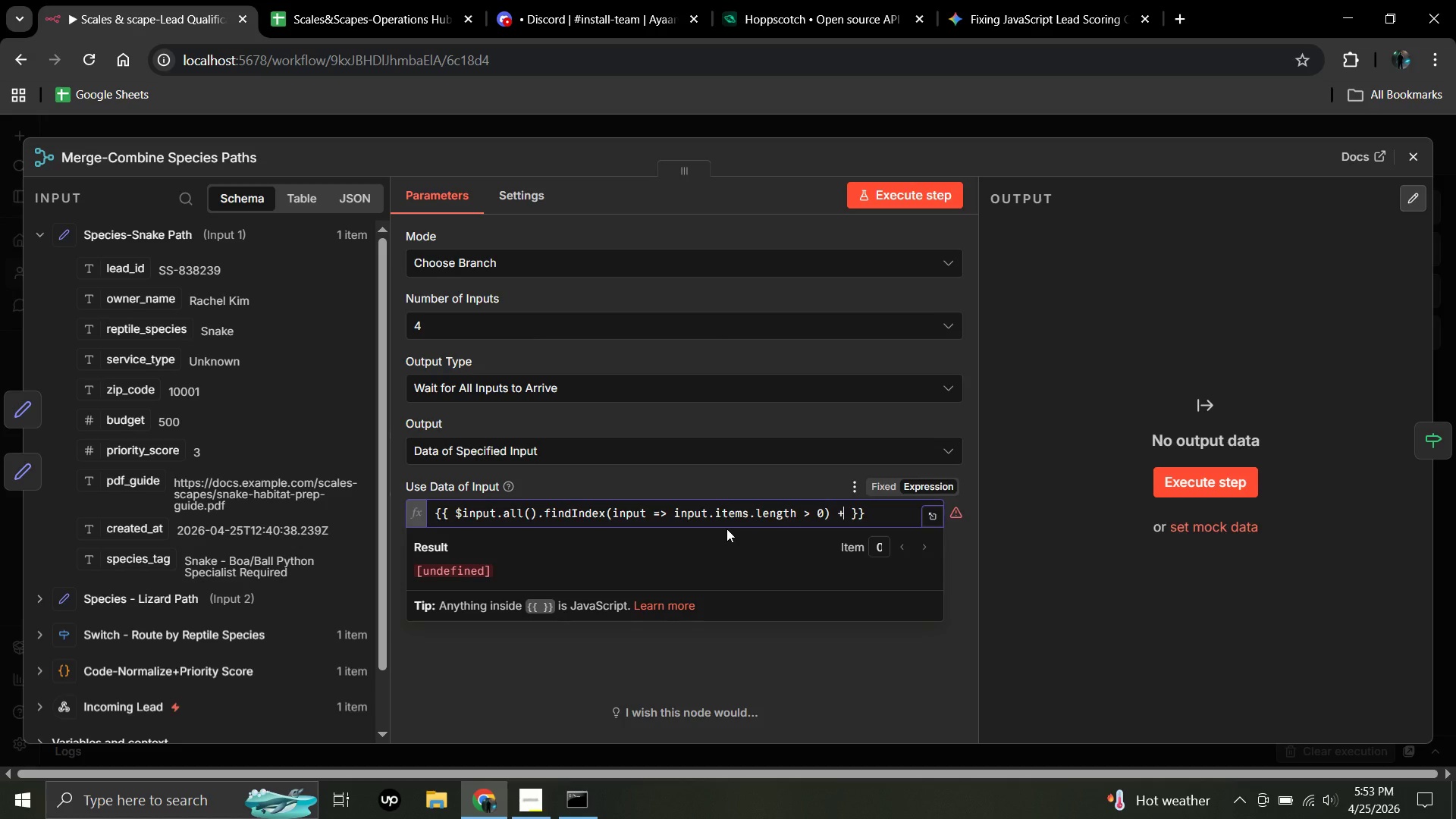 
key(1)
 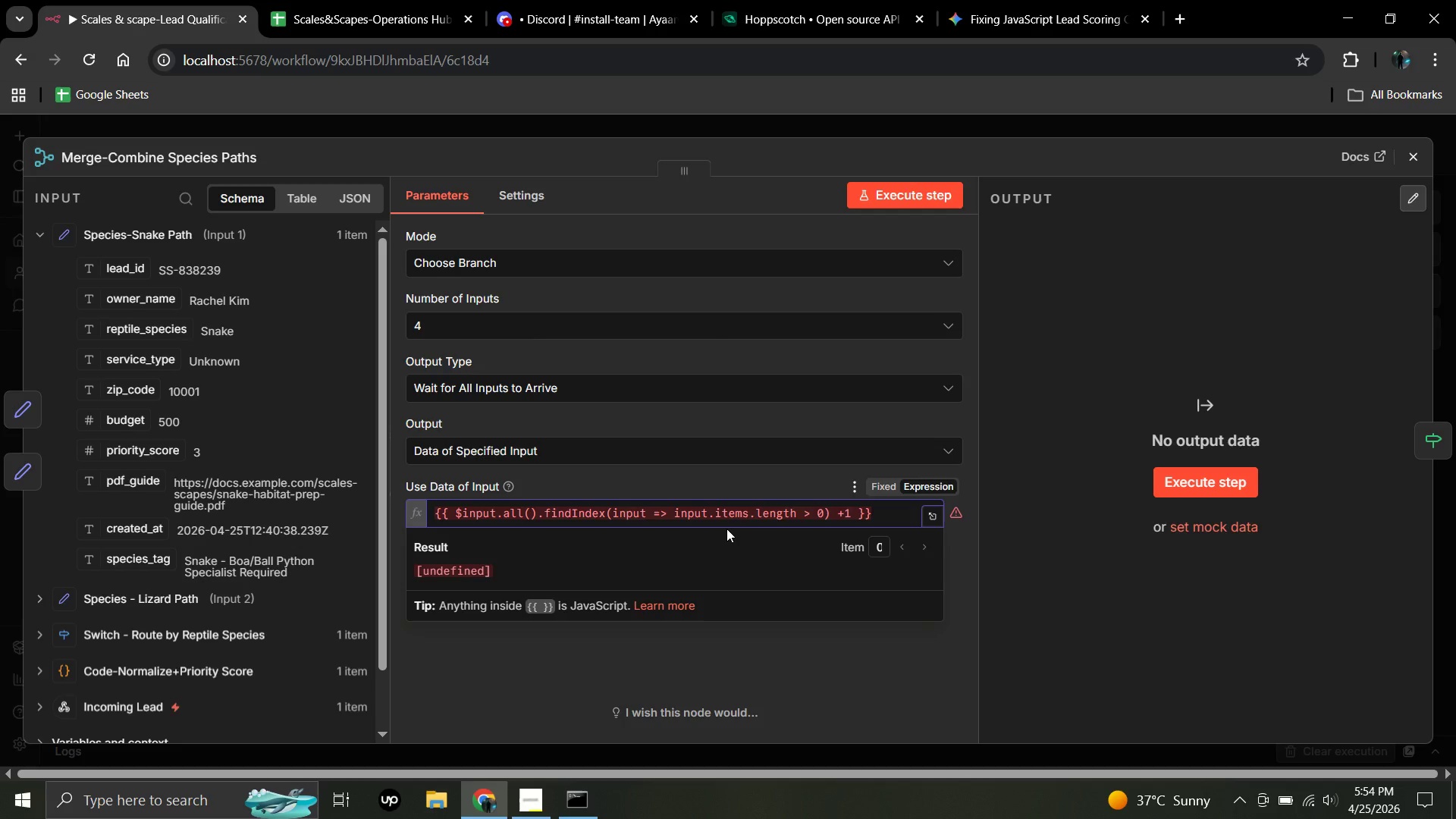 
wait(44.2)
 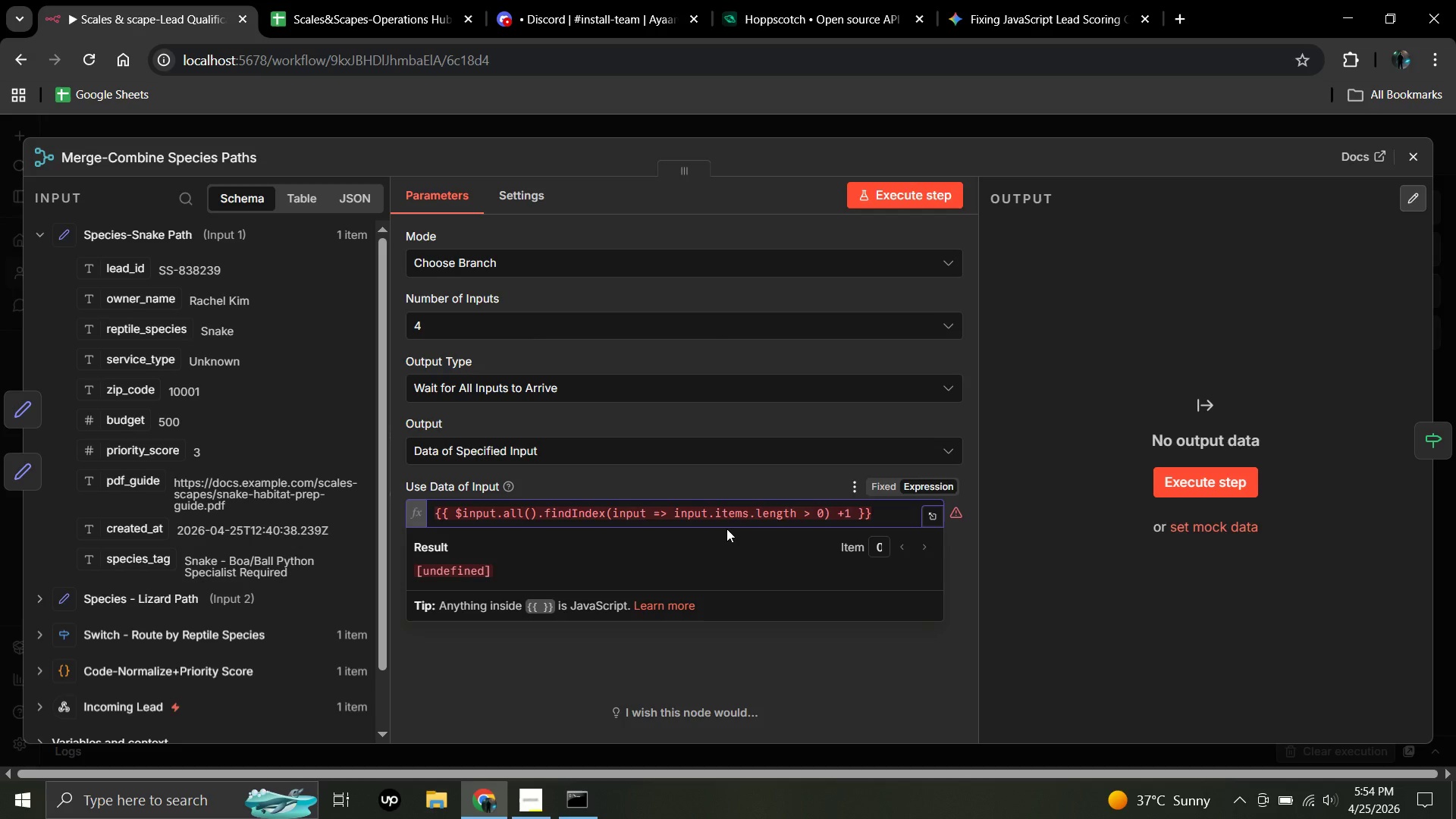 
left_click([610, 515])
 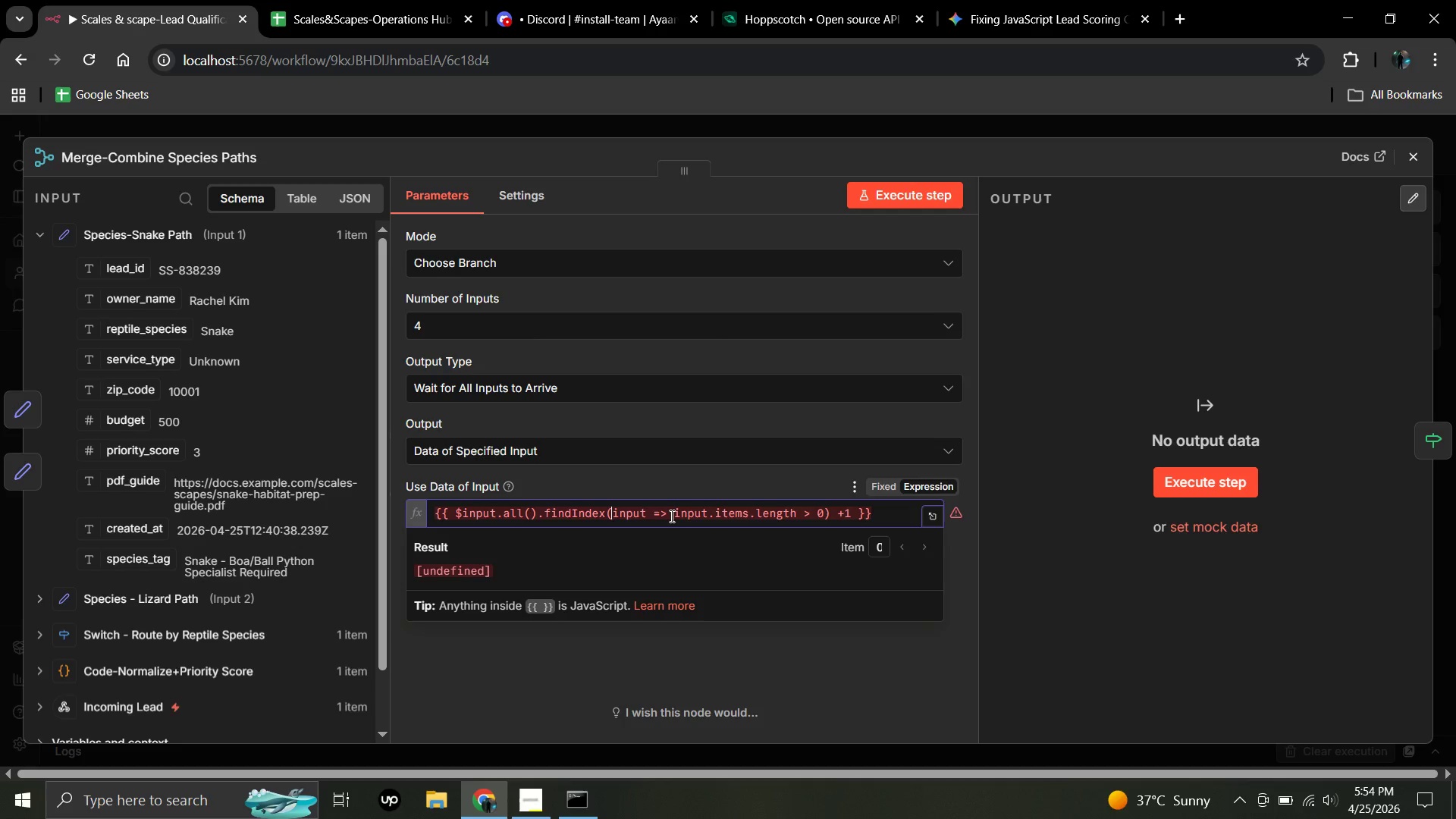 
key(Space)
 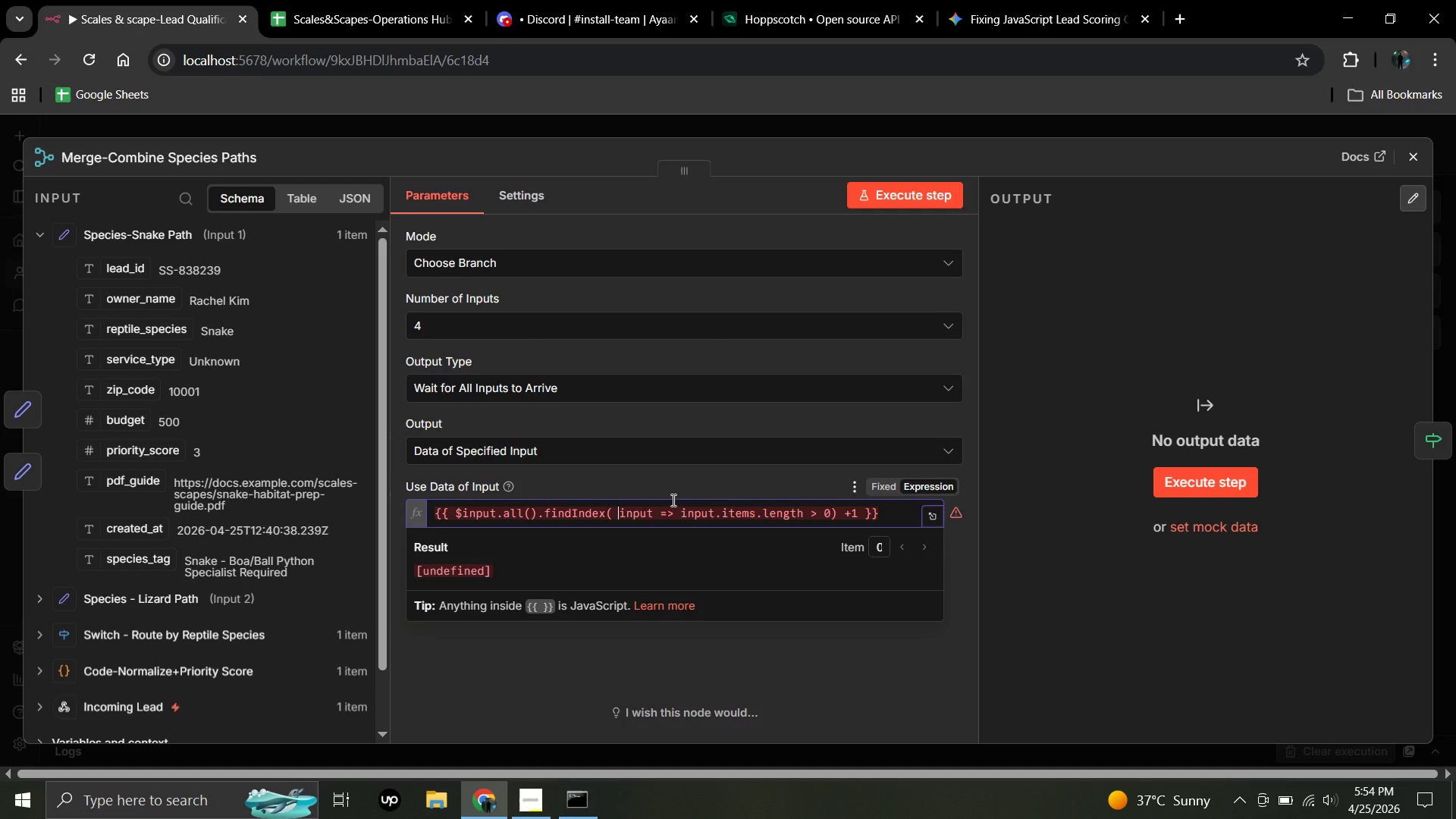 
hold_key(key=Backspace, duration=1.53)
 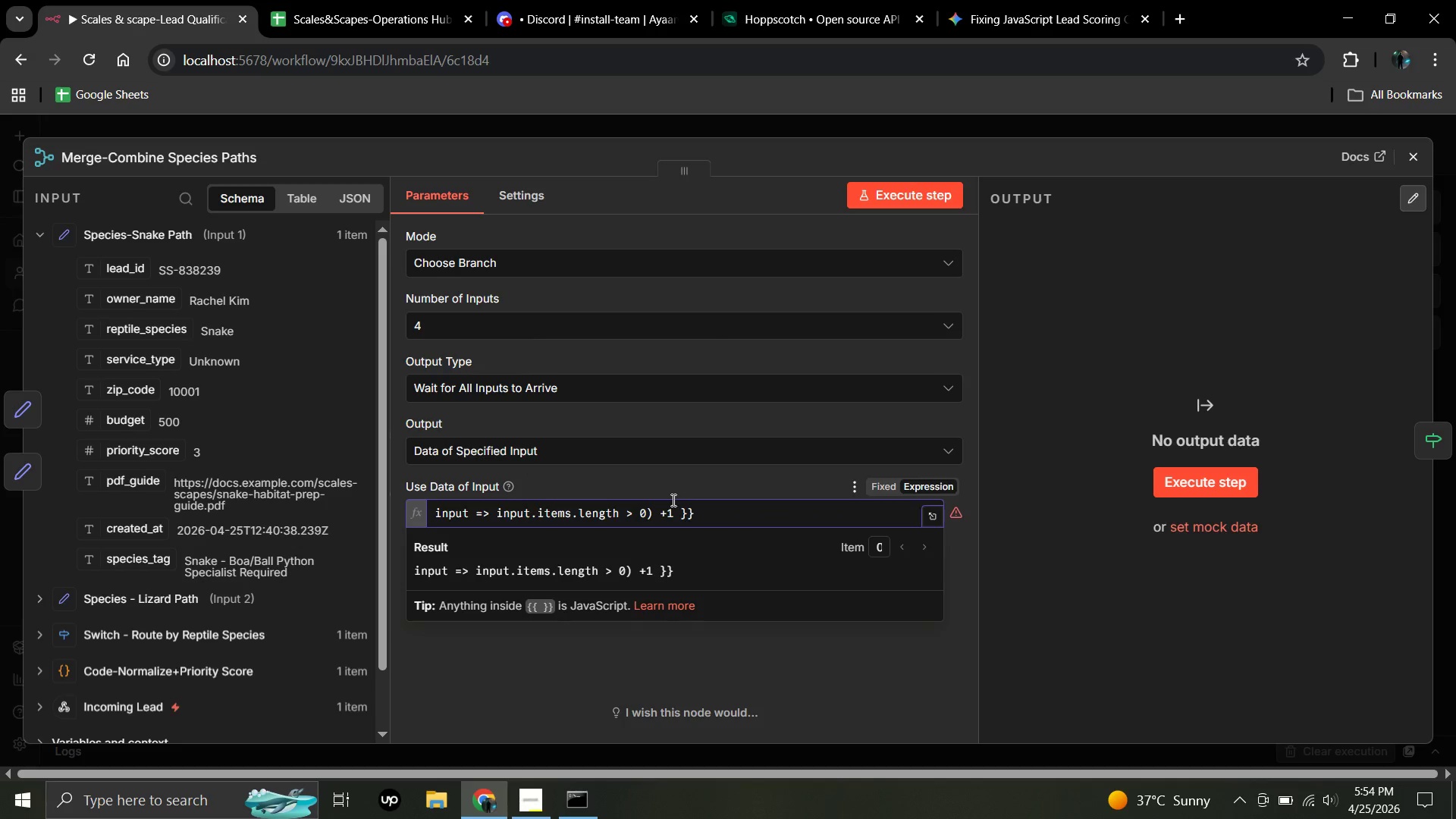 
hold_key(key=Backspace, duration=0.31)
 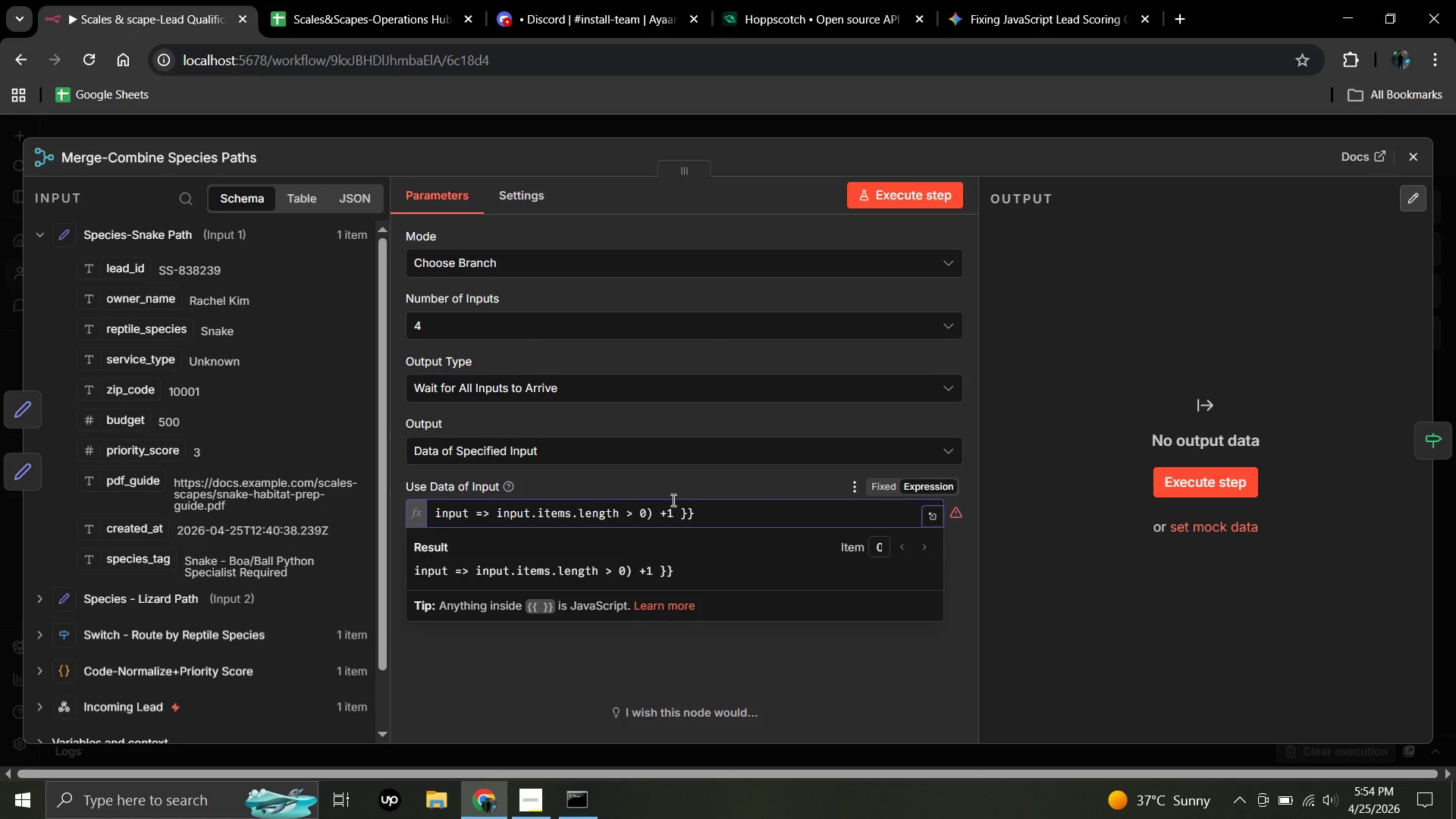 
hold_key(key=Delete, duration=1.51)
 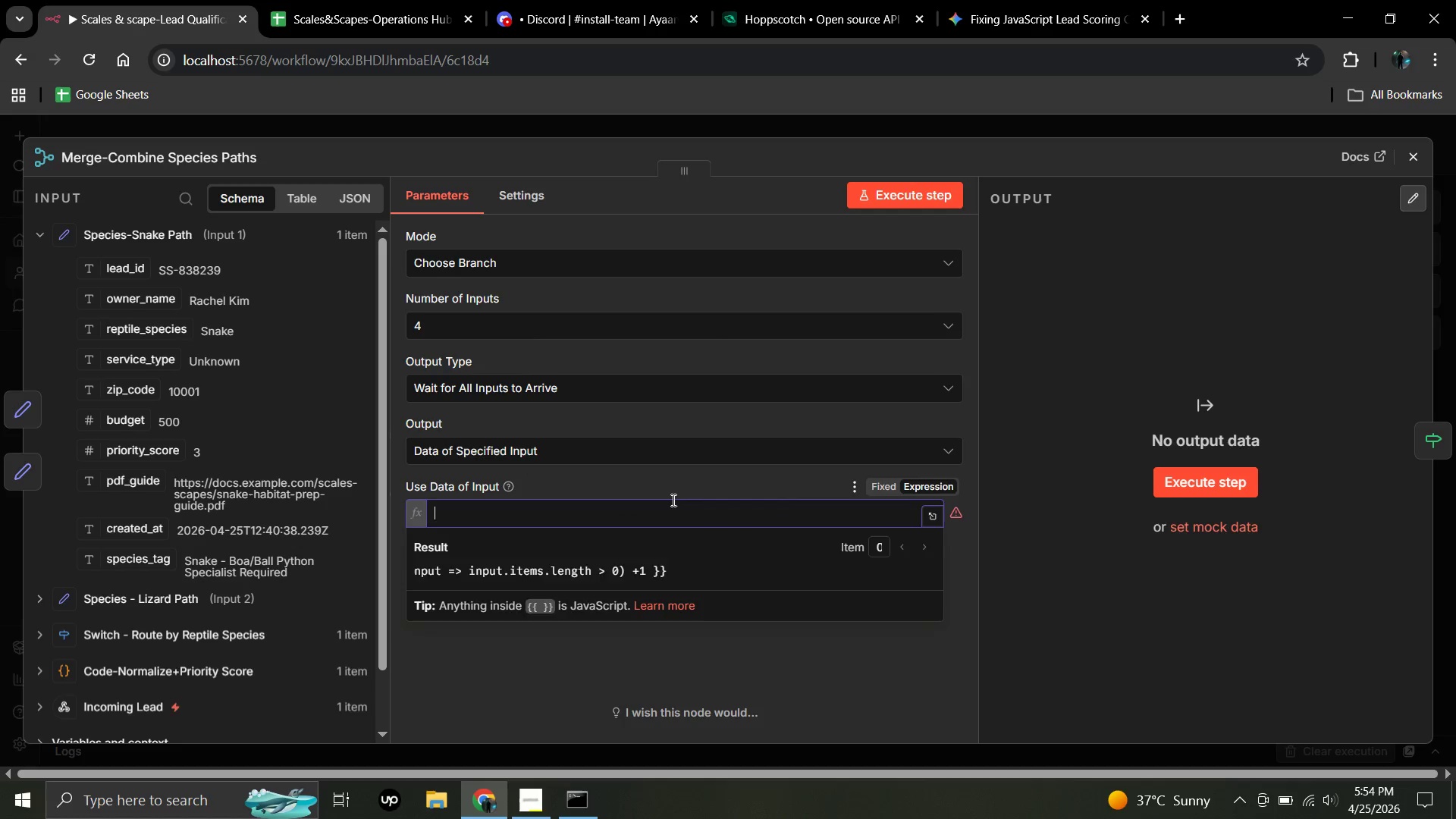 
hold_key(key=Delete, duration=0.55)
 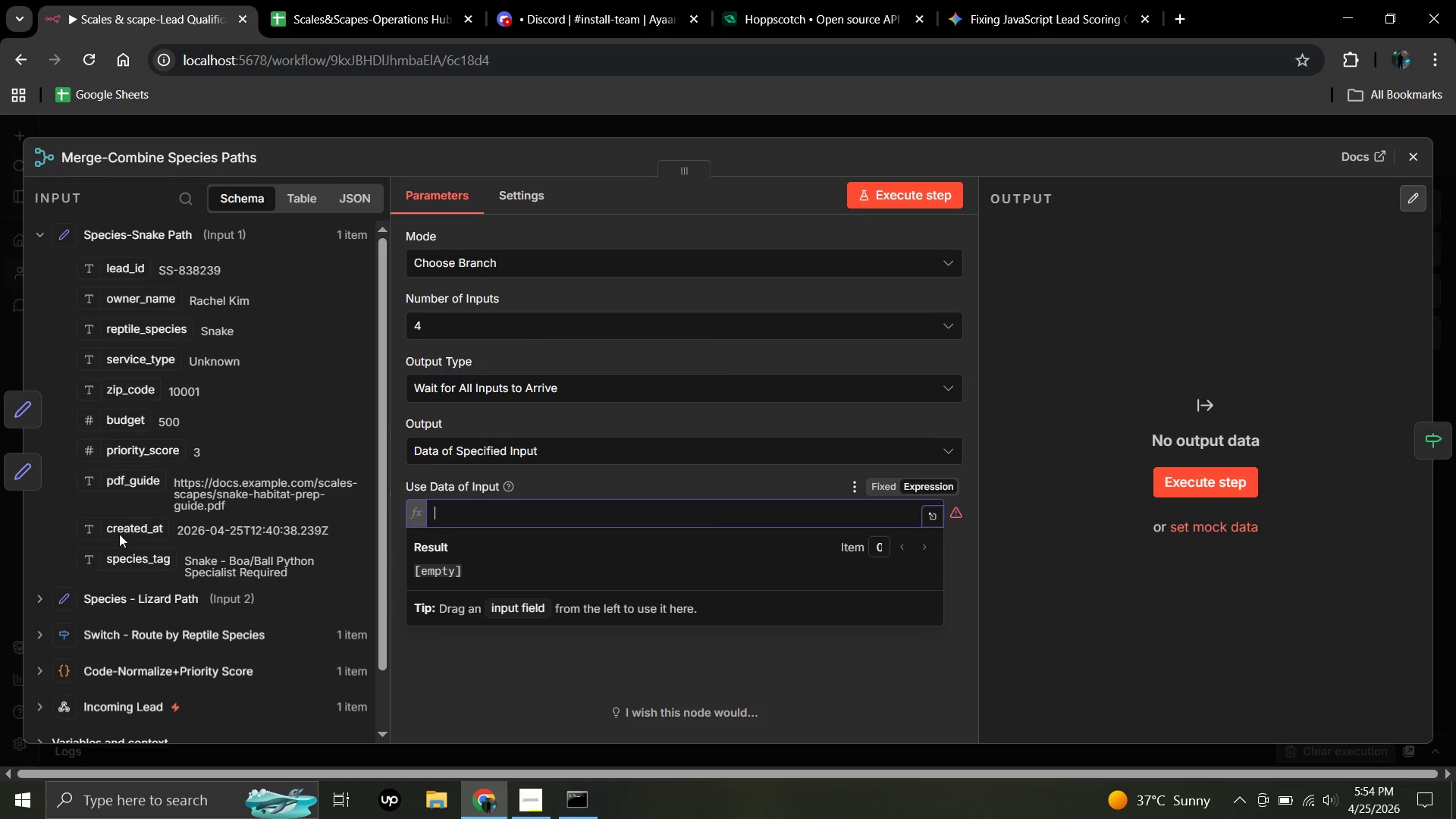 
wait(6.95)
 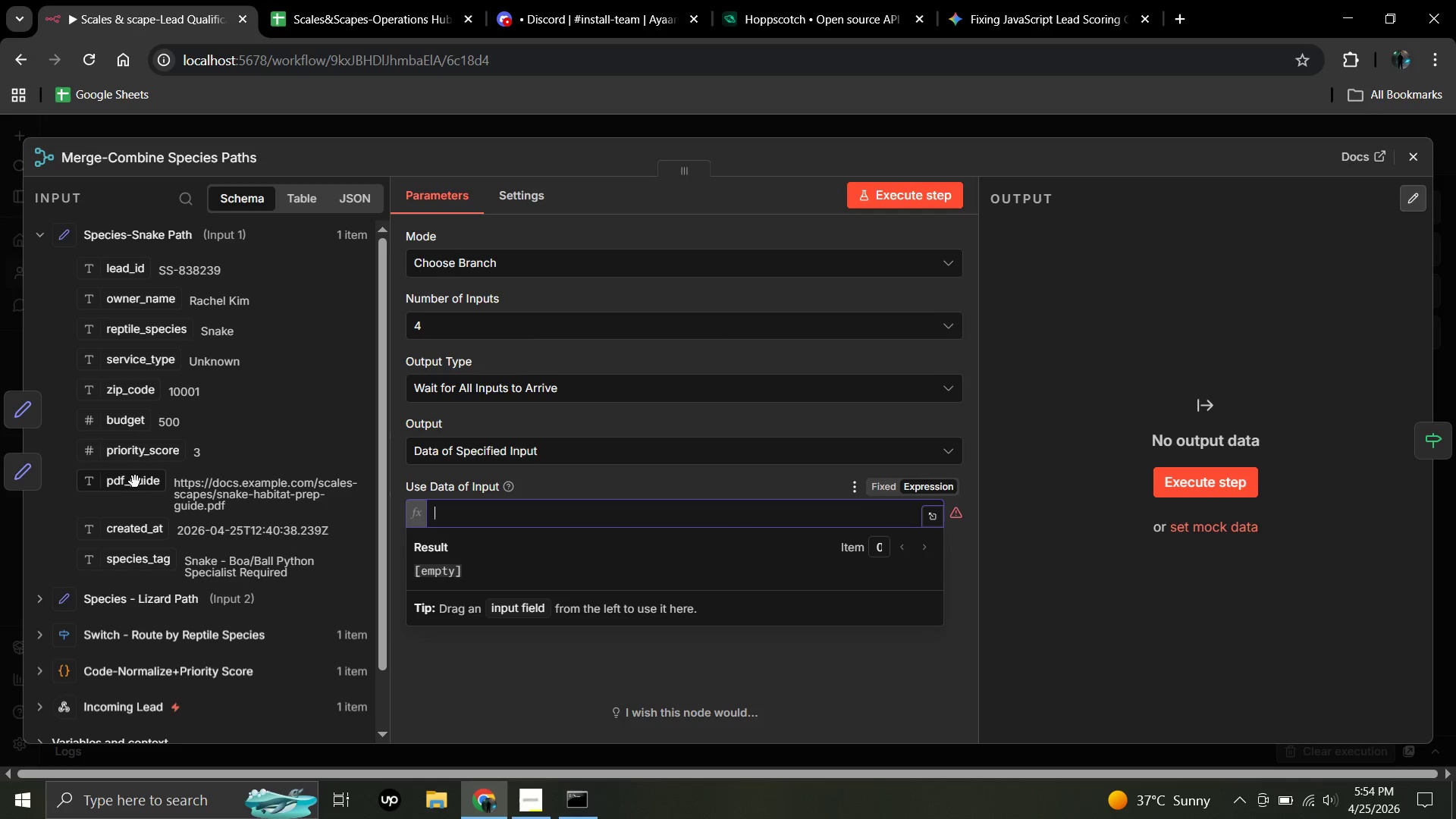 
left_click([46, 595])
 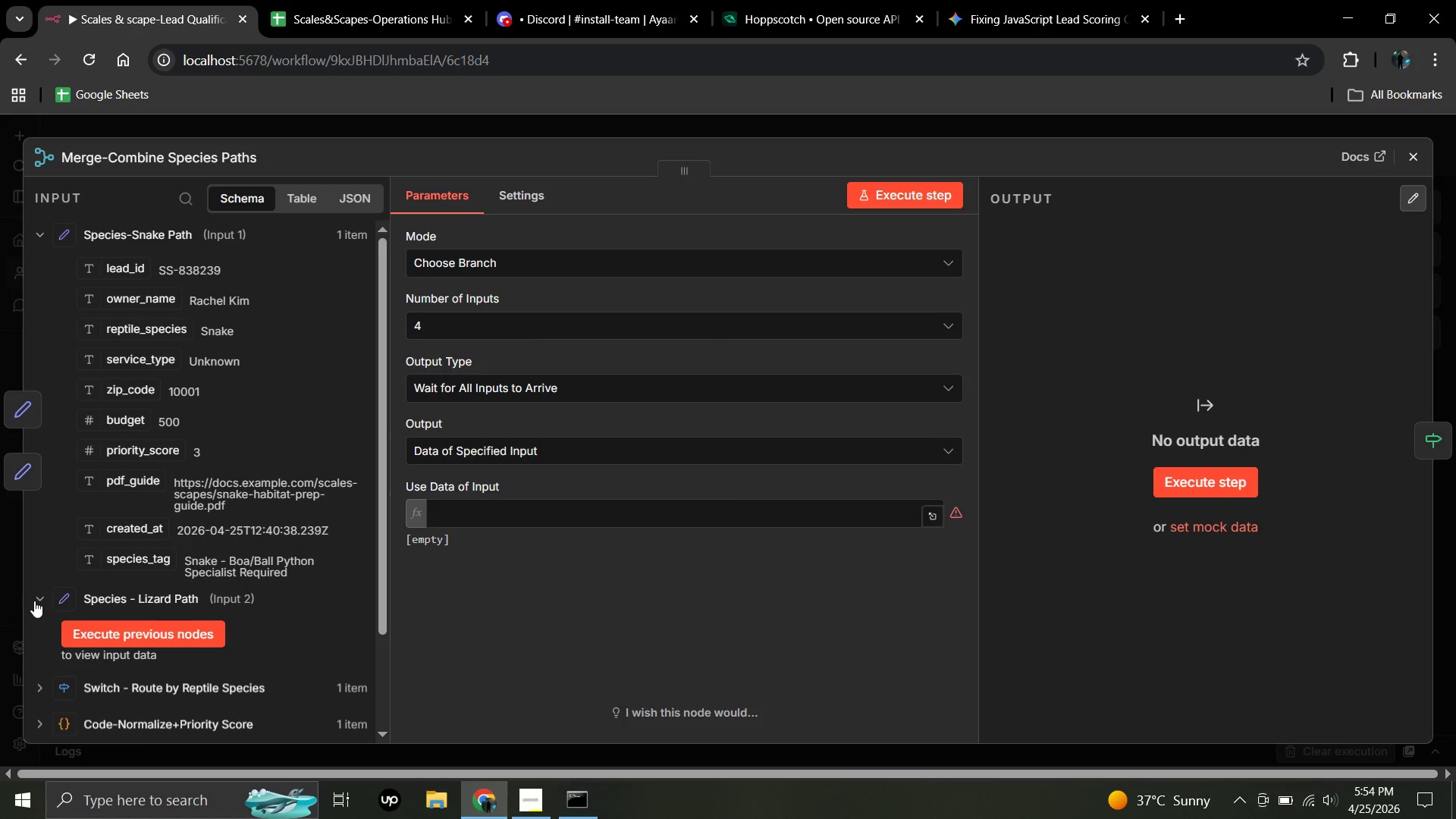 
left_click([37, 599])
 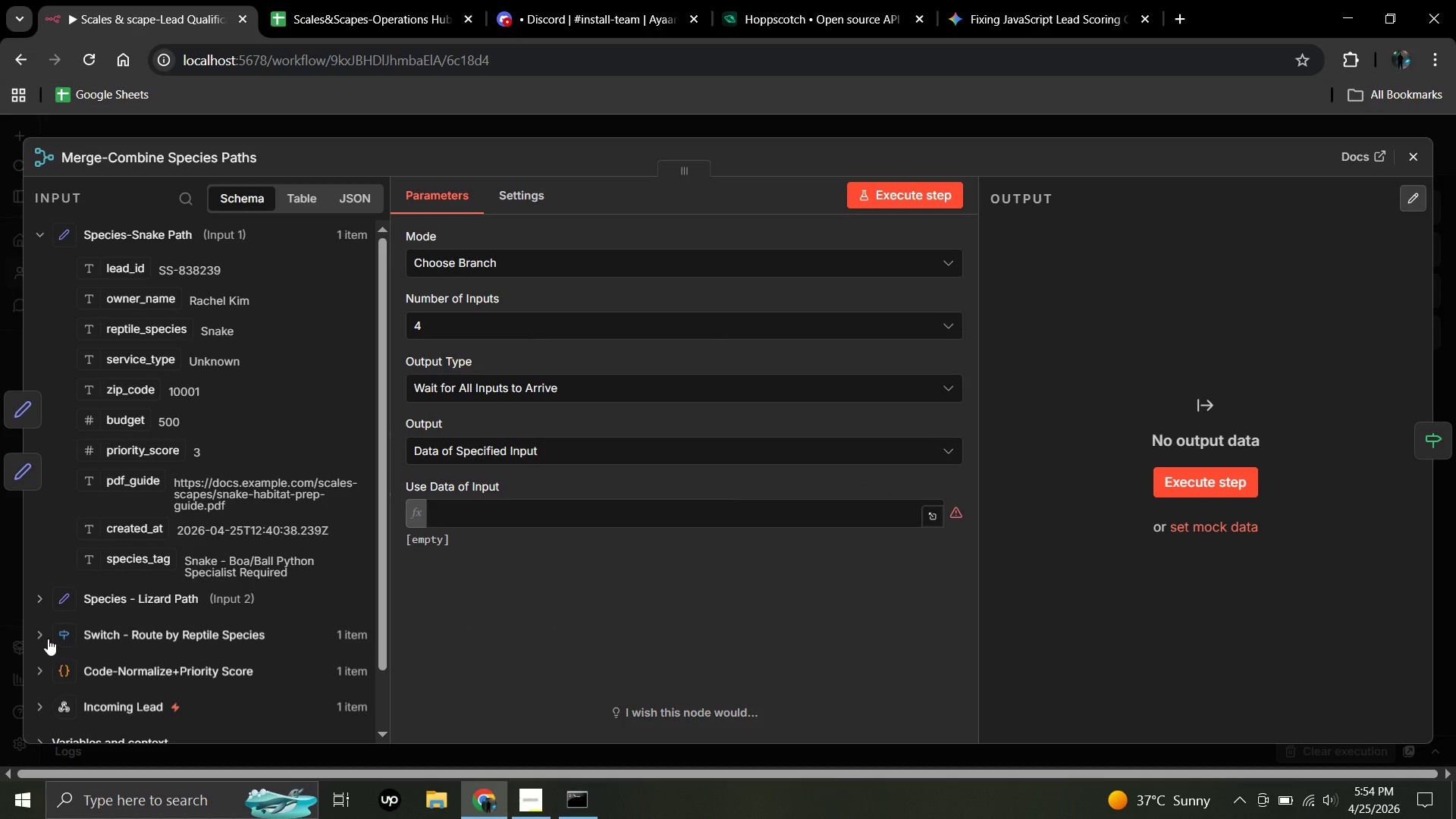 
left_click([46, 636])
 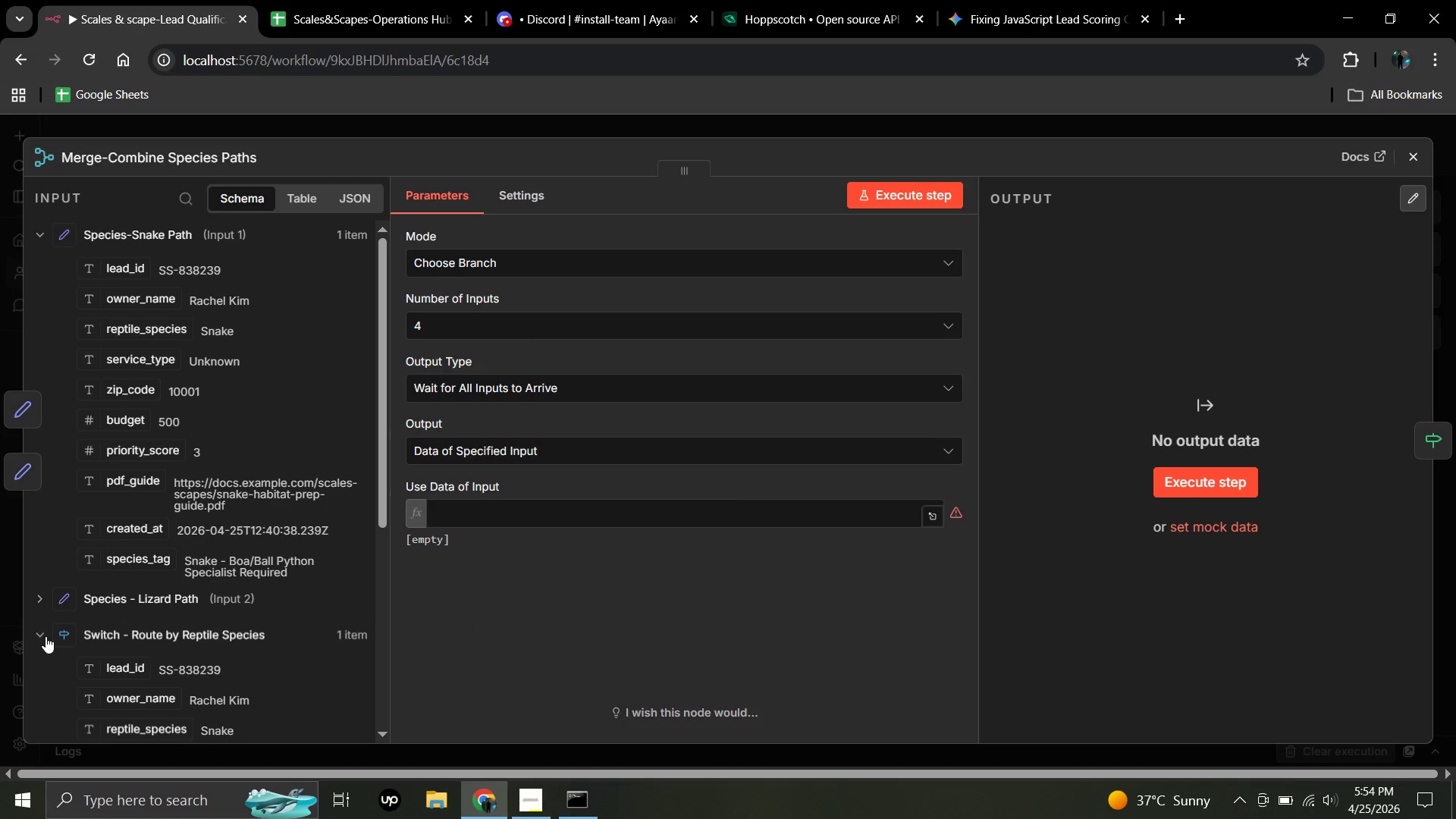 
scroll: coordinate [46, 636], scroll_direction: down, amount: 2.0
 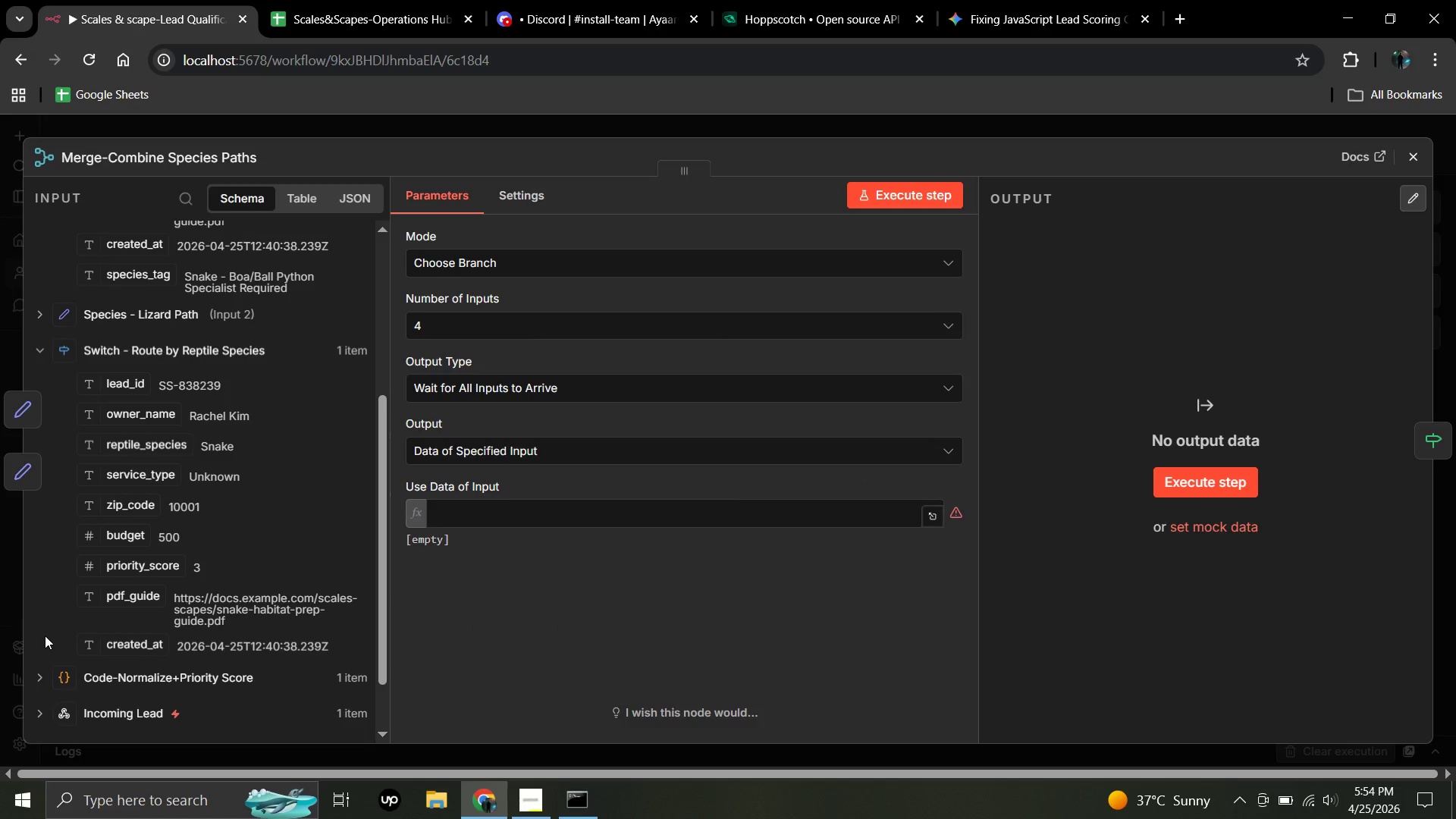 
scroll: coordinate [45, 635], scroll_direction: up, amount: 3.0
 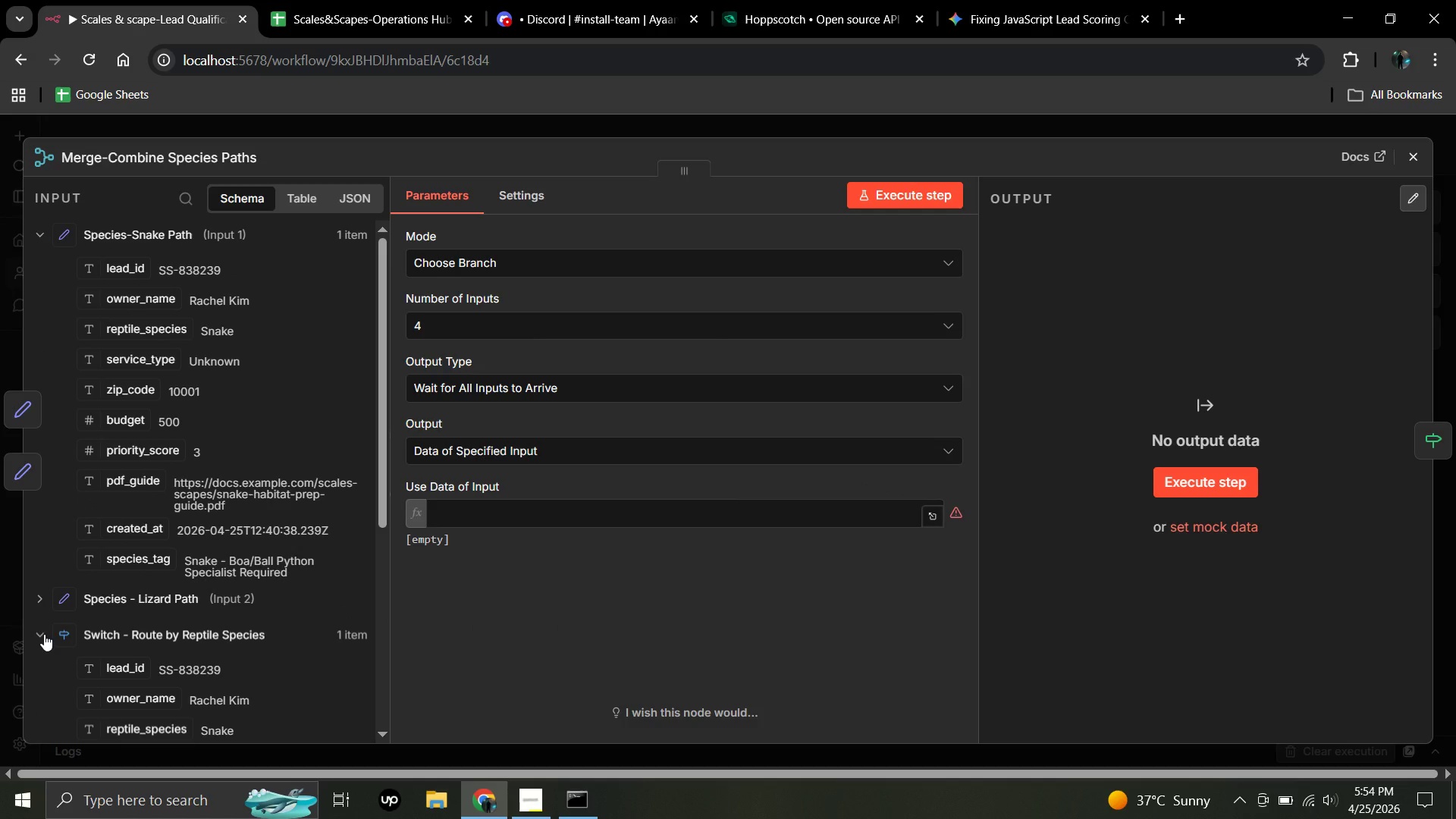 
left_click([44, 634])
 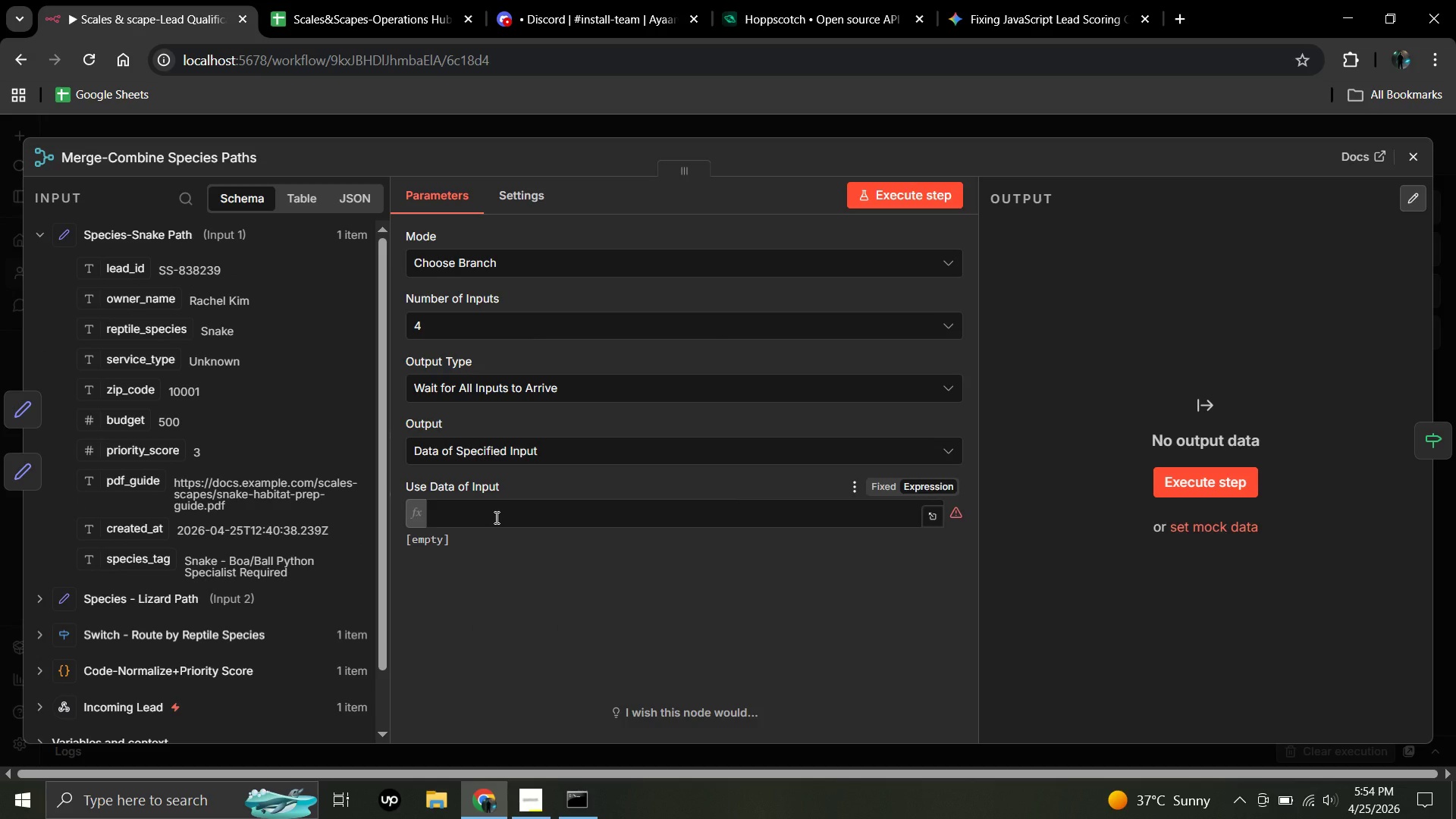 
left_click([495, 517])
 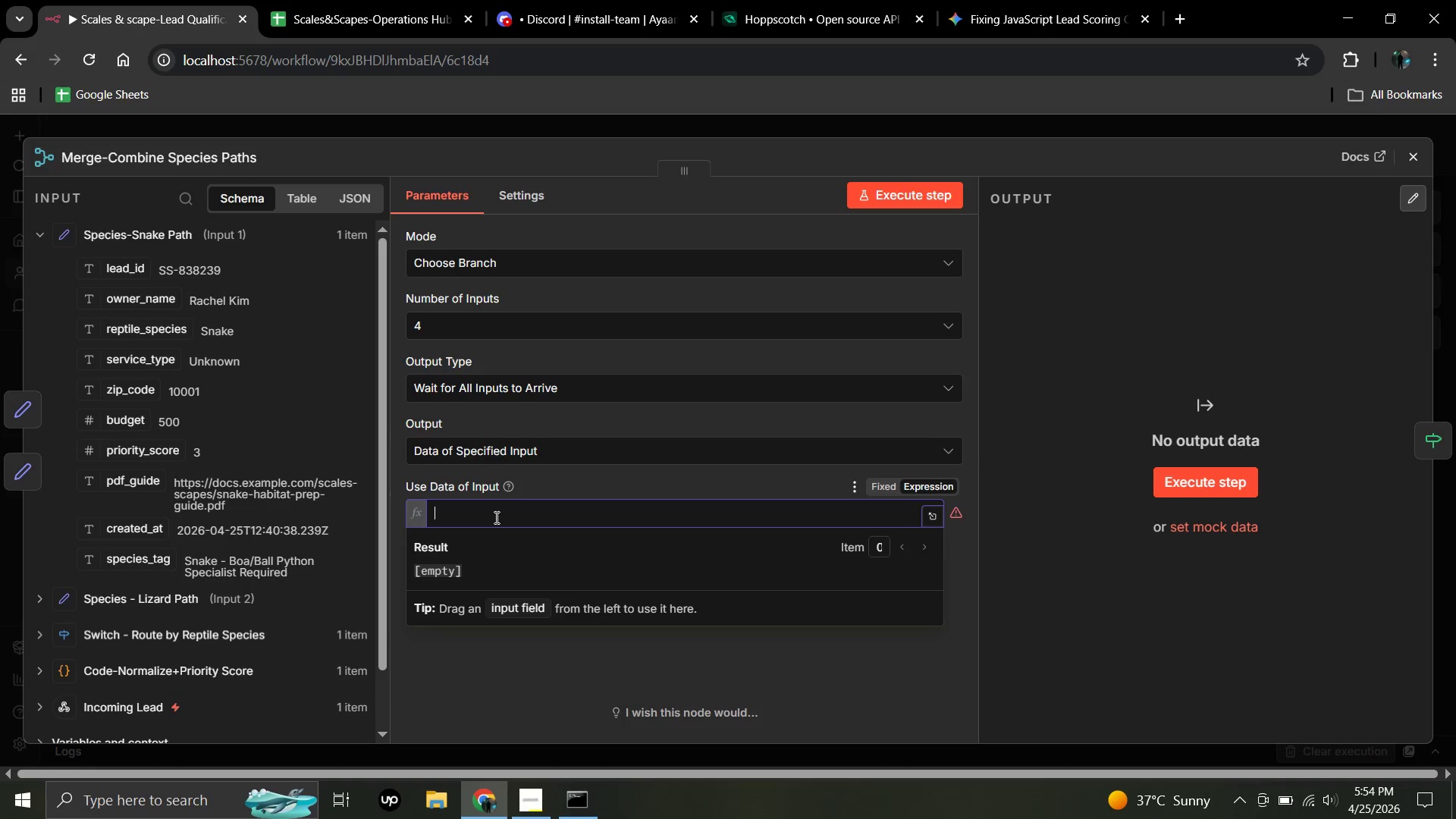 
type({{$input.all)
 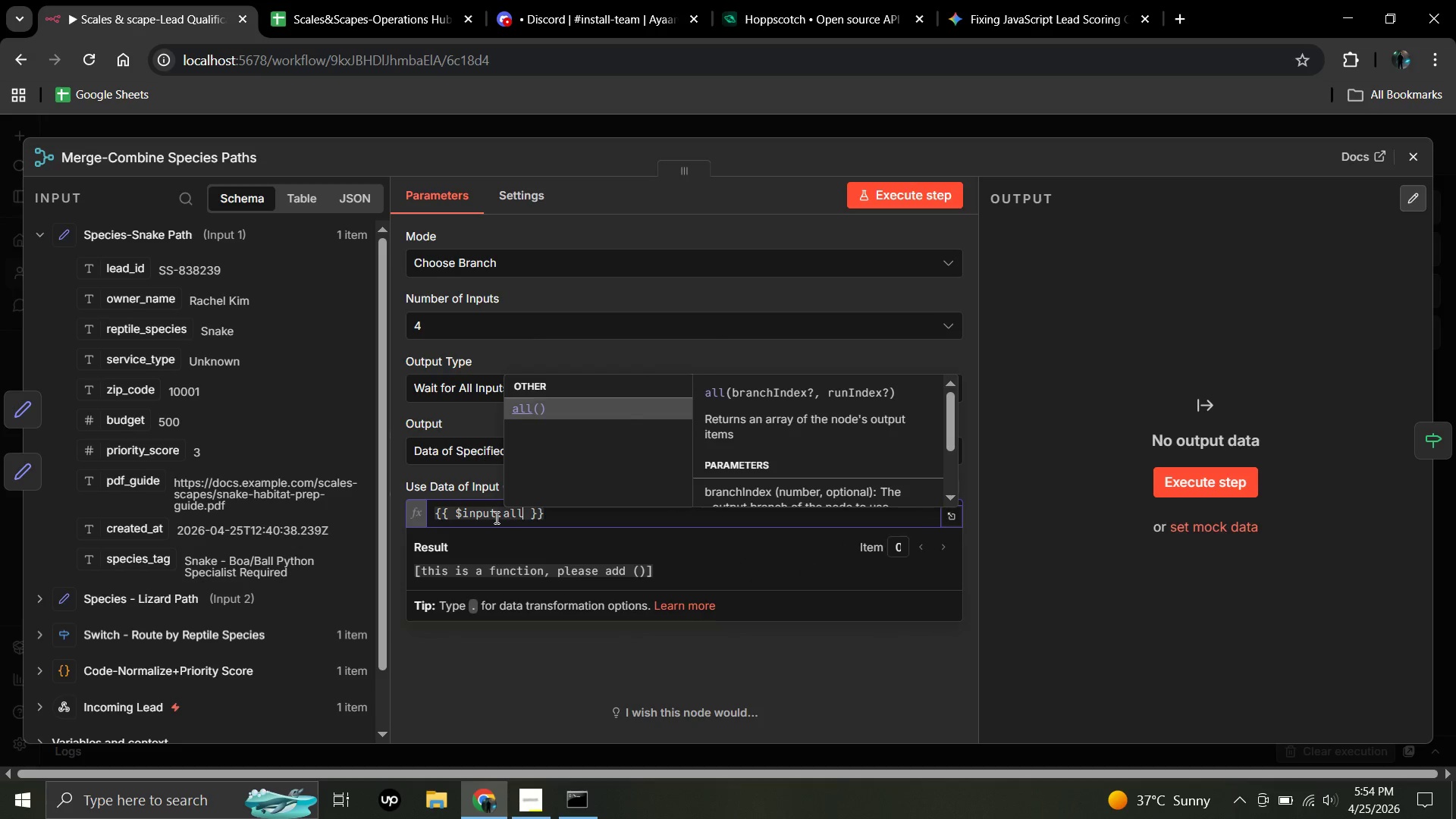 
type(().findIndex)
 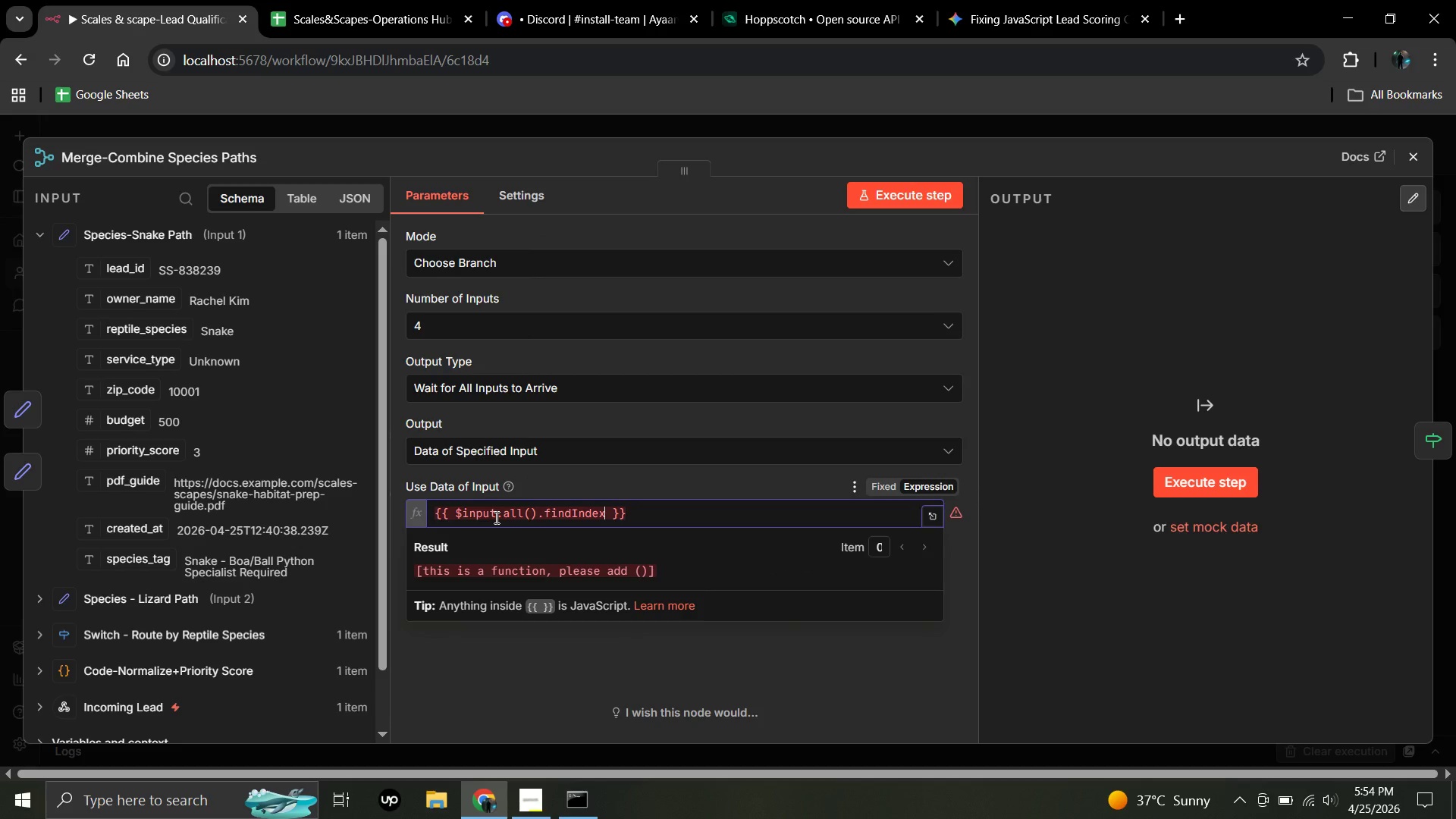 
wait(5.09)
 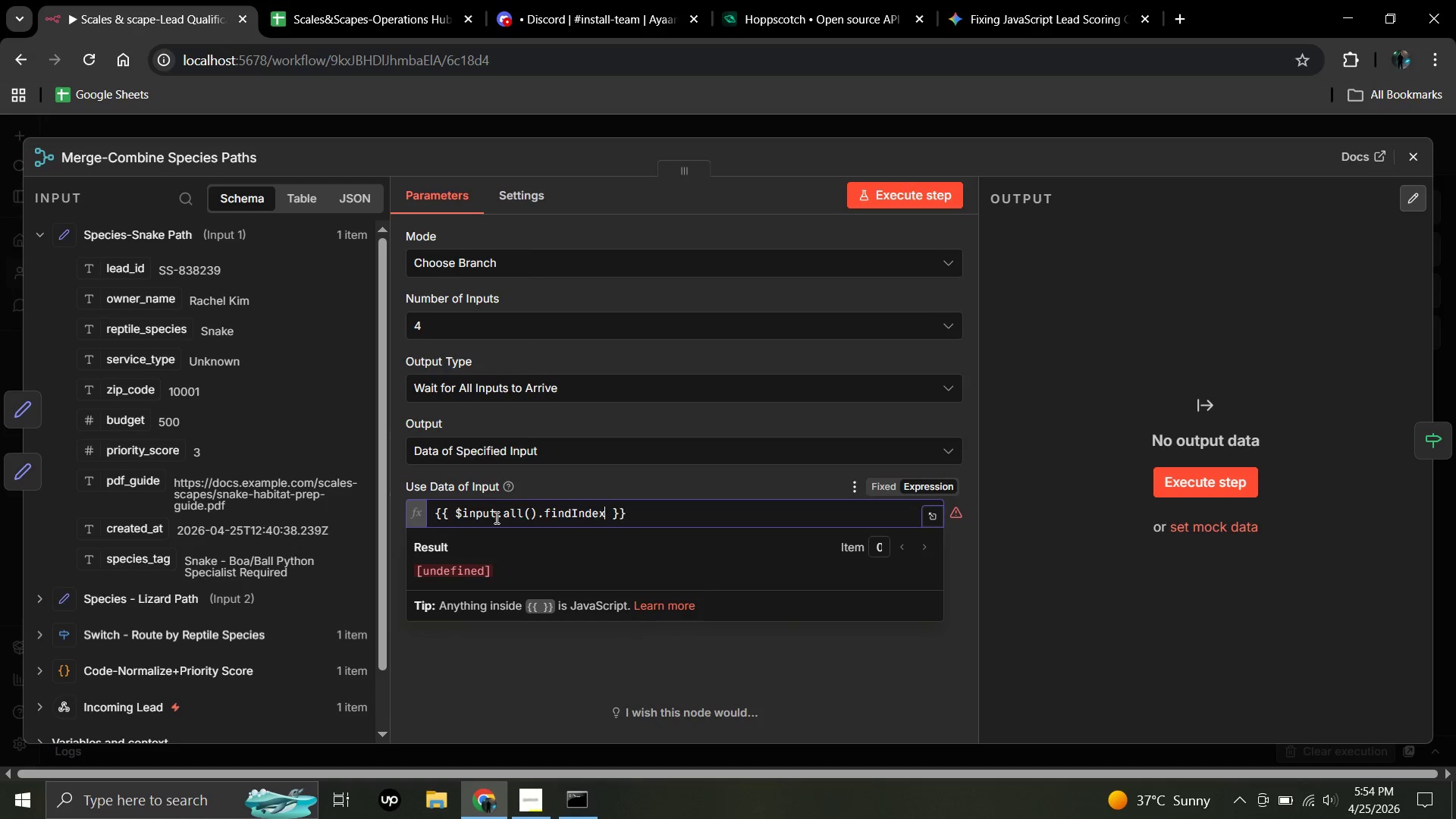 
key(Shift+9)
 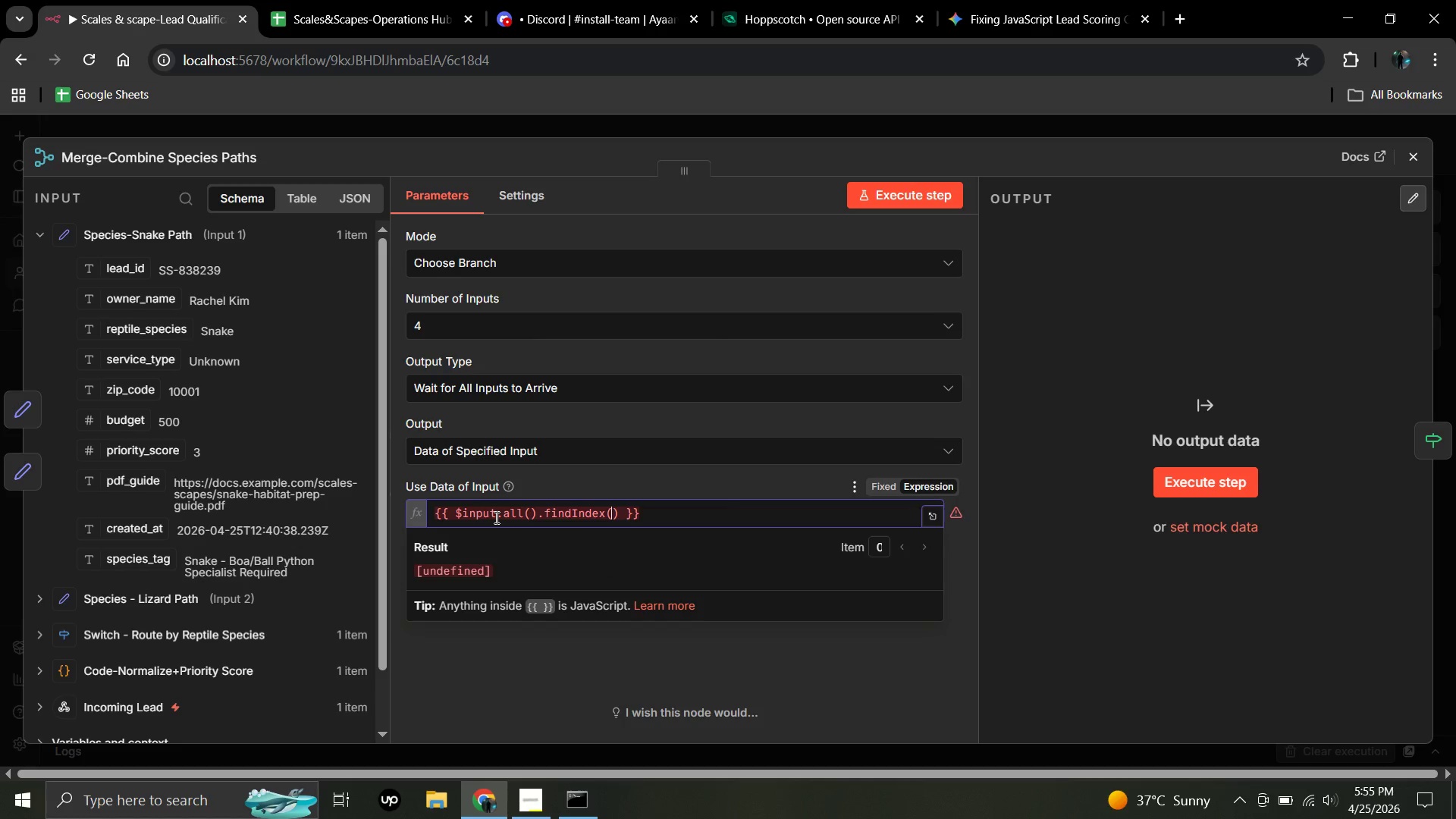 
type(input => input.items.lenght > 0)
 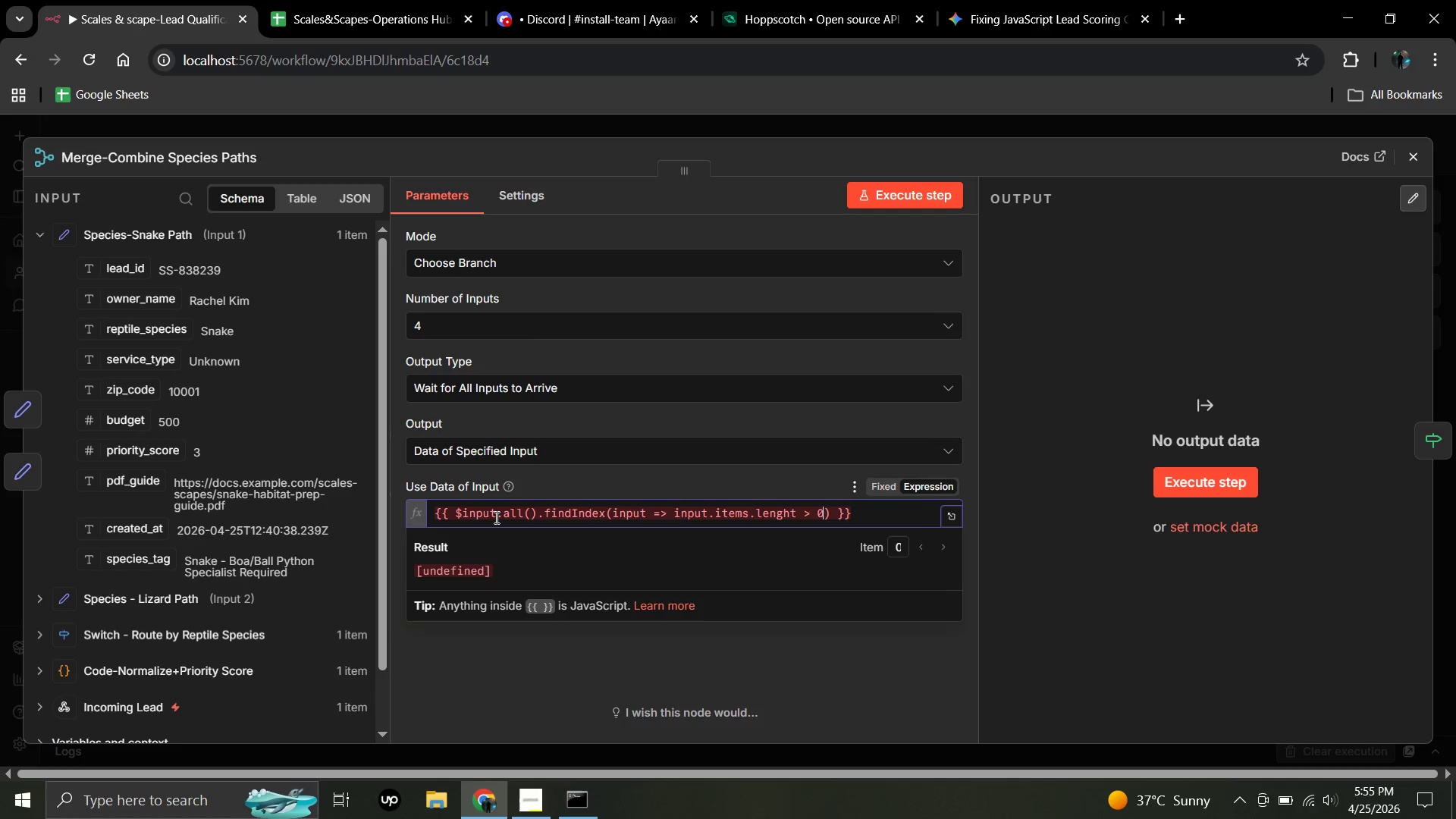 
key(ArrowRight)
 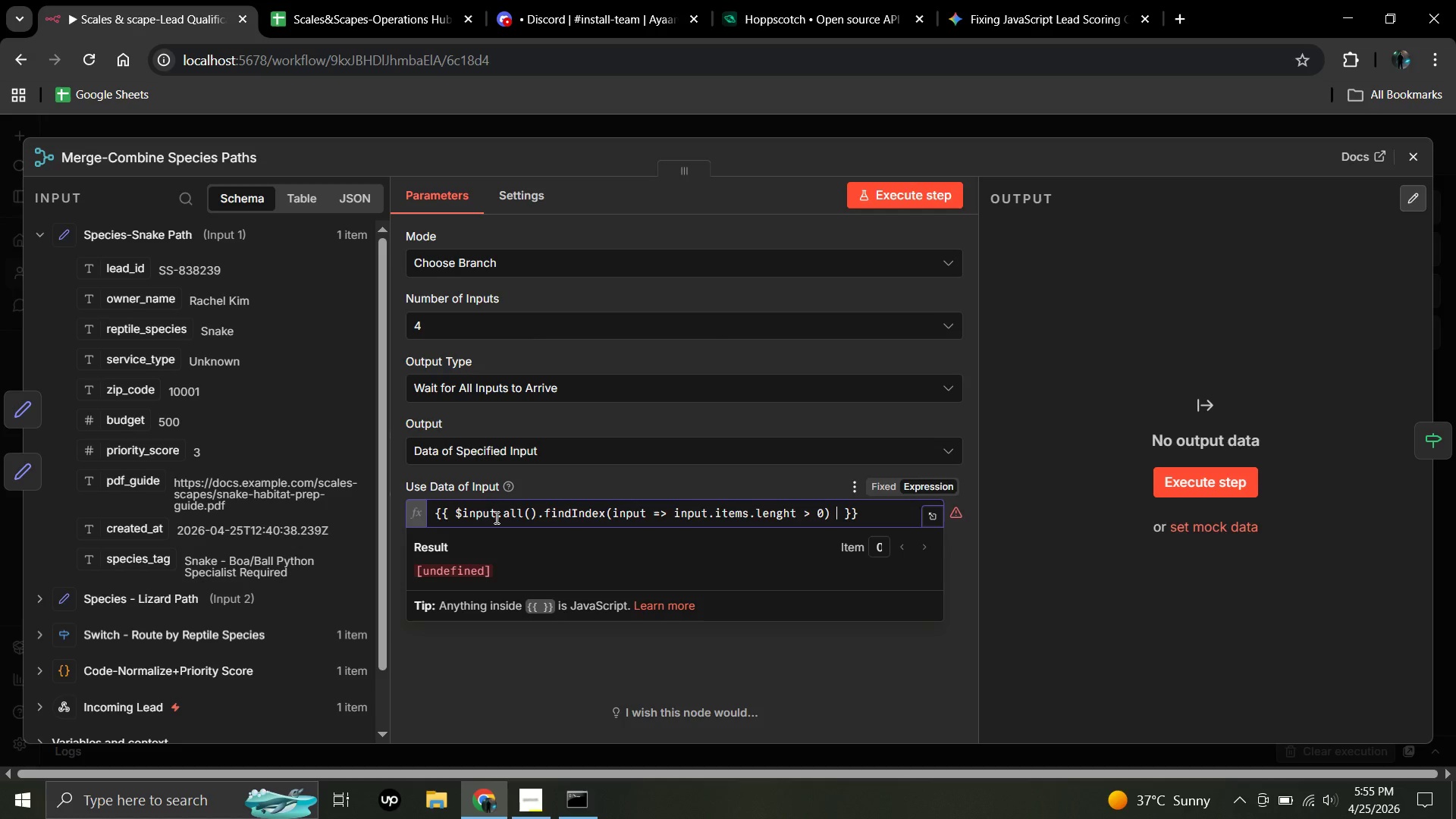 
key(Space)
 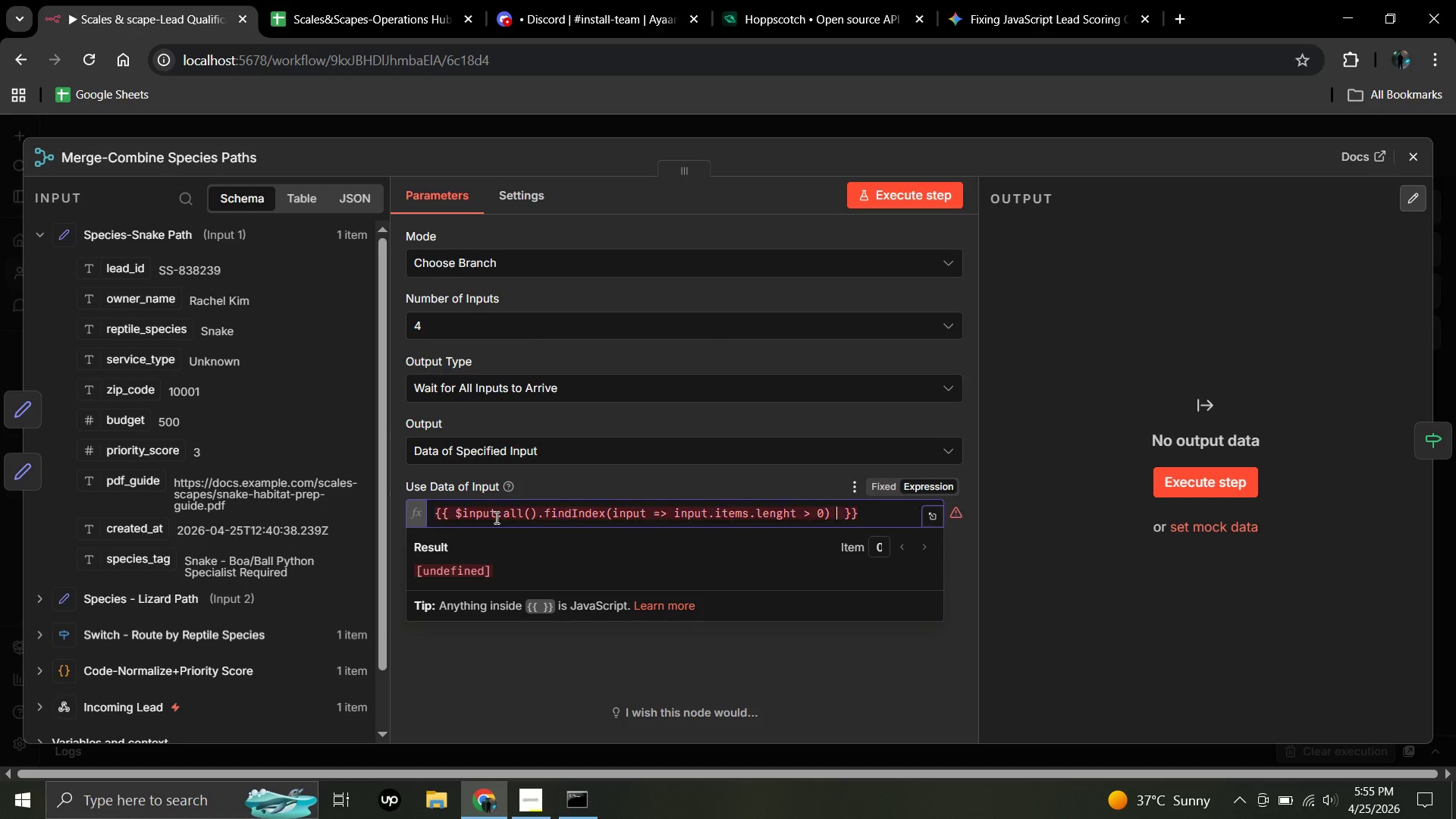 
key(NumpadAdd)
 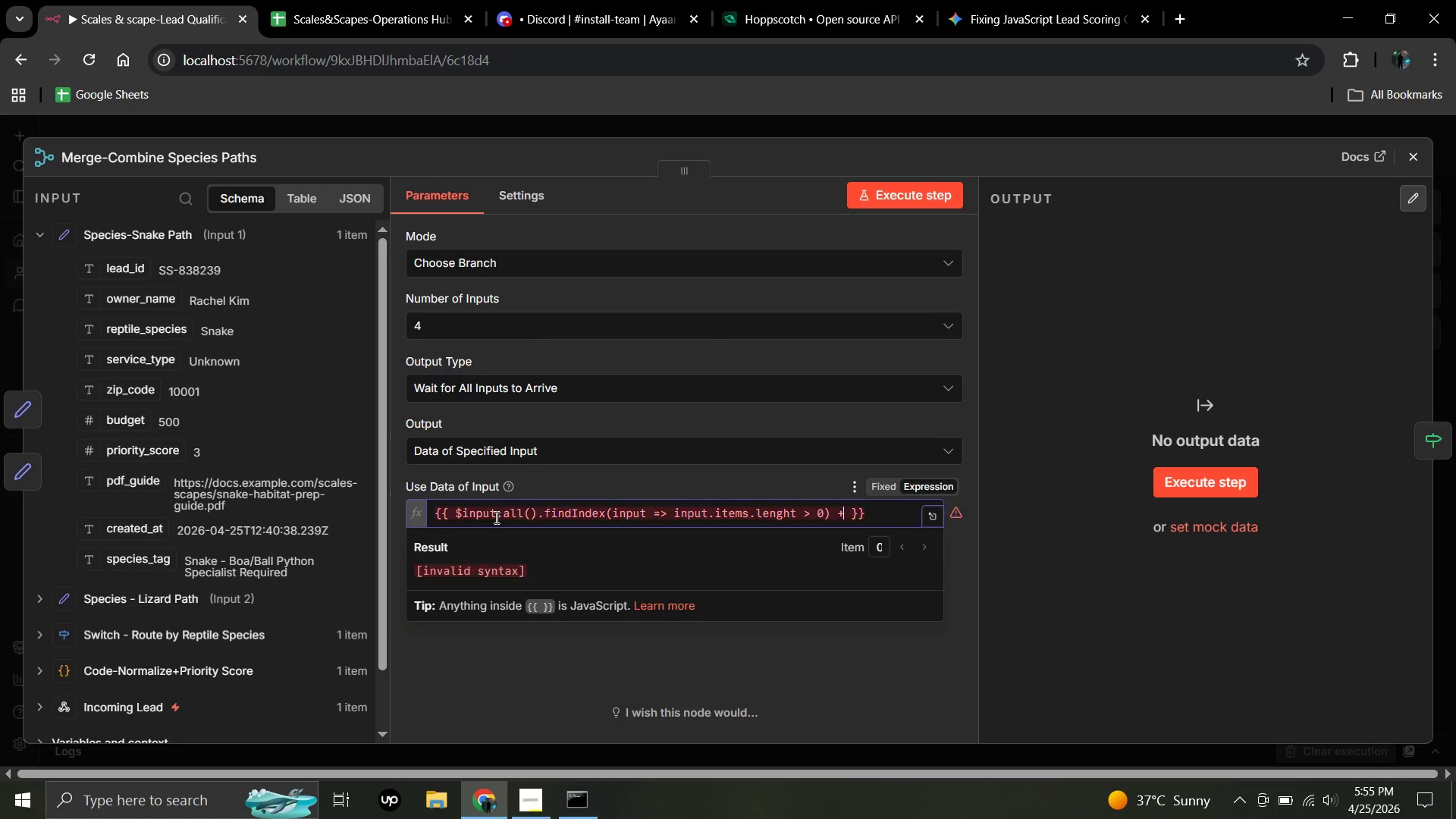 
key(Space)
 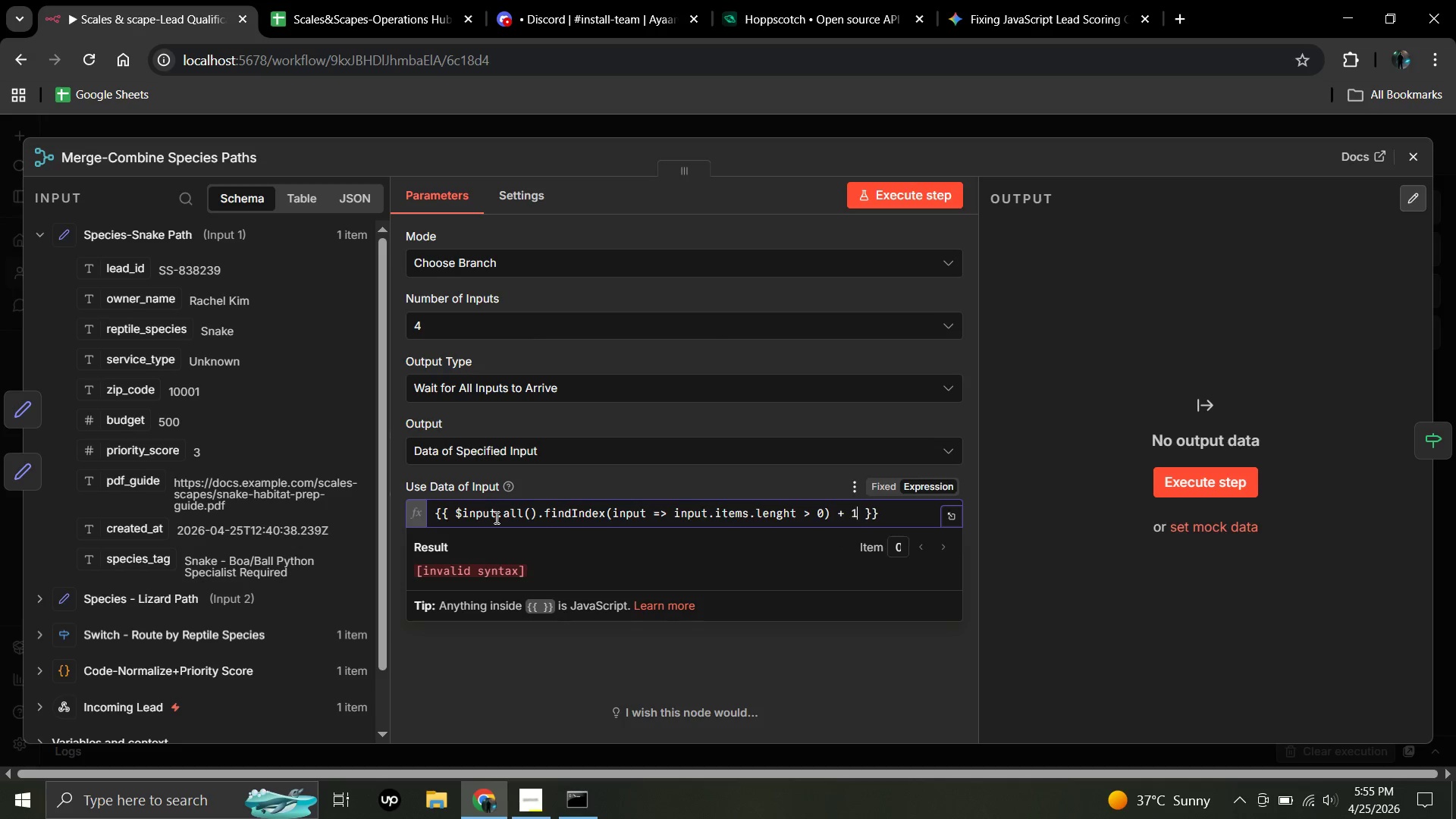 
key(1)
 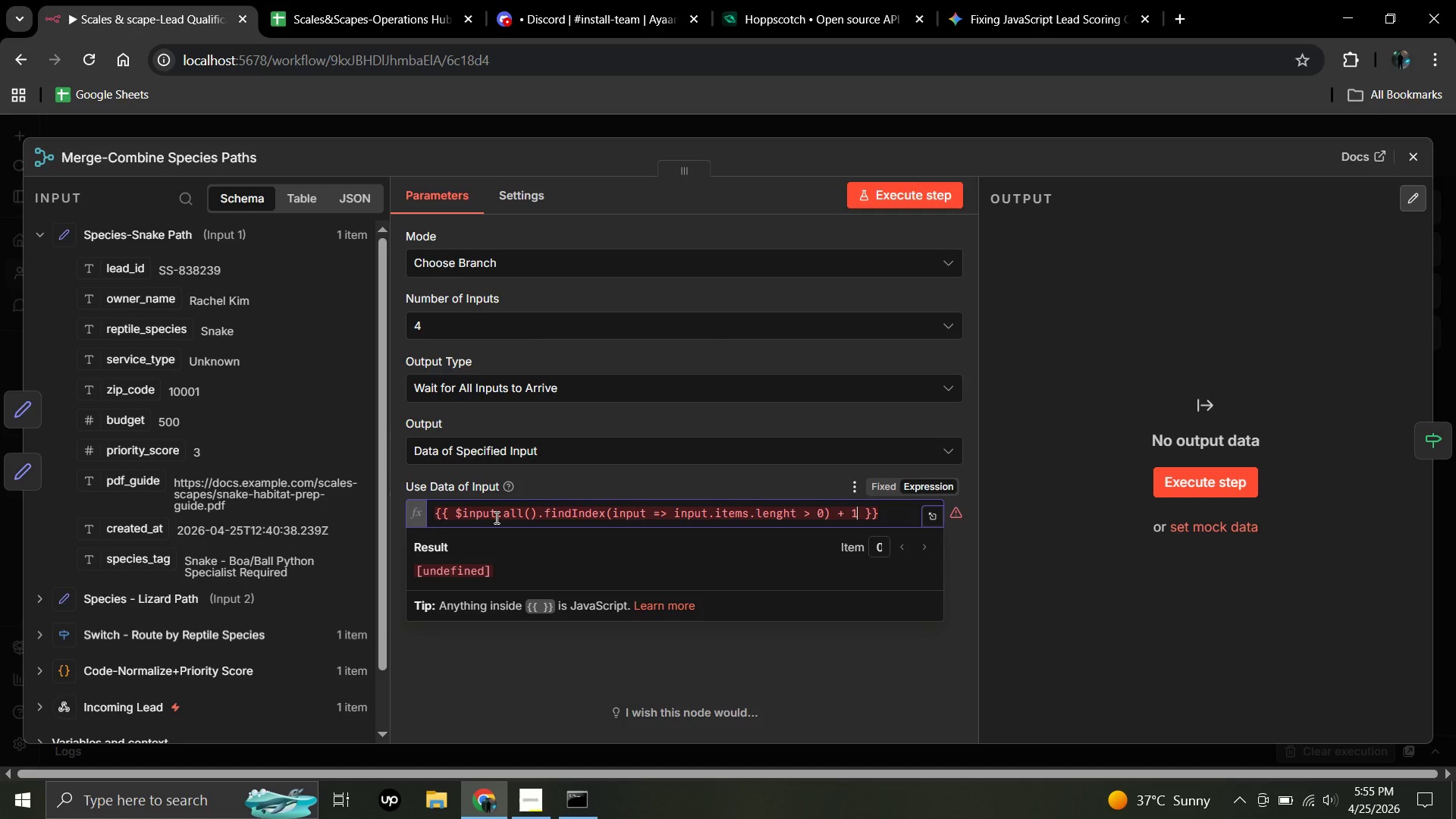 
wait(9.67)
 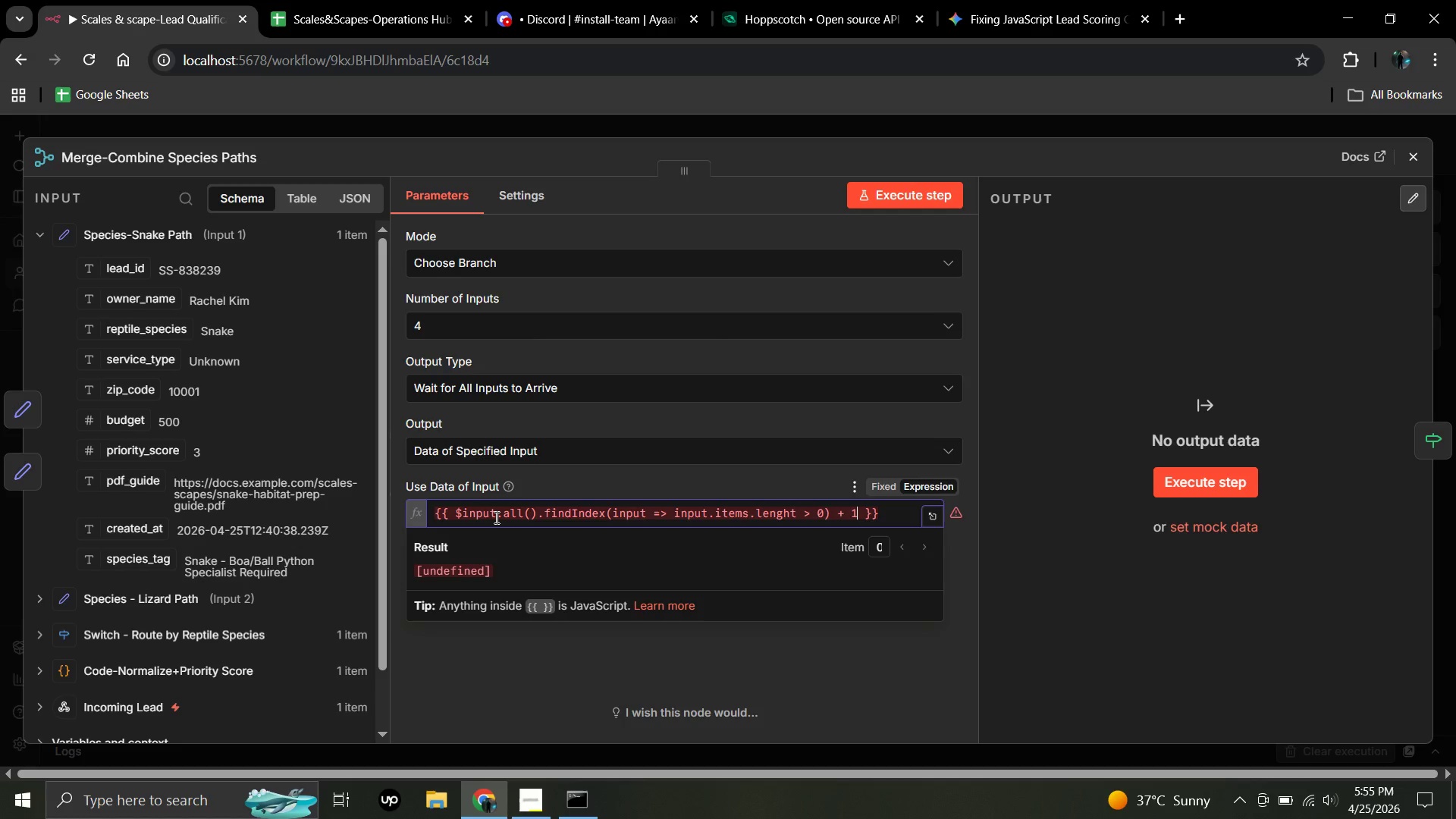 
left_click([569, 480])
 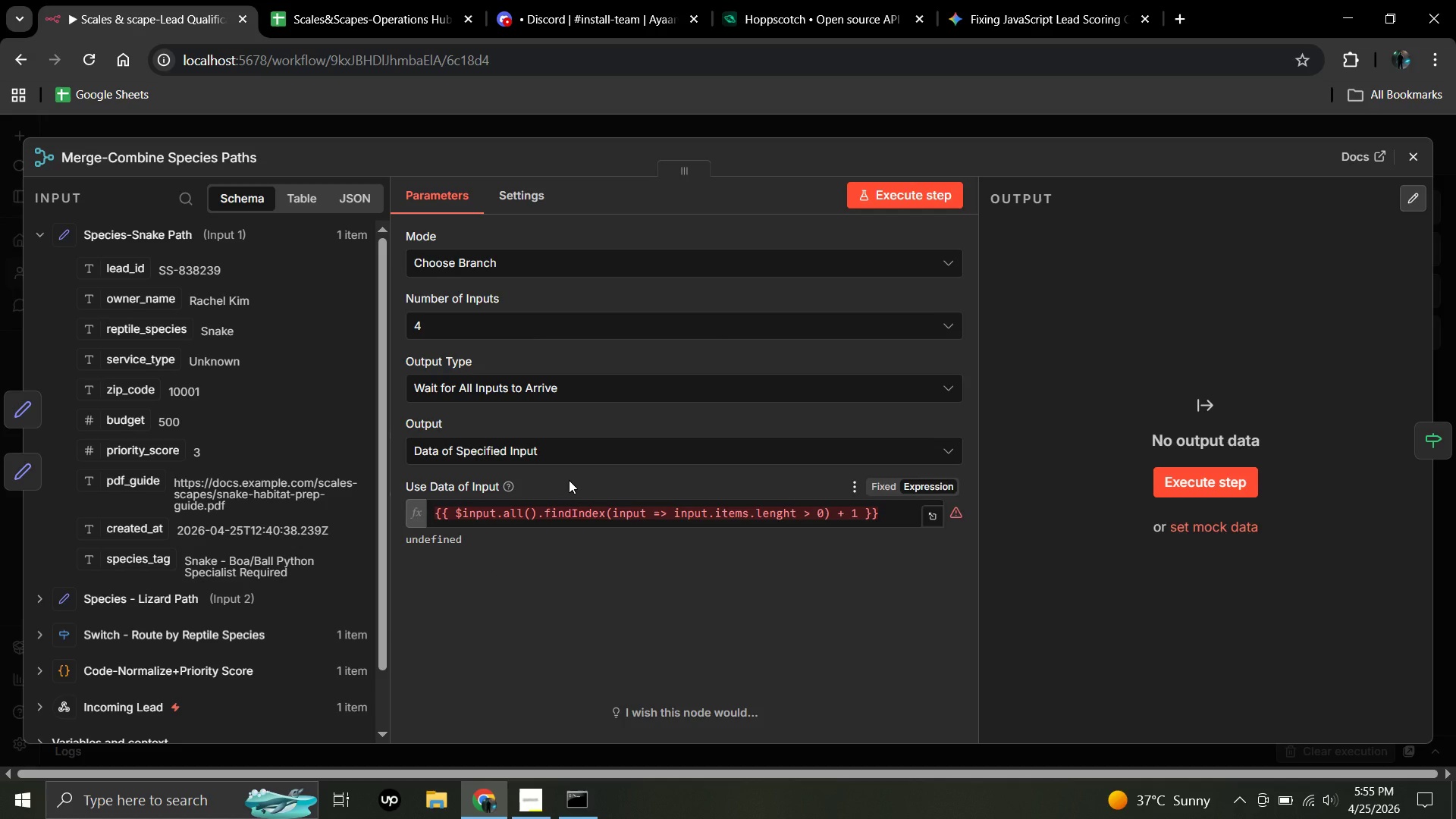 
wait(5.66)
 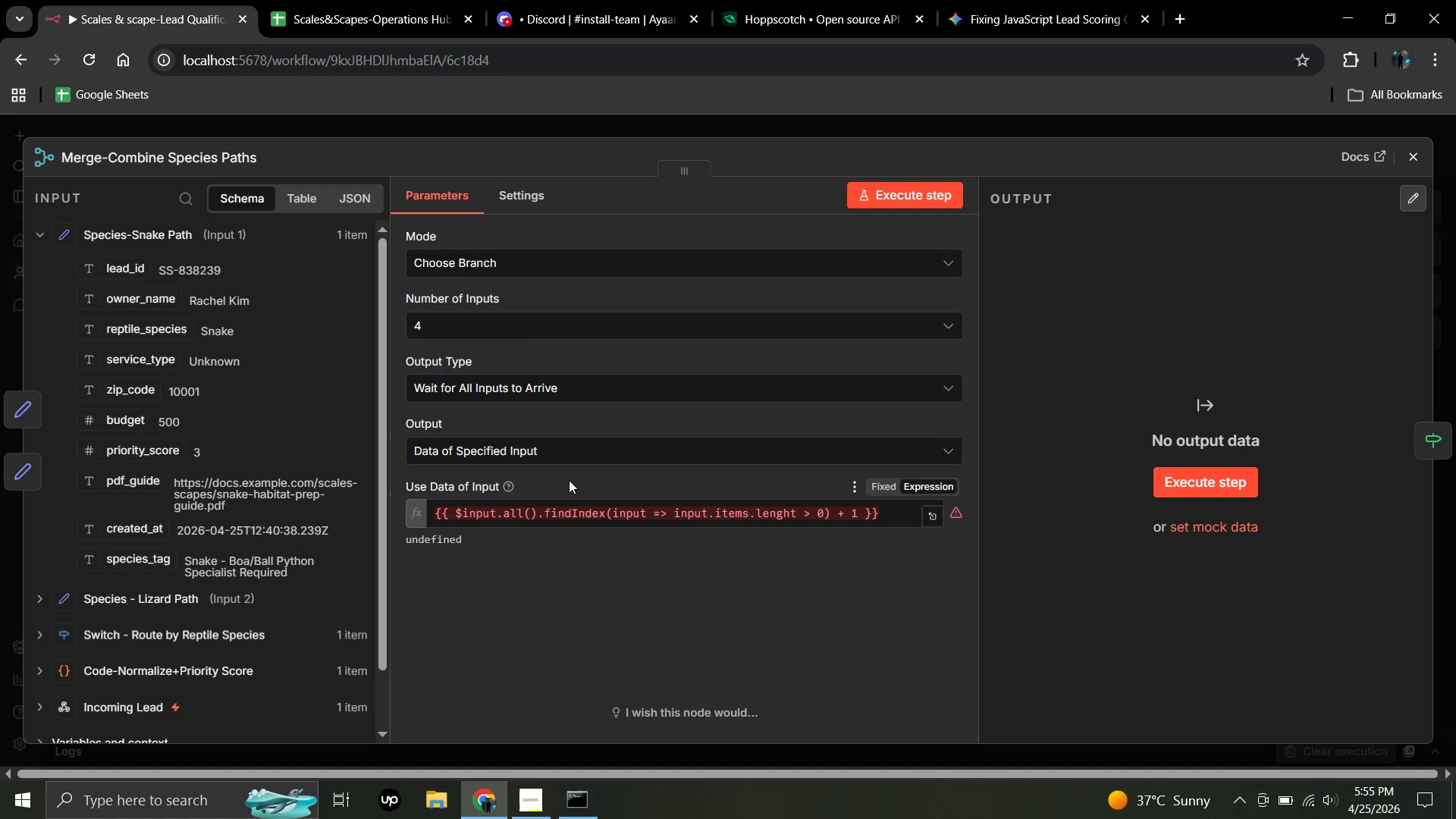 
scroll: coordinate [569, 480], scroll_direction: up, amount: 1.0
 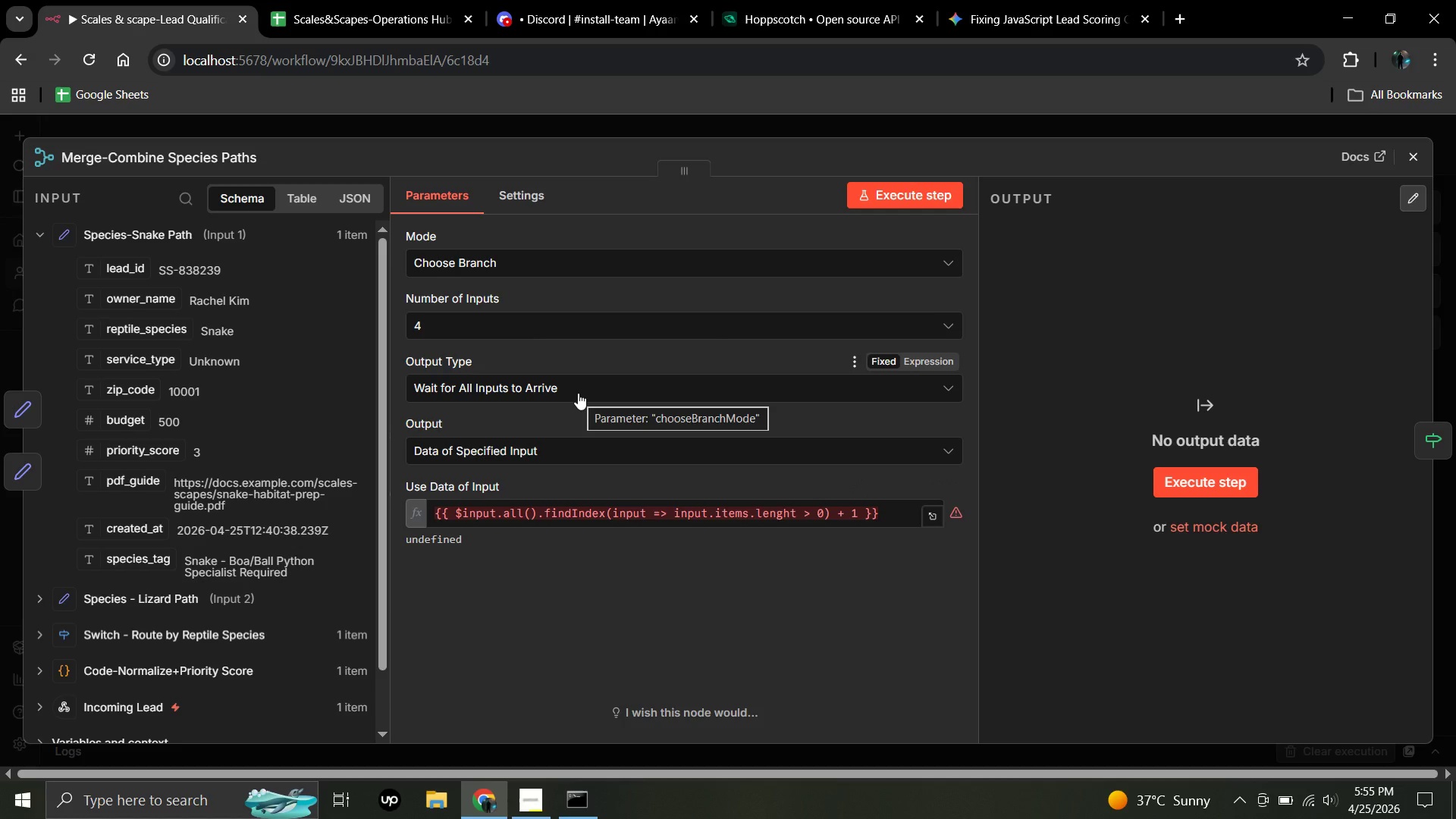 
left_click([578, 393])
 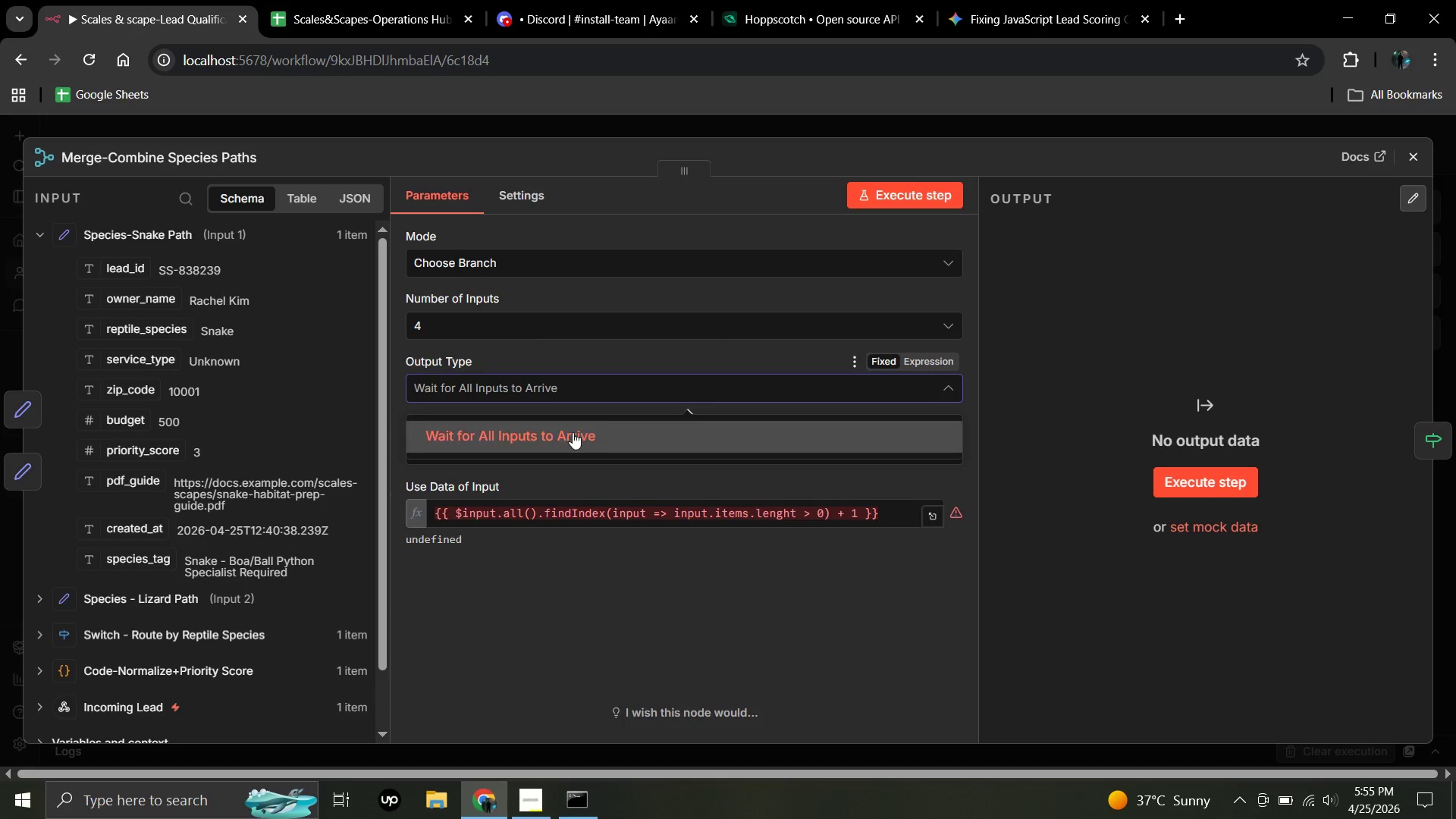 
left_click([572, 437])
 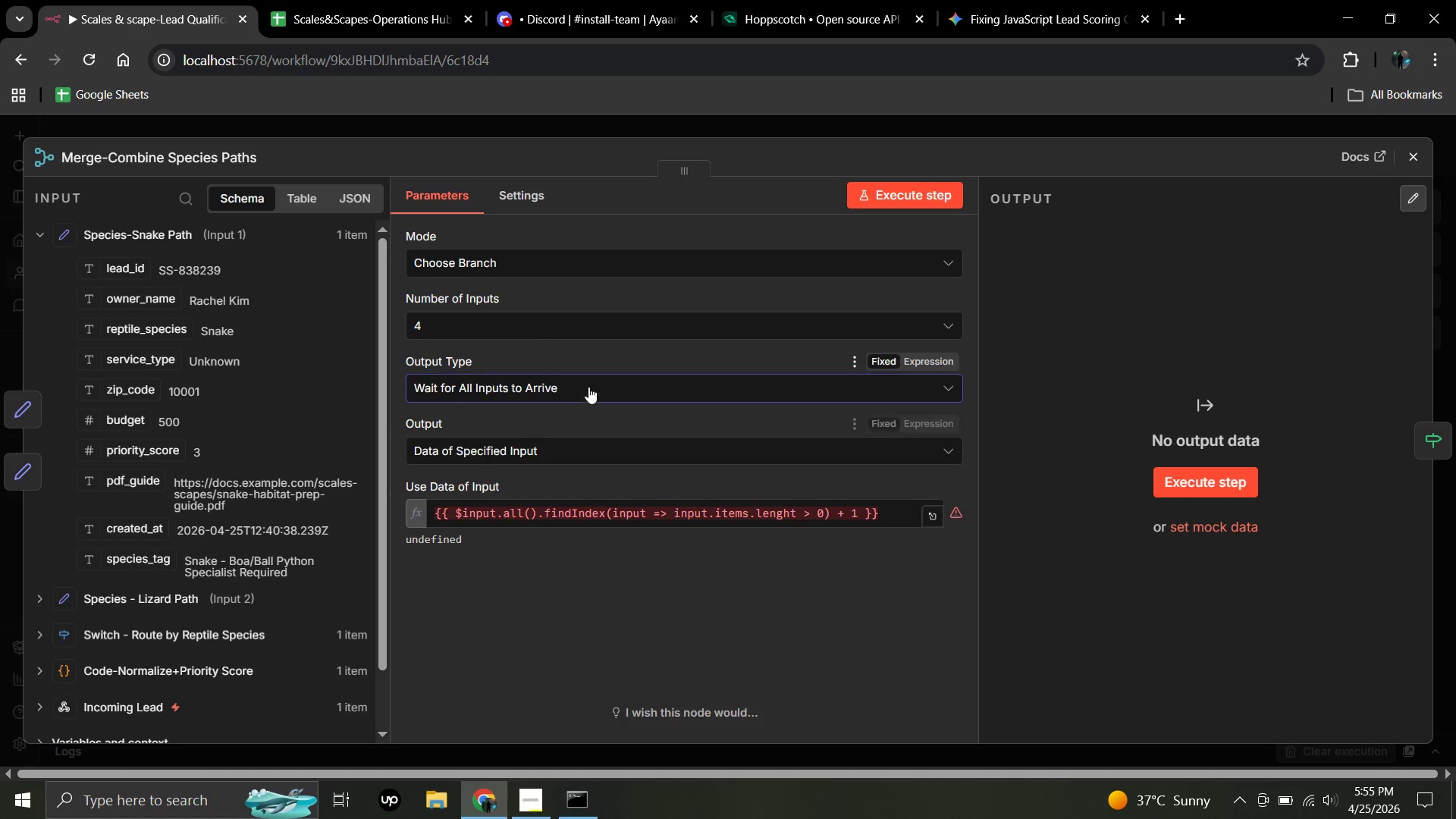 
left_click([592, 381])
 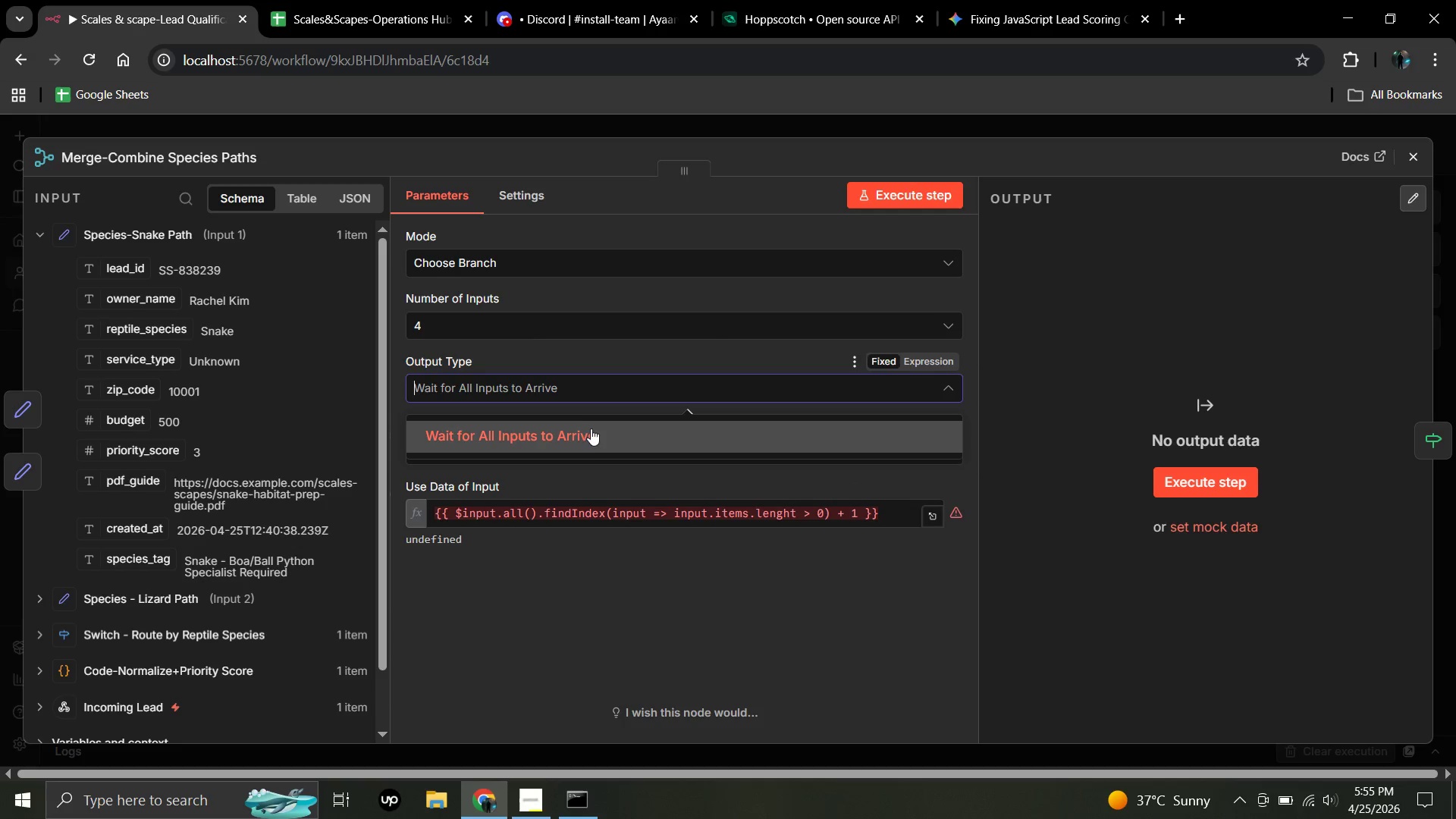 
left_click([590, 433])
 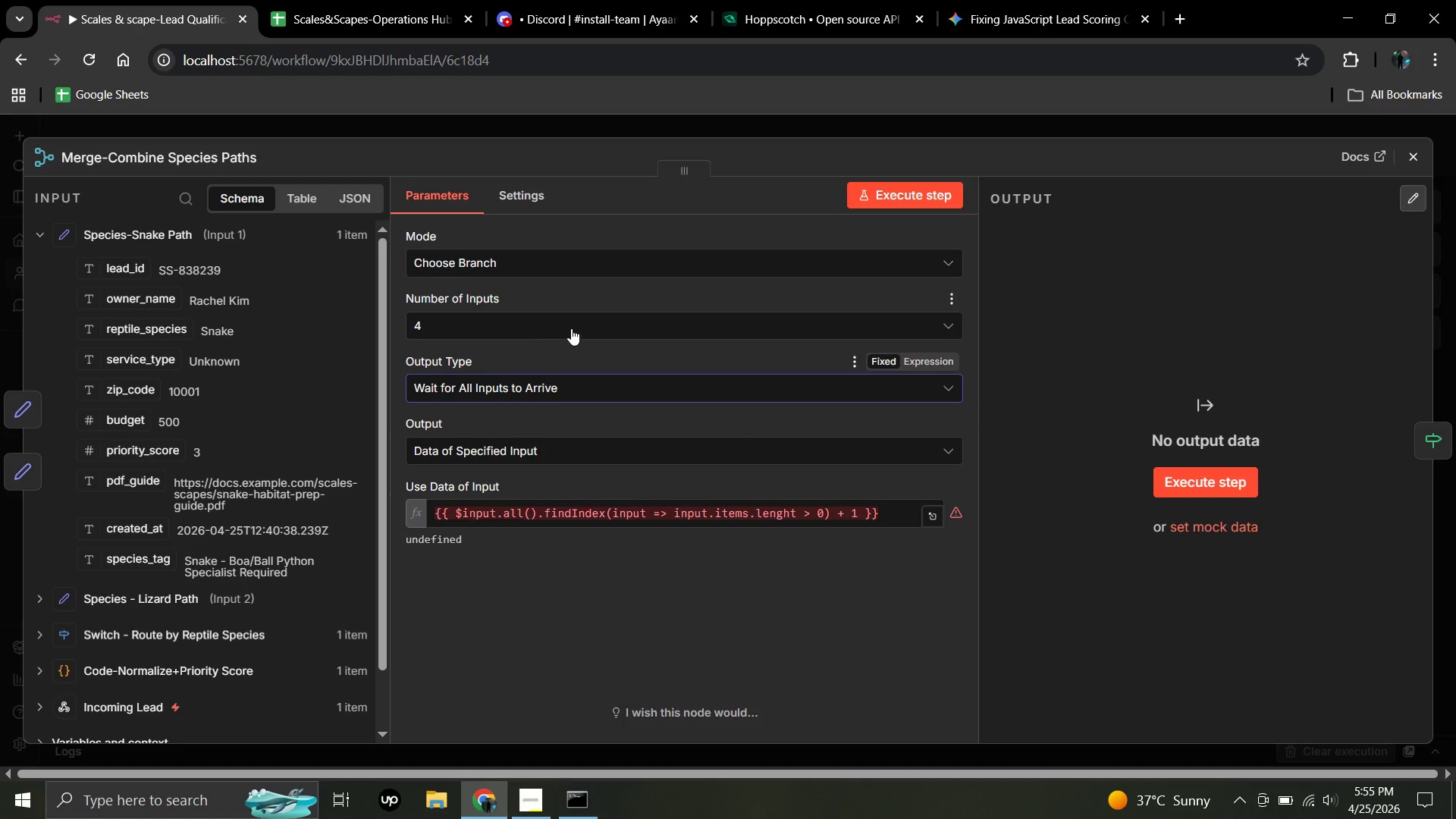 
left_click([570, 321])
 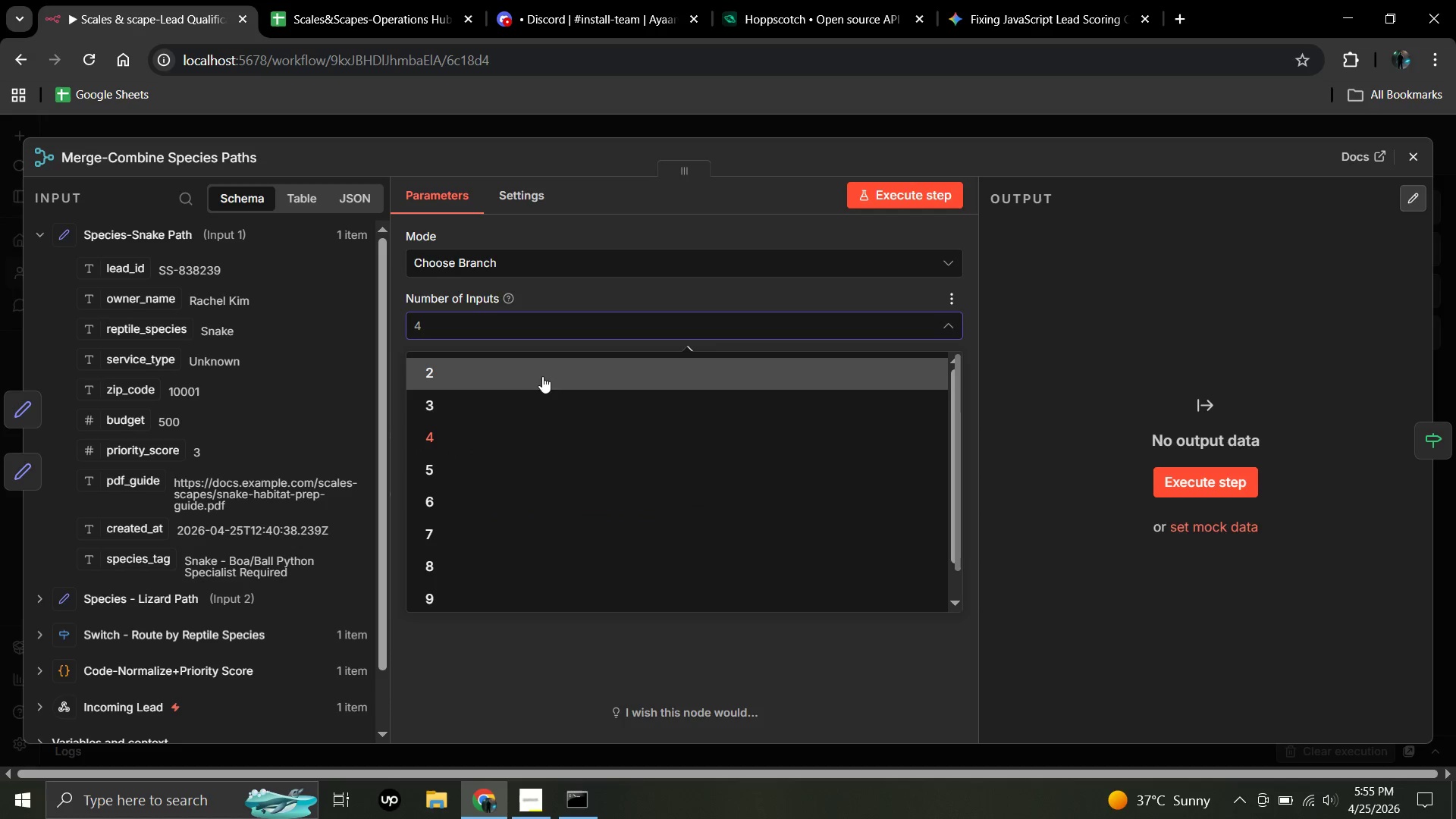 
left_click([541, 378])
 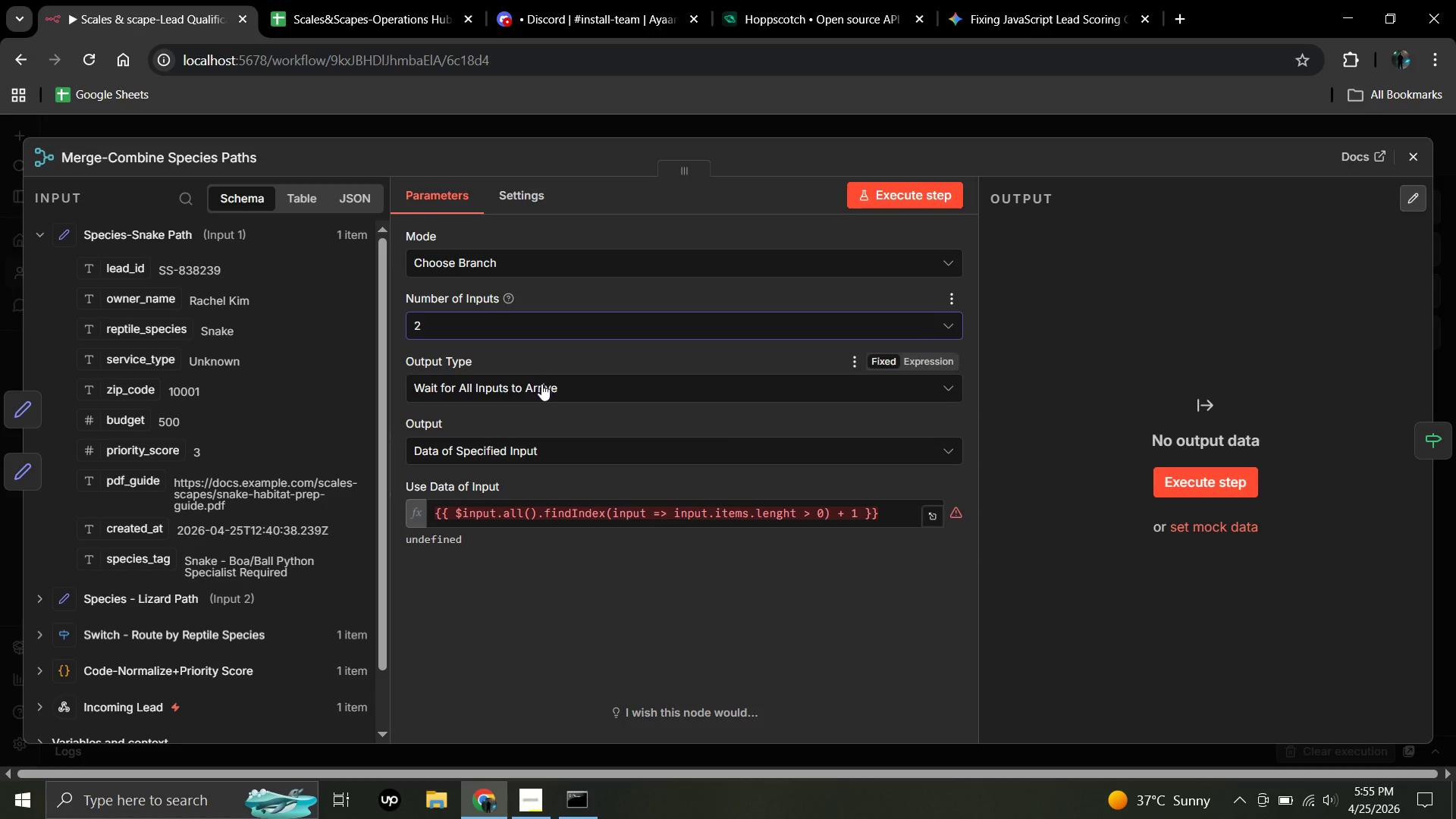 
left_click([543, 389])
 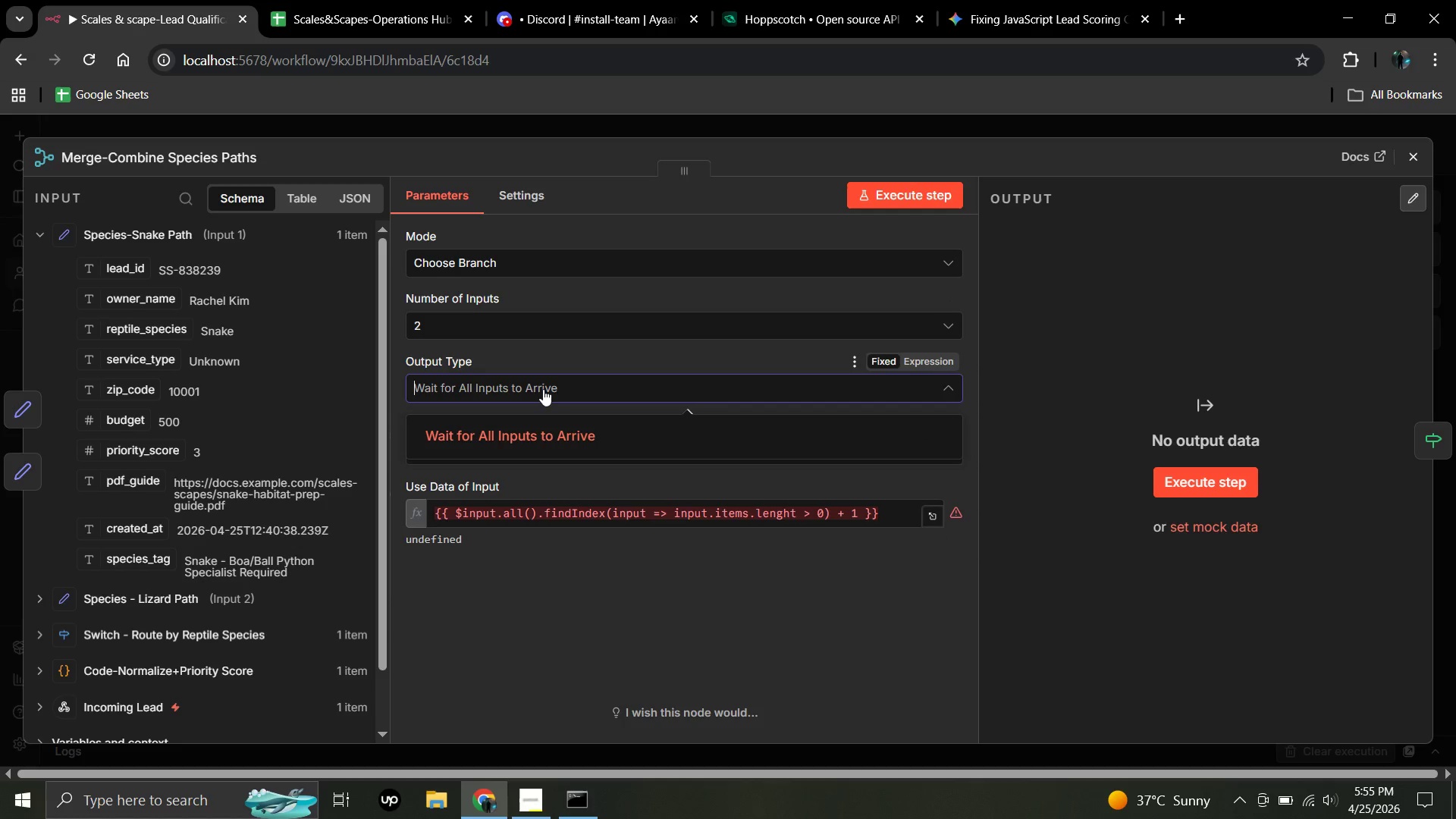 
left_click([543, 389])
 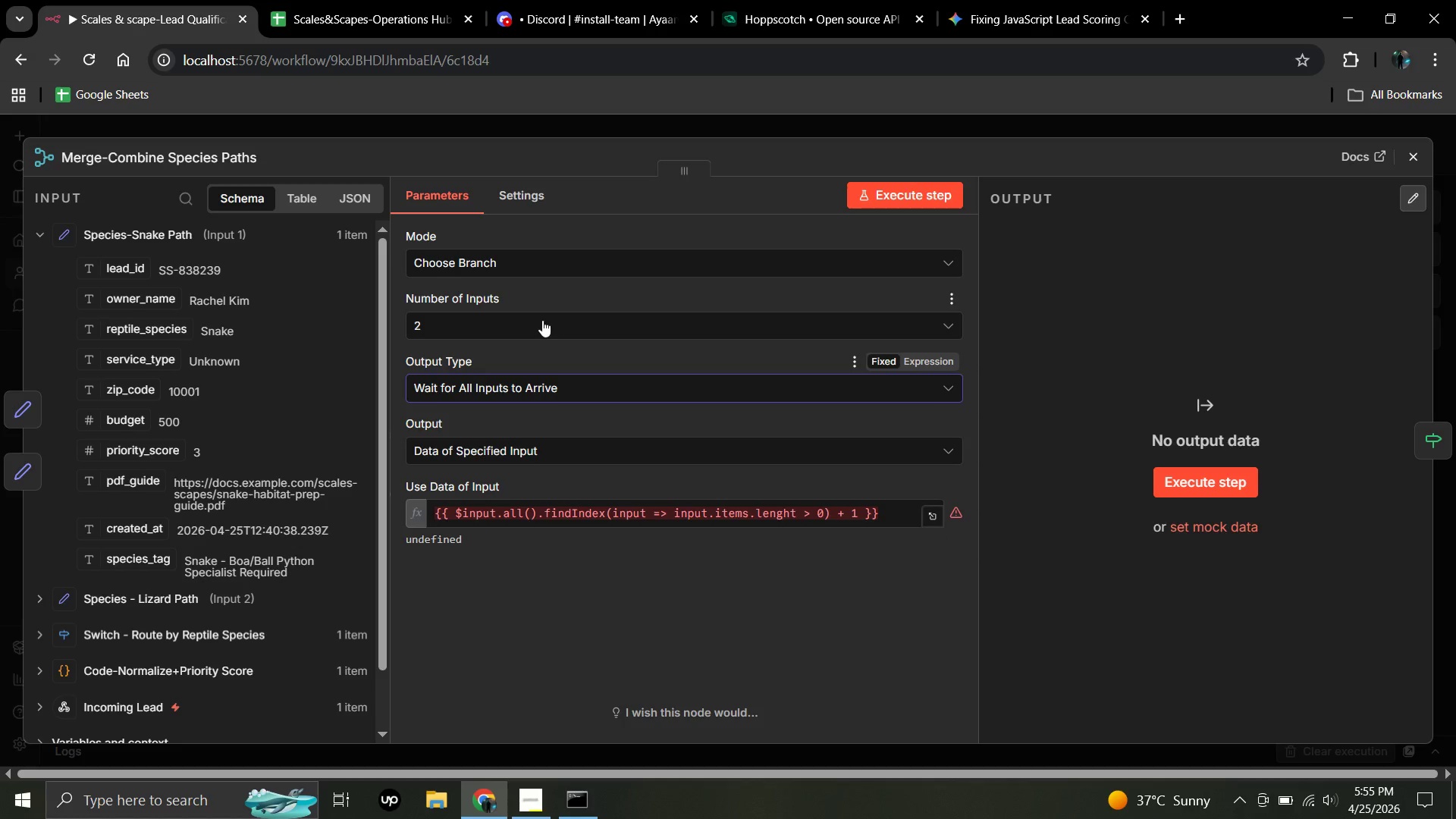 
left_click([542, 320])
 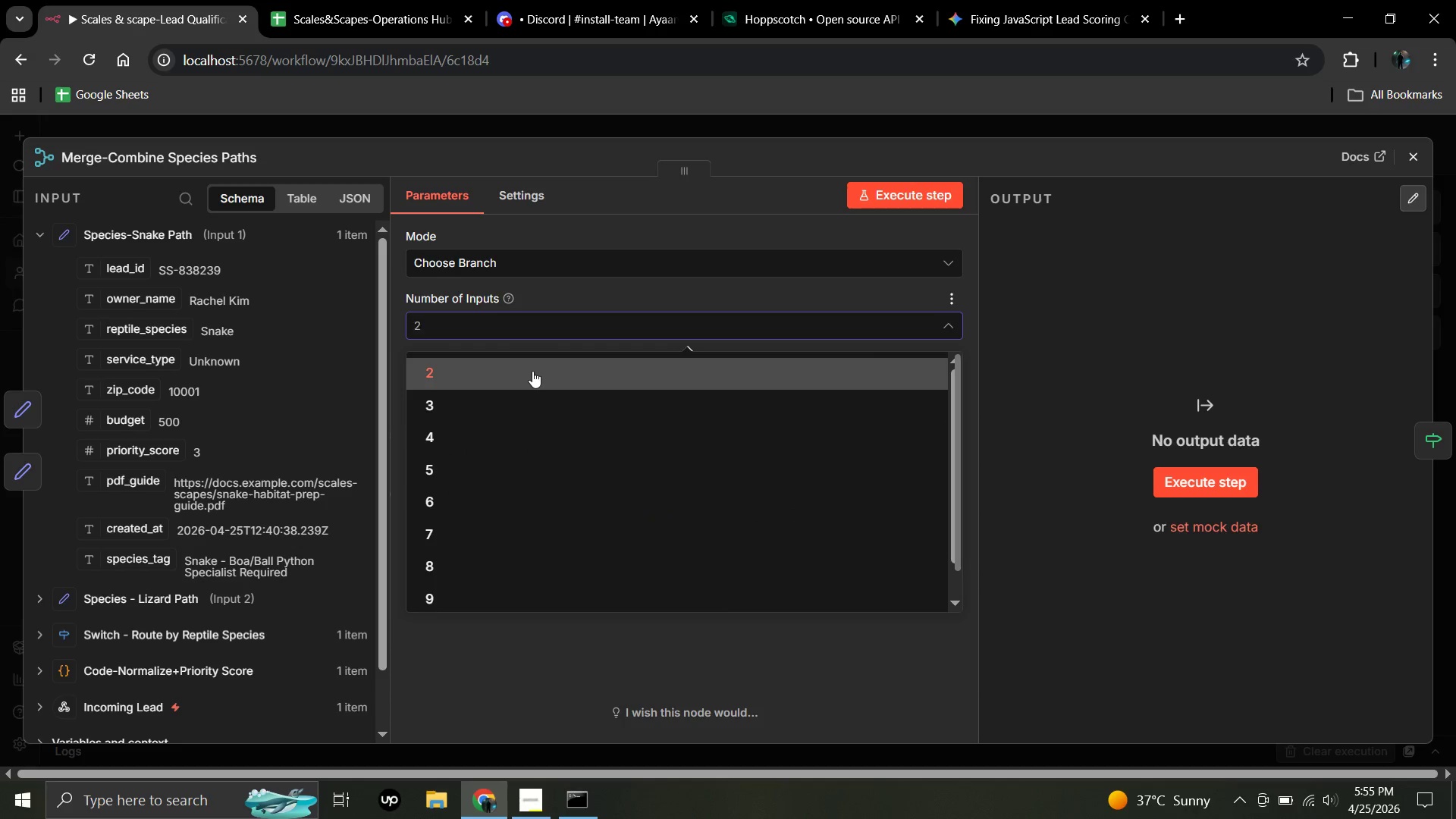 
scroll: coordinate [531, 551], scroll_direction: up, amount: 1.0
 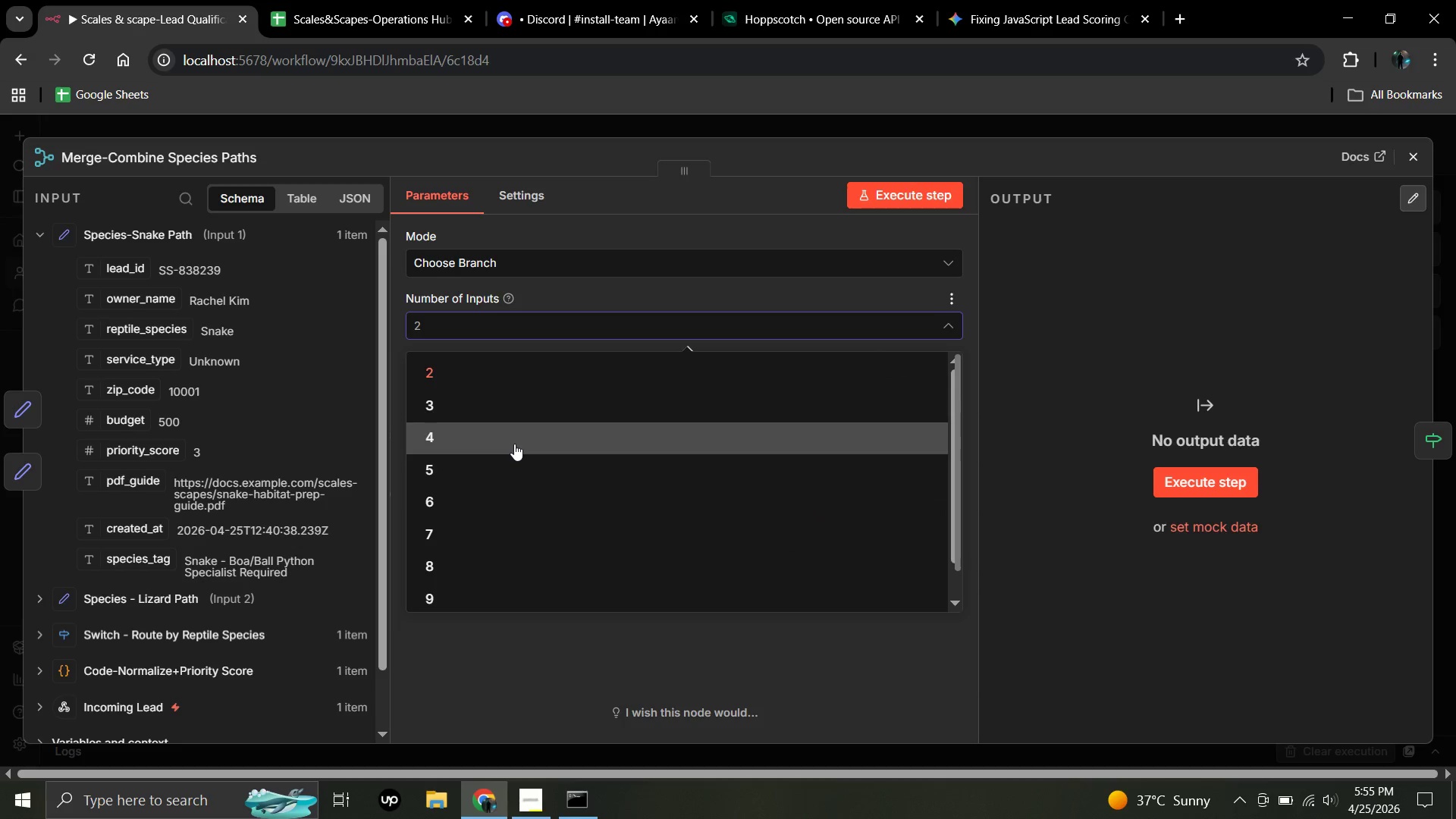 
left_click([514, 444])
 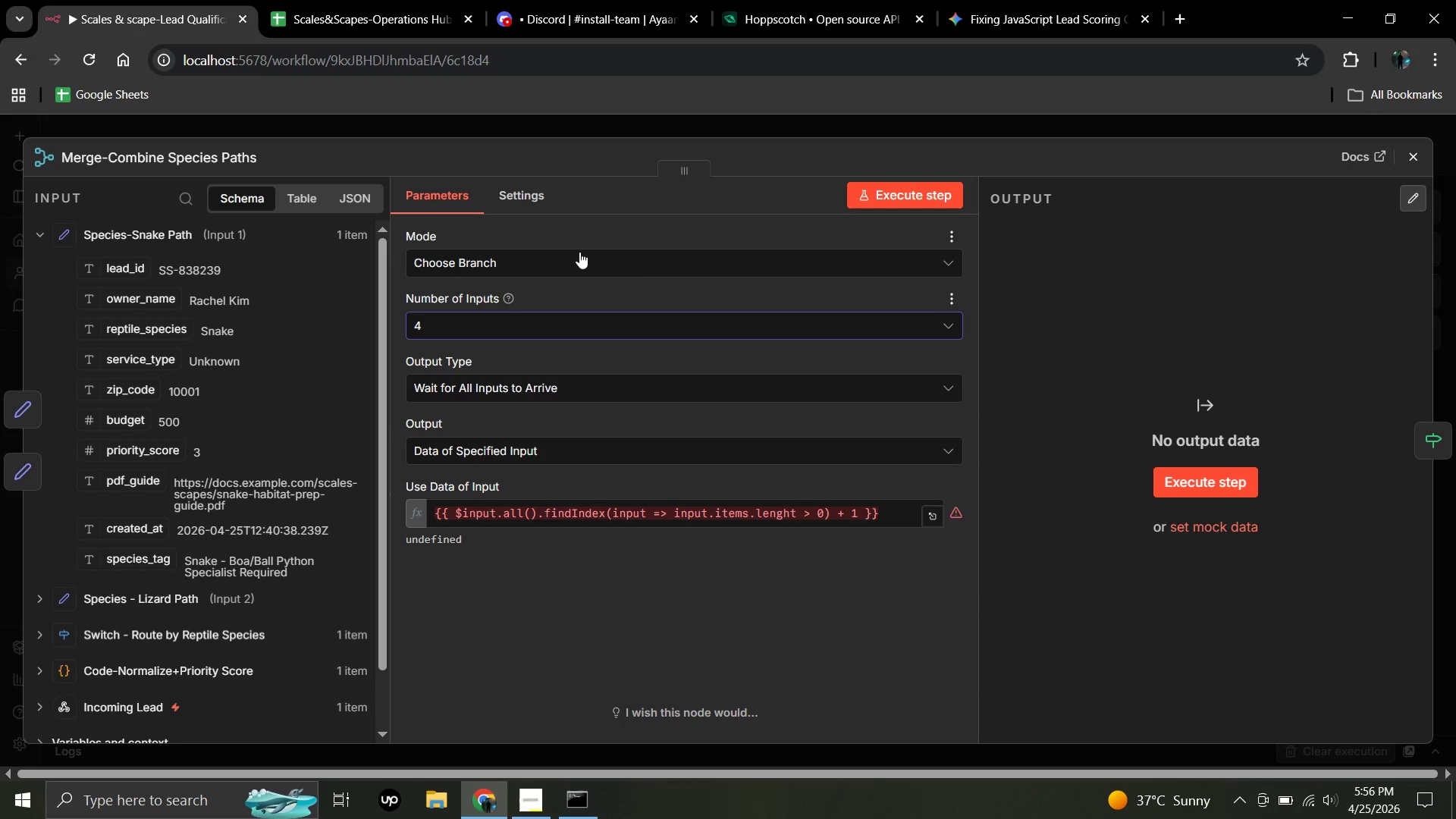 
left_click([579, 252])
 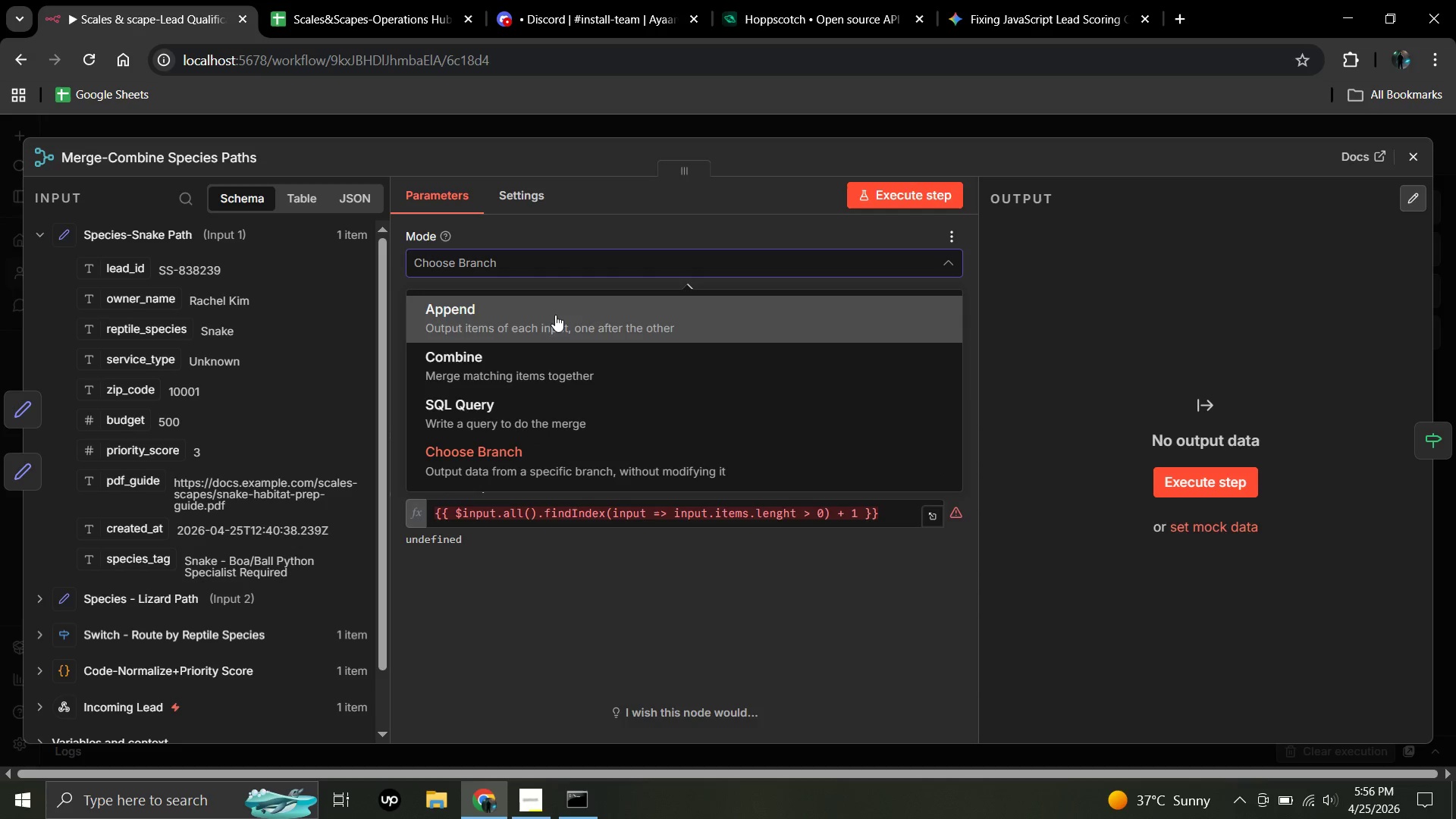 
left_click([555, 316])
 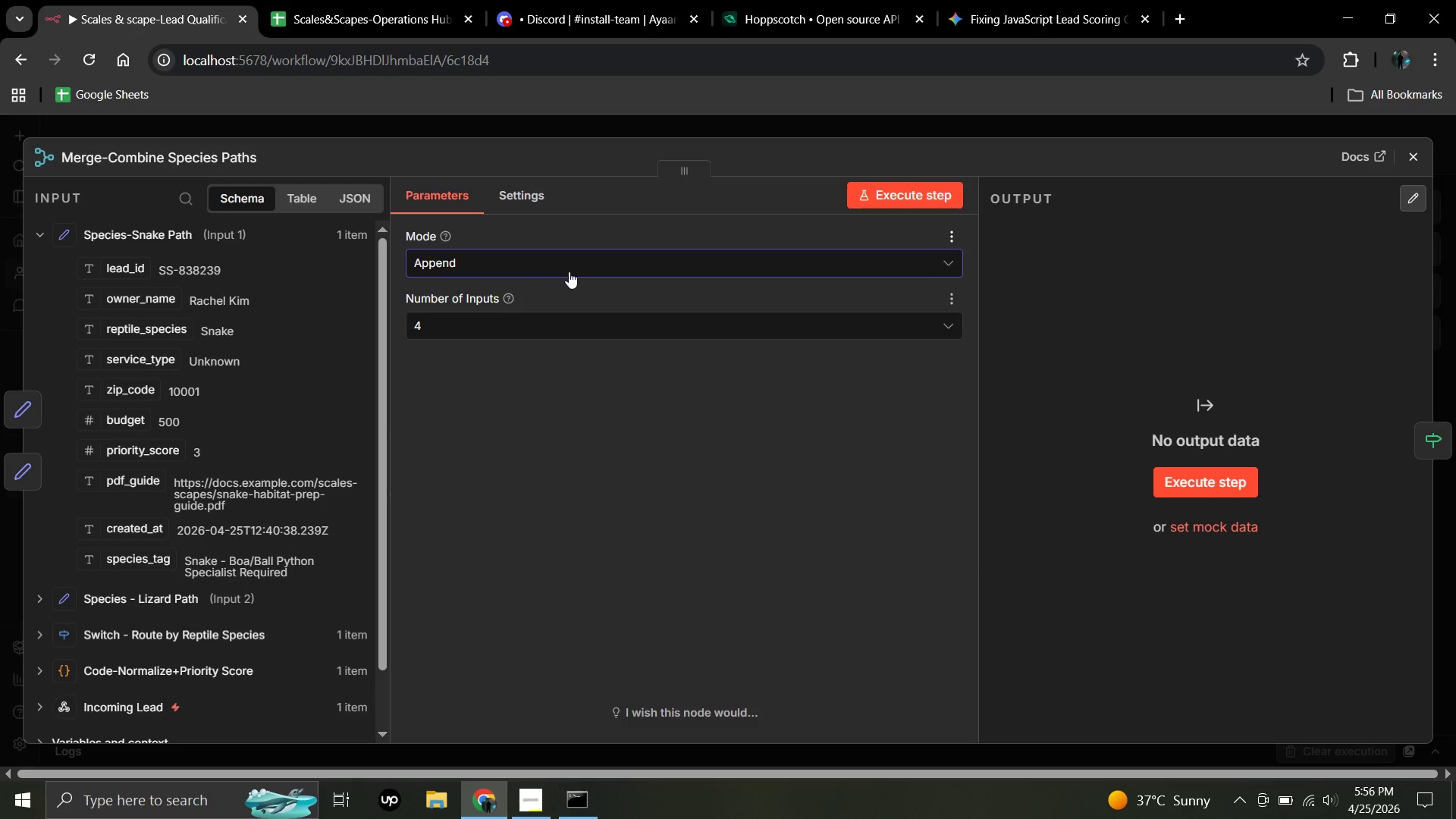 
double_click([570, 268])
 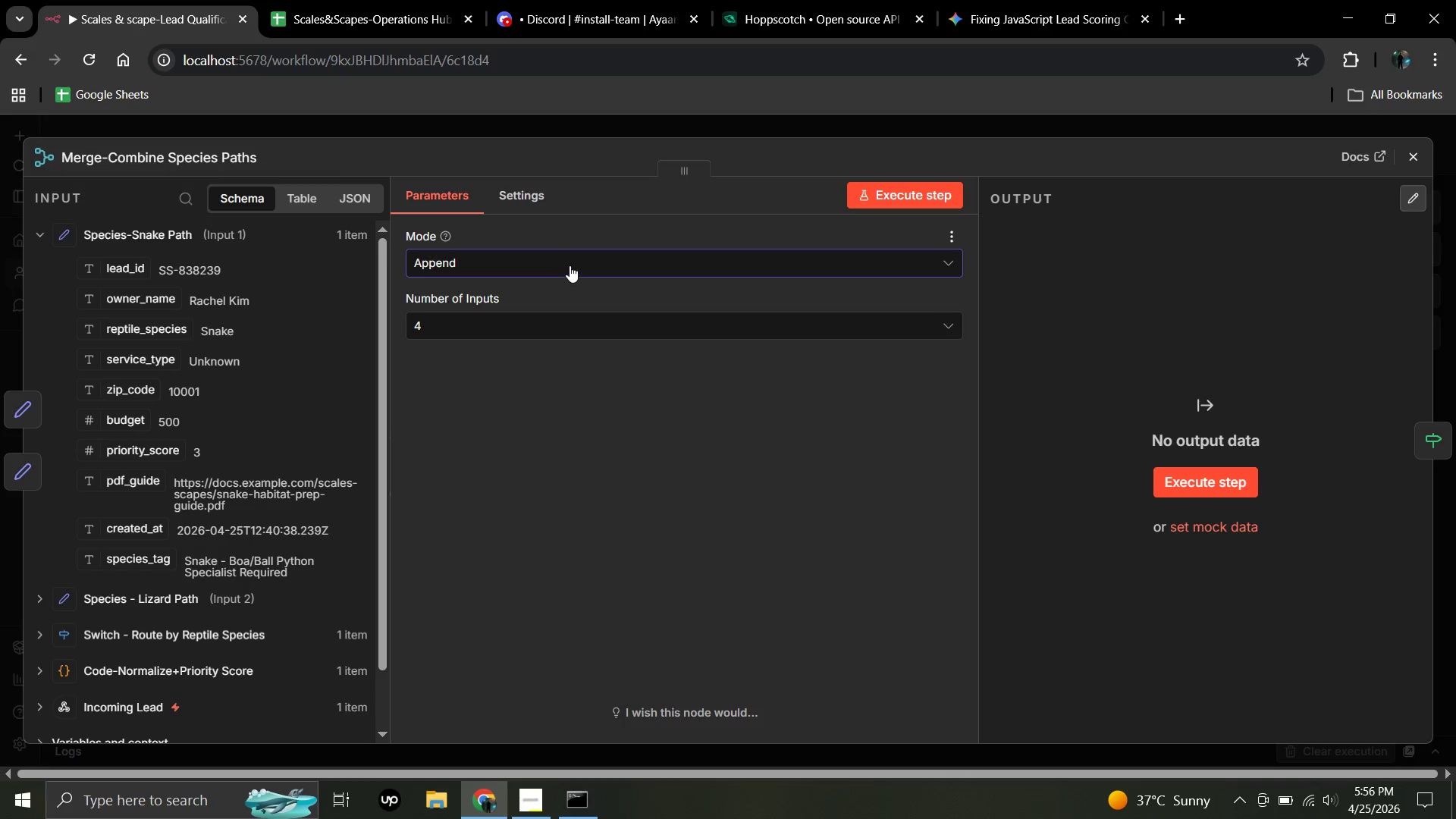 
left_click([570, 265])
 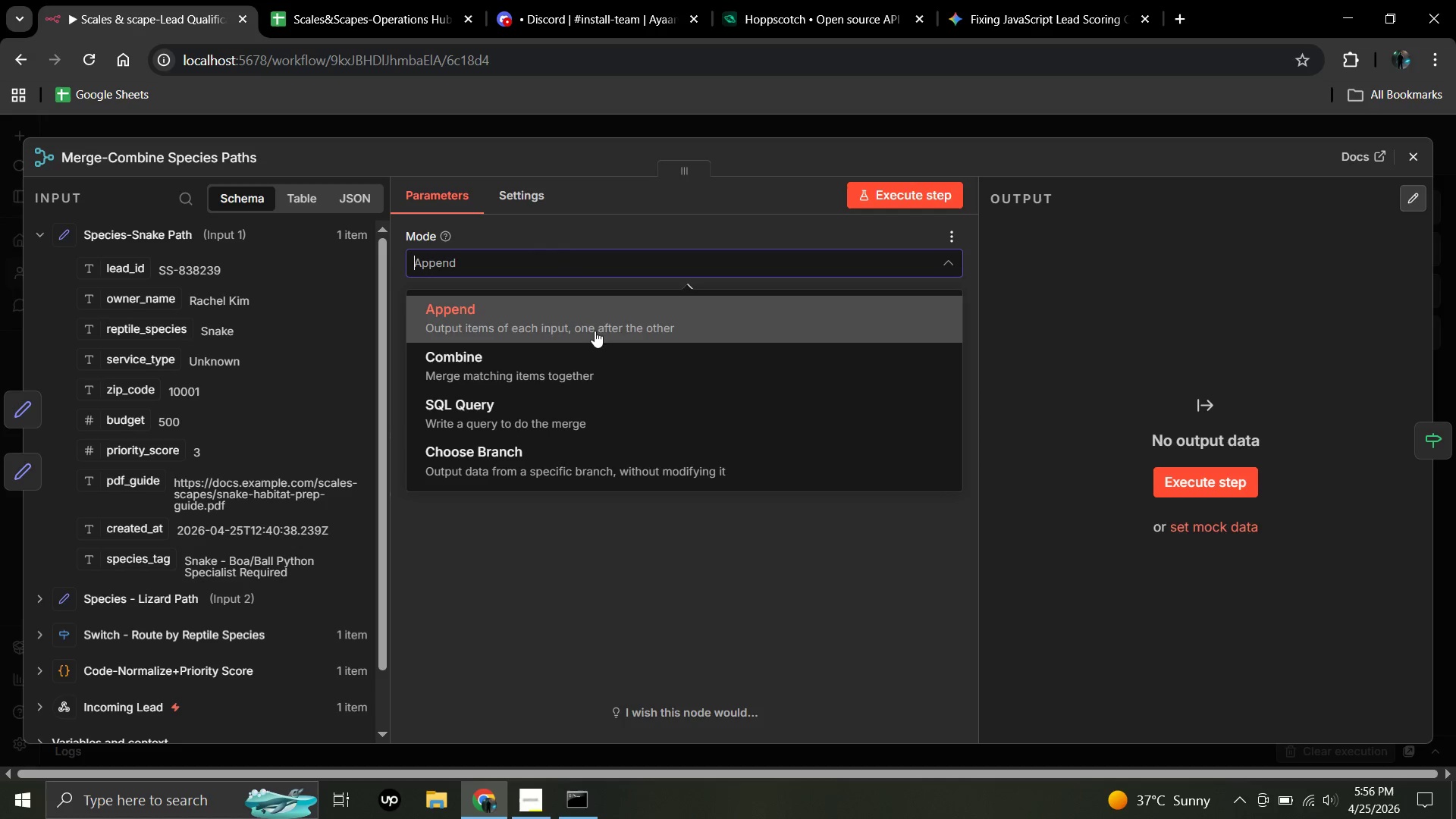 
wait(10.8)
 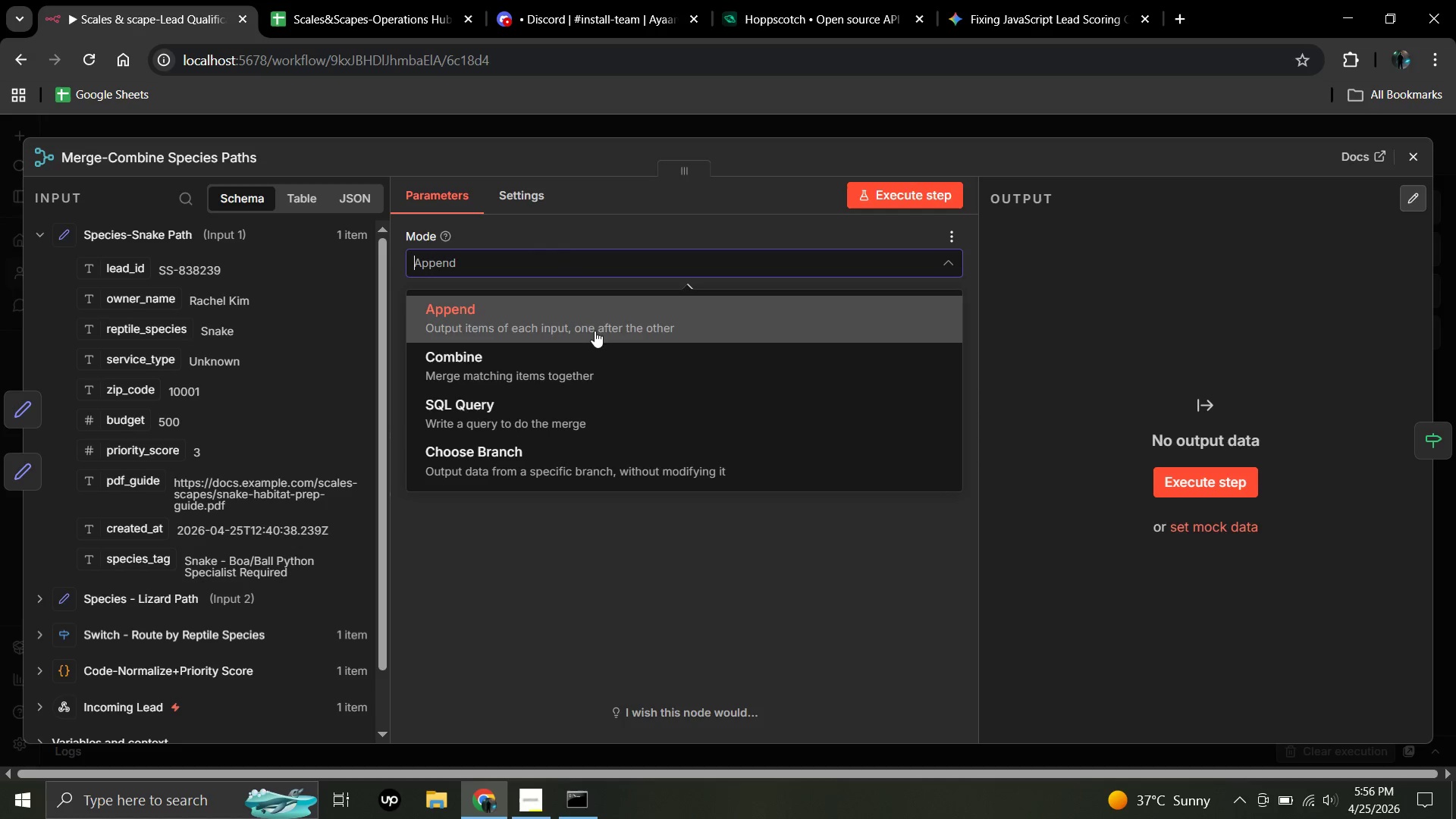 
left_click([609, 470])
 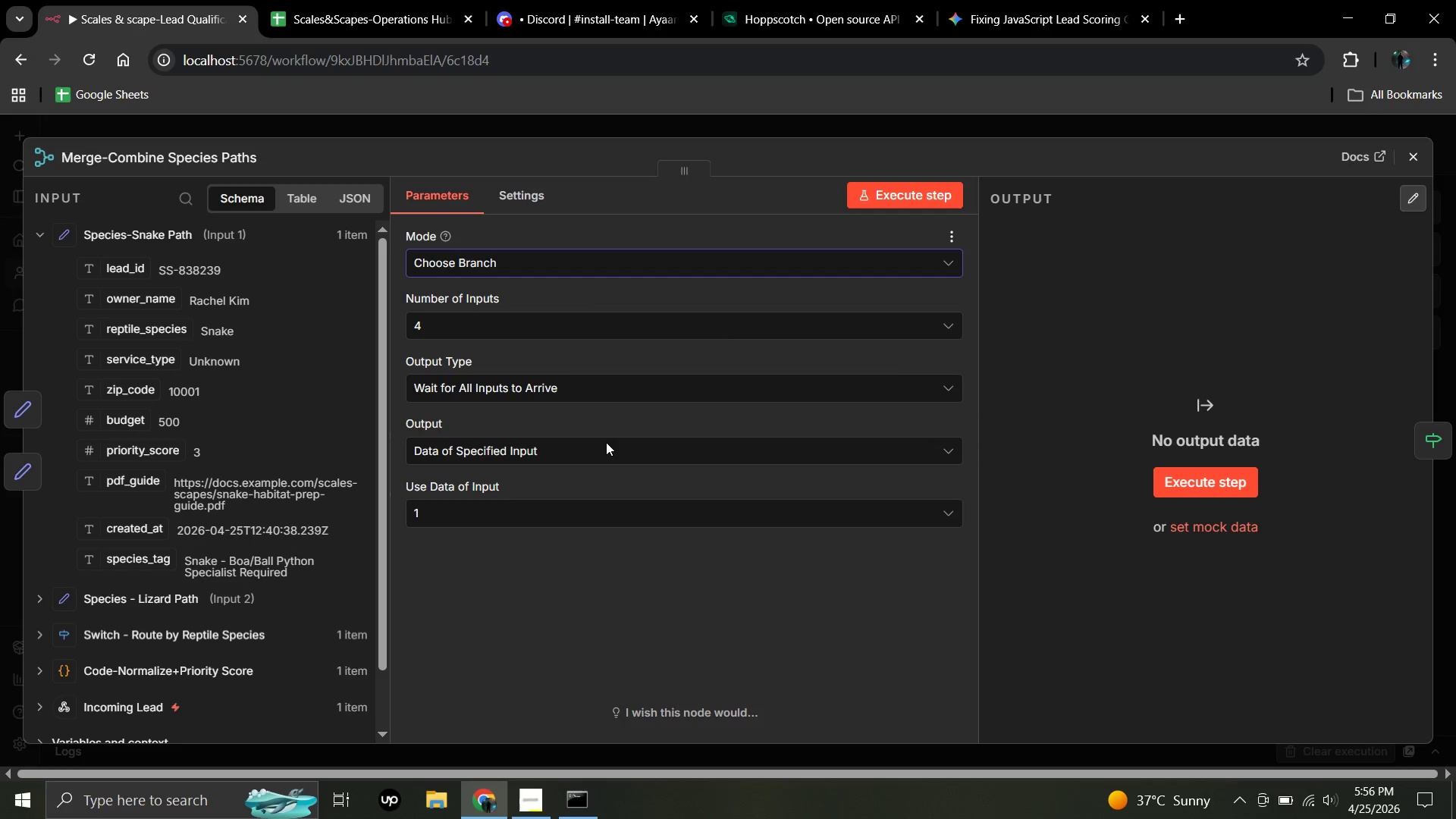 
left_click([579, 325])
 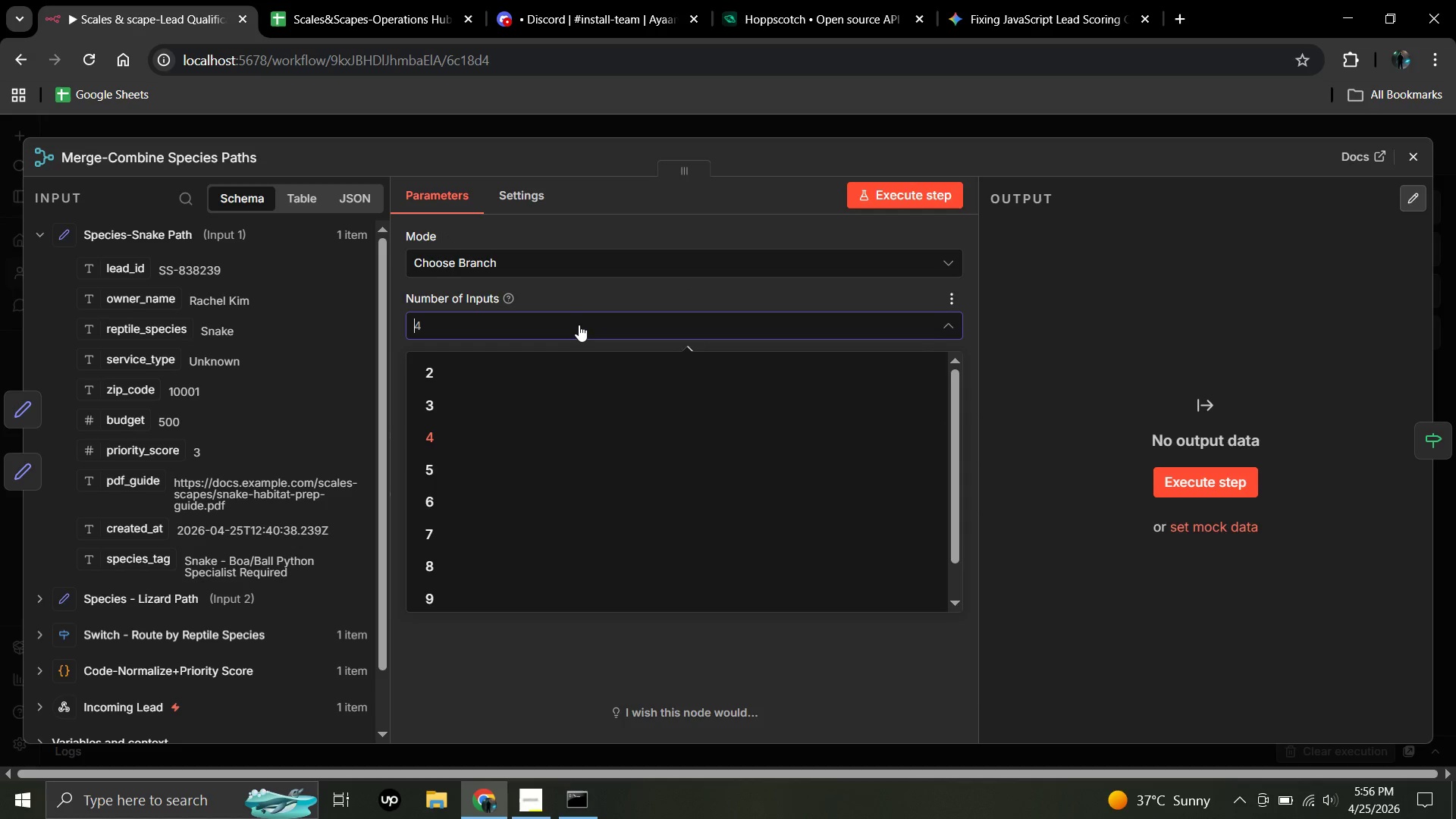 
left_click([579, 325])
 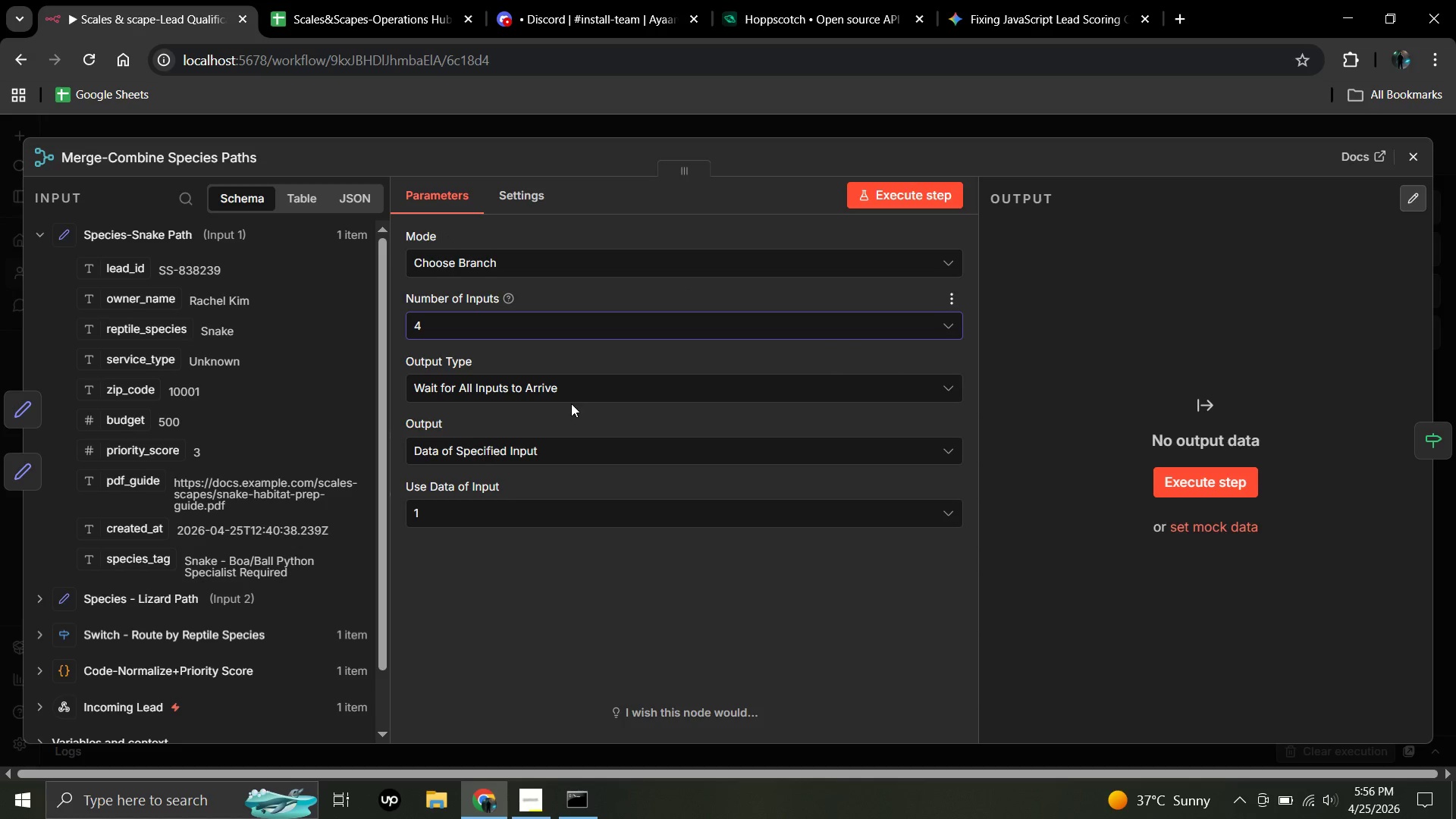 
left_click([577, 386])
 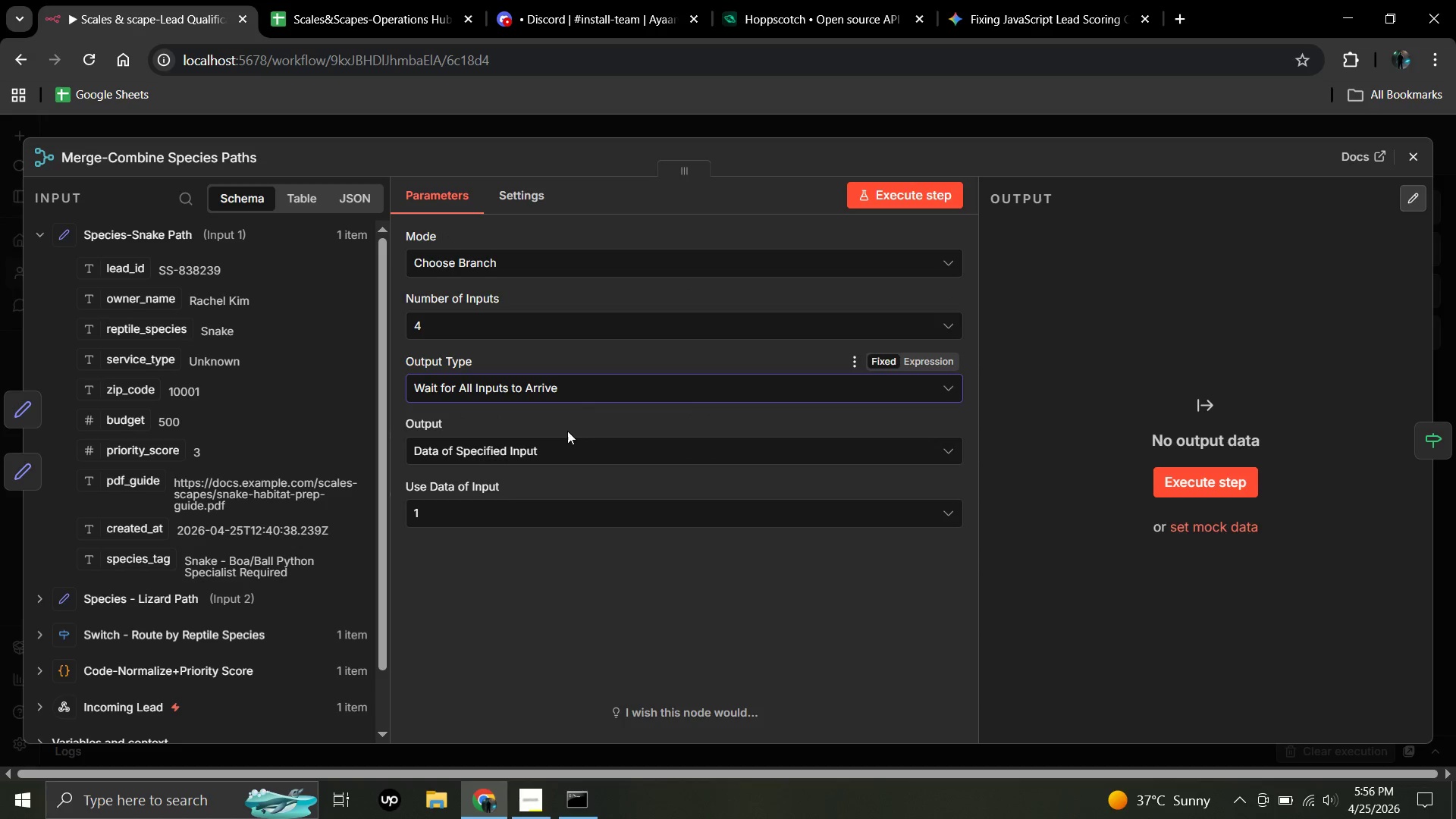 
mouse_move([560, 469])
 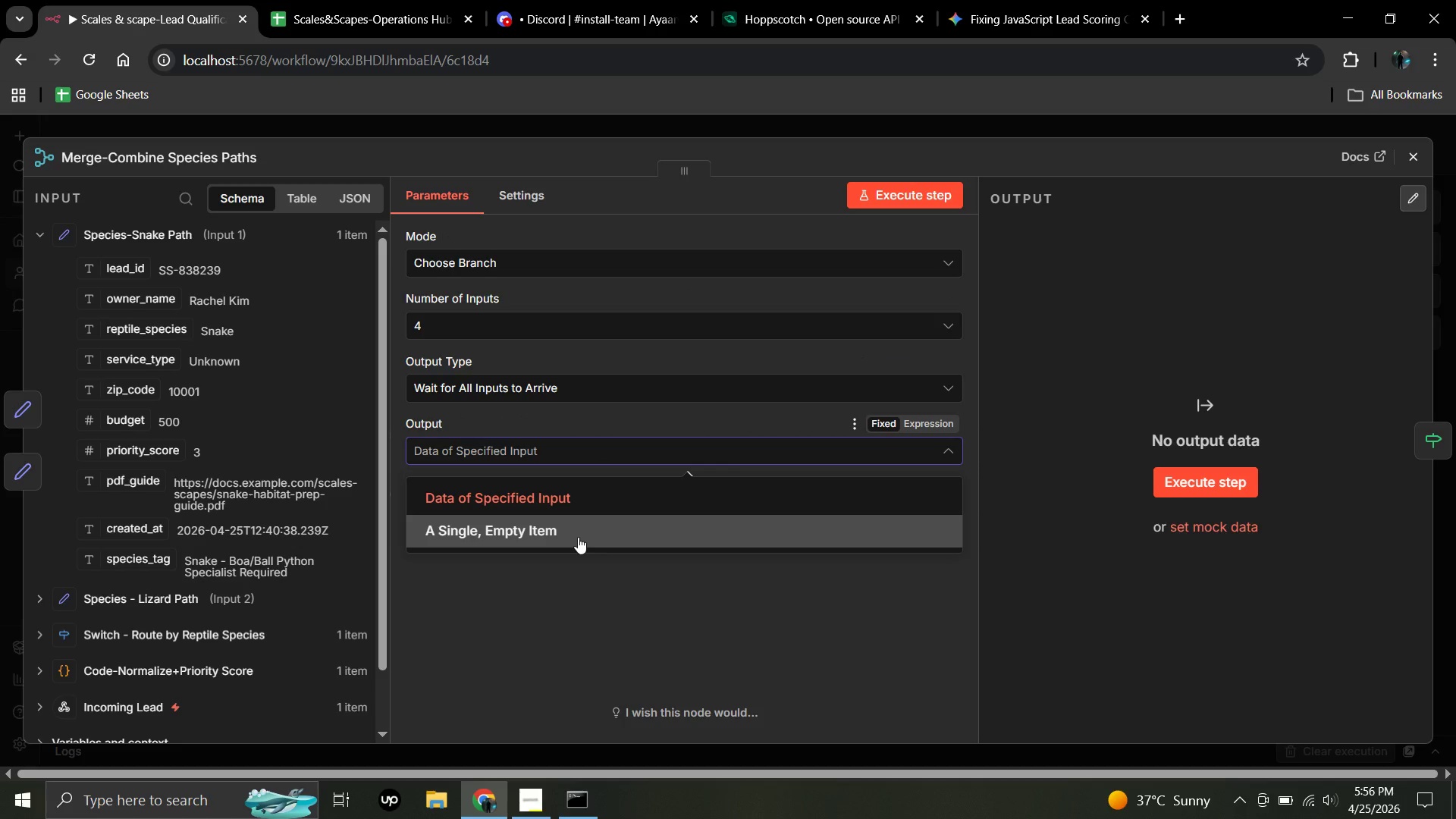 
left_click([584, 581])
 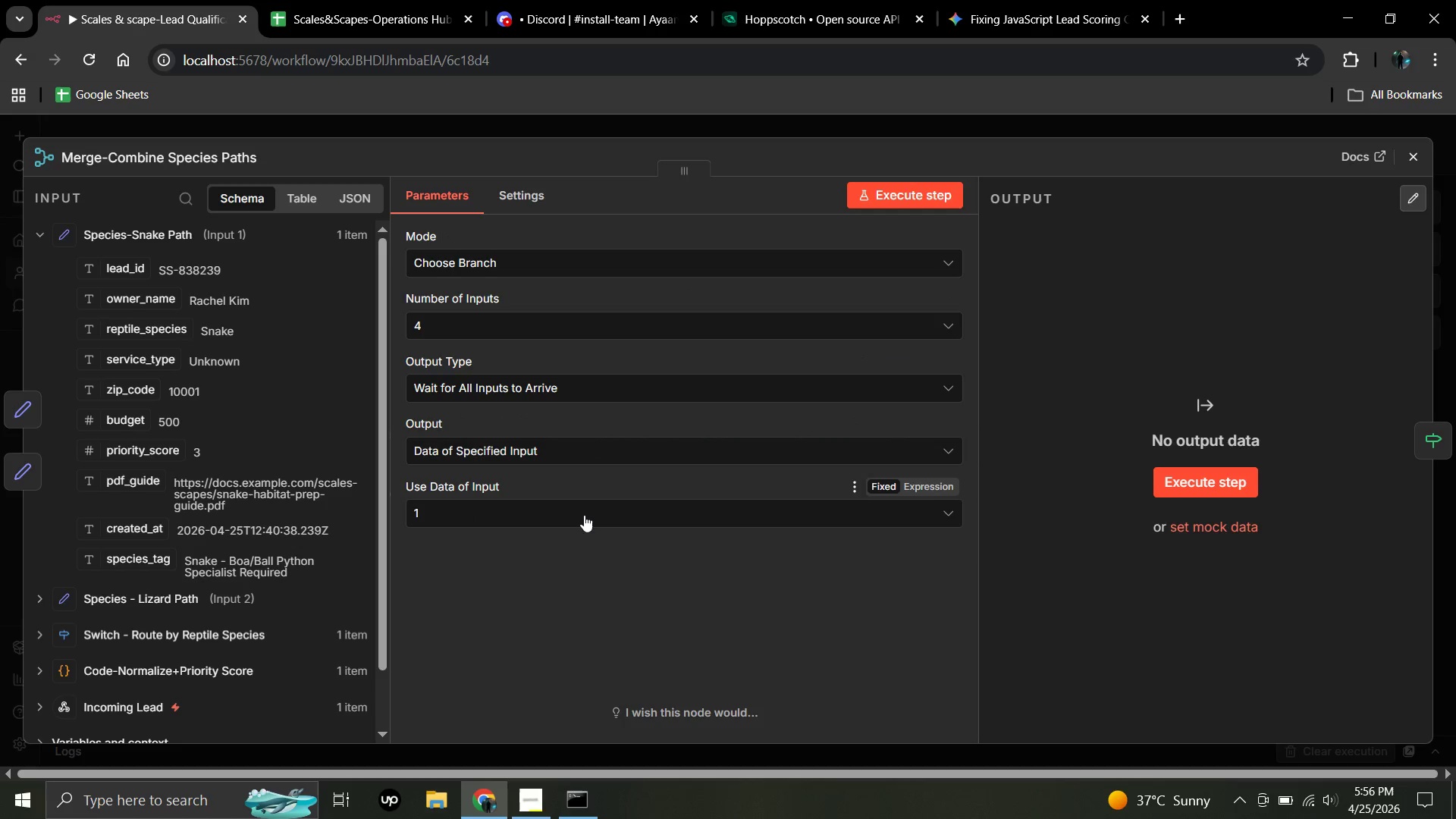 
left_click([585, 512])
 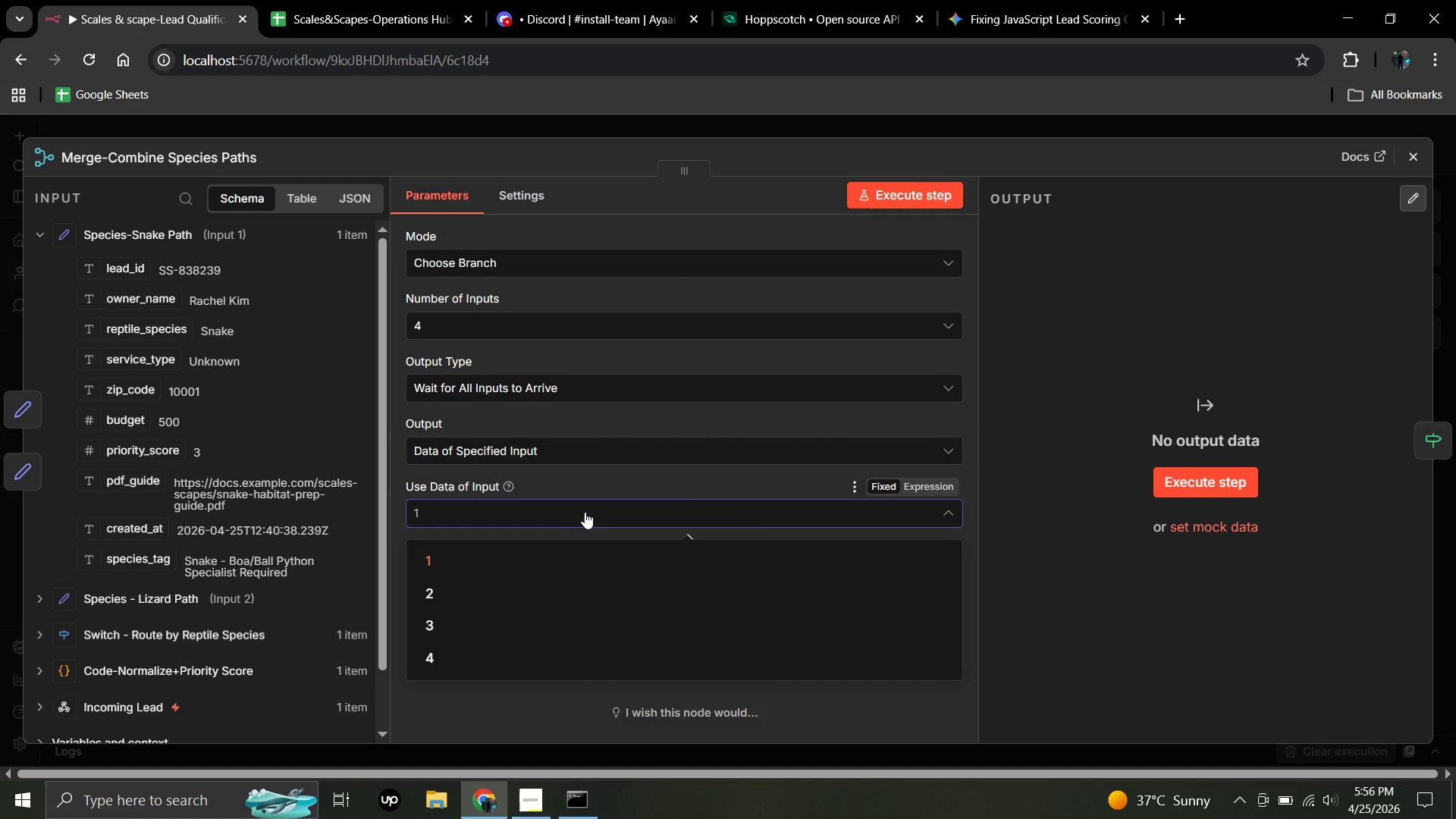 
left_click([585, 512])
 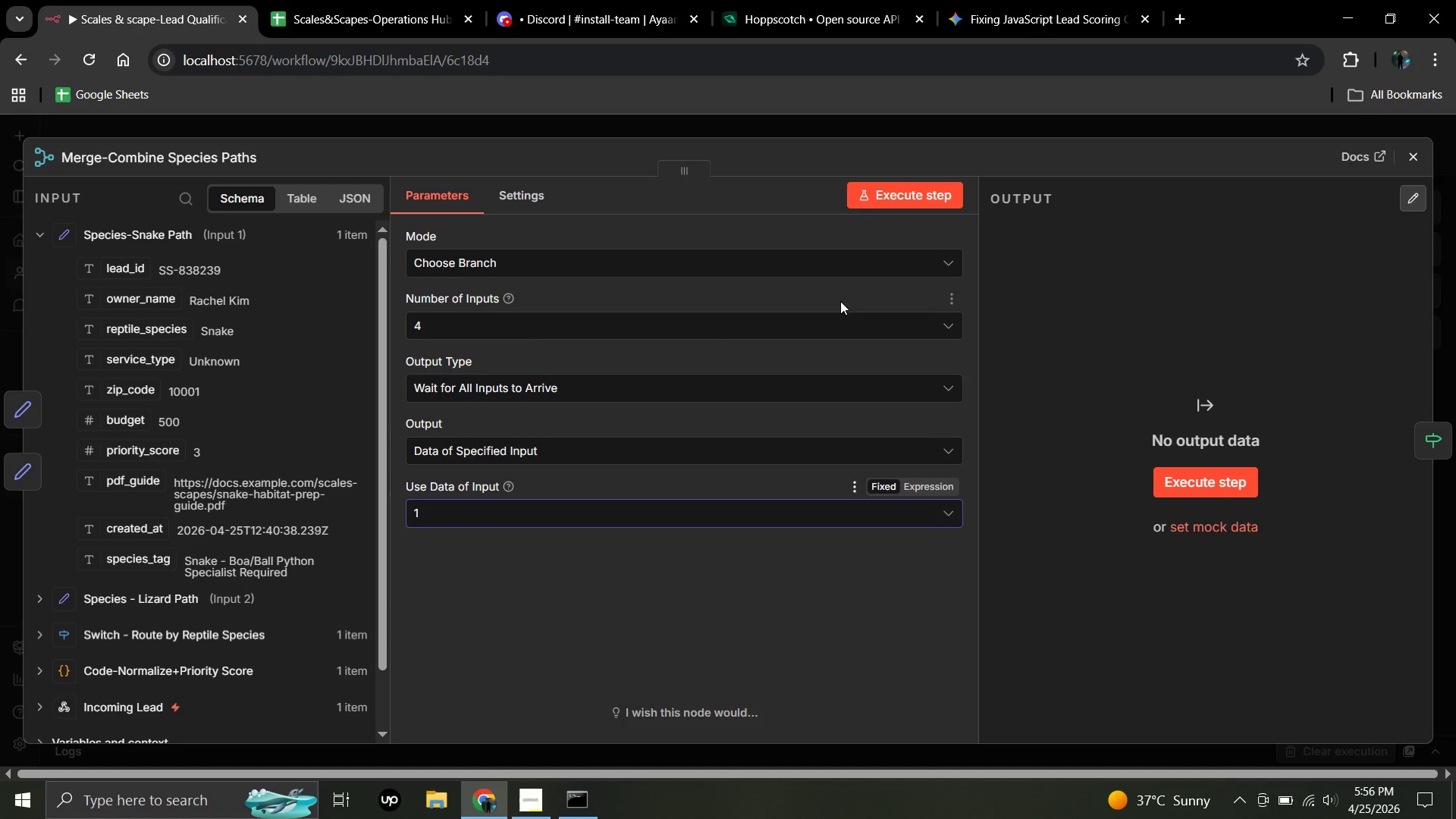 
left_click([890, 205])
 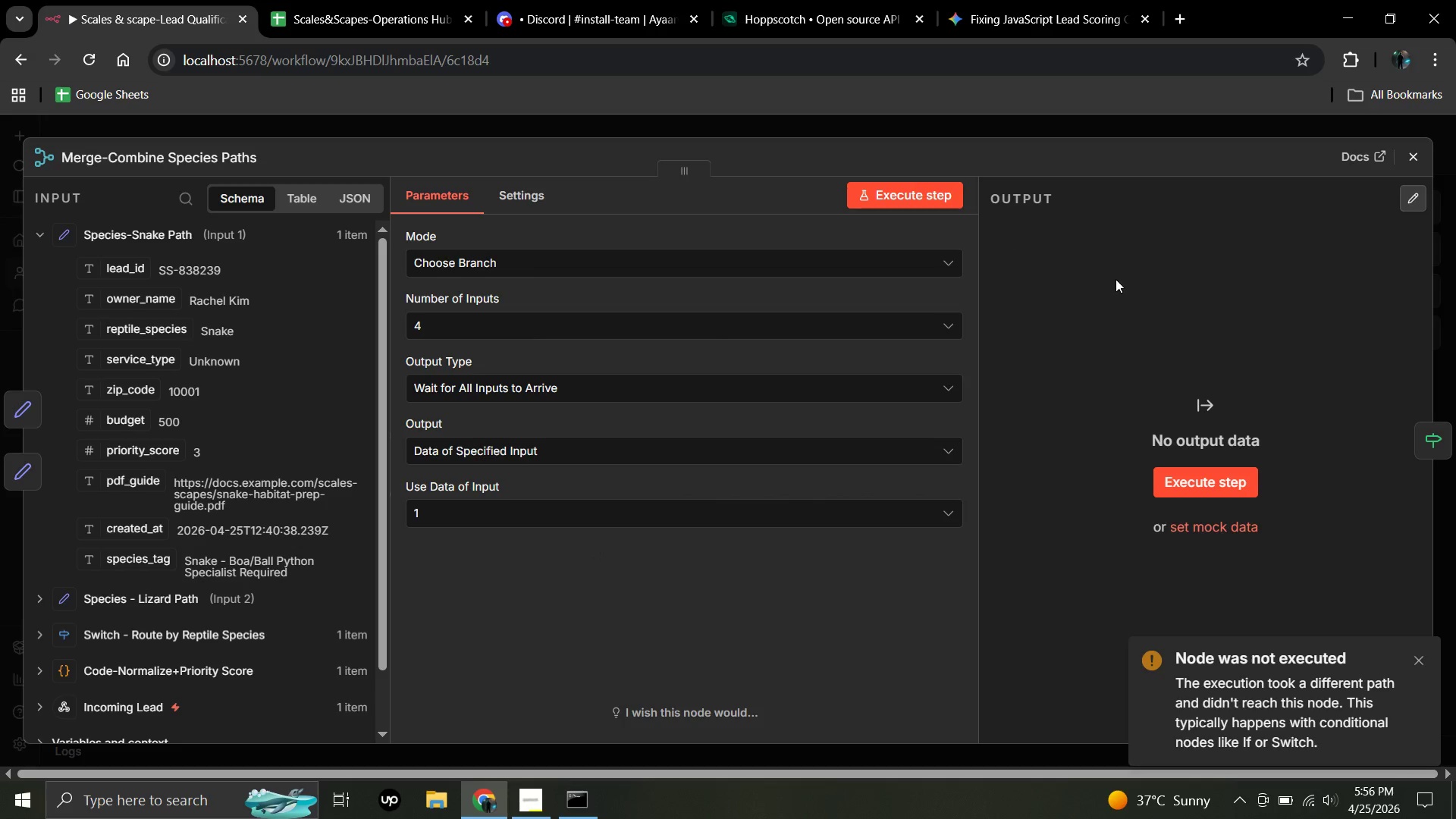 
left_click([1411, 153])
 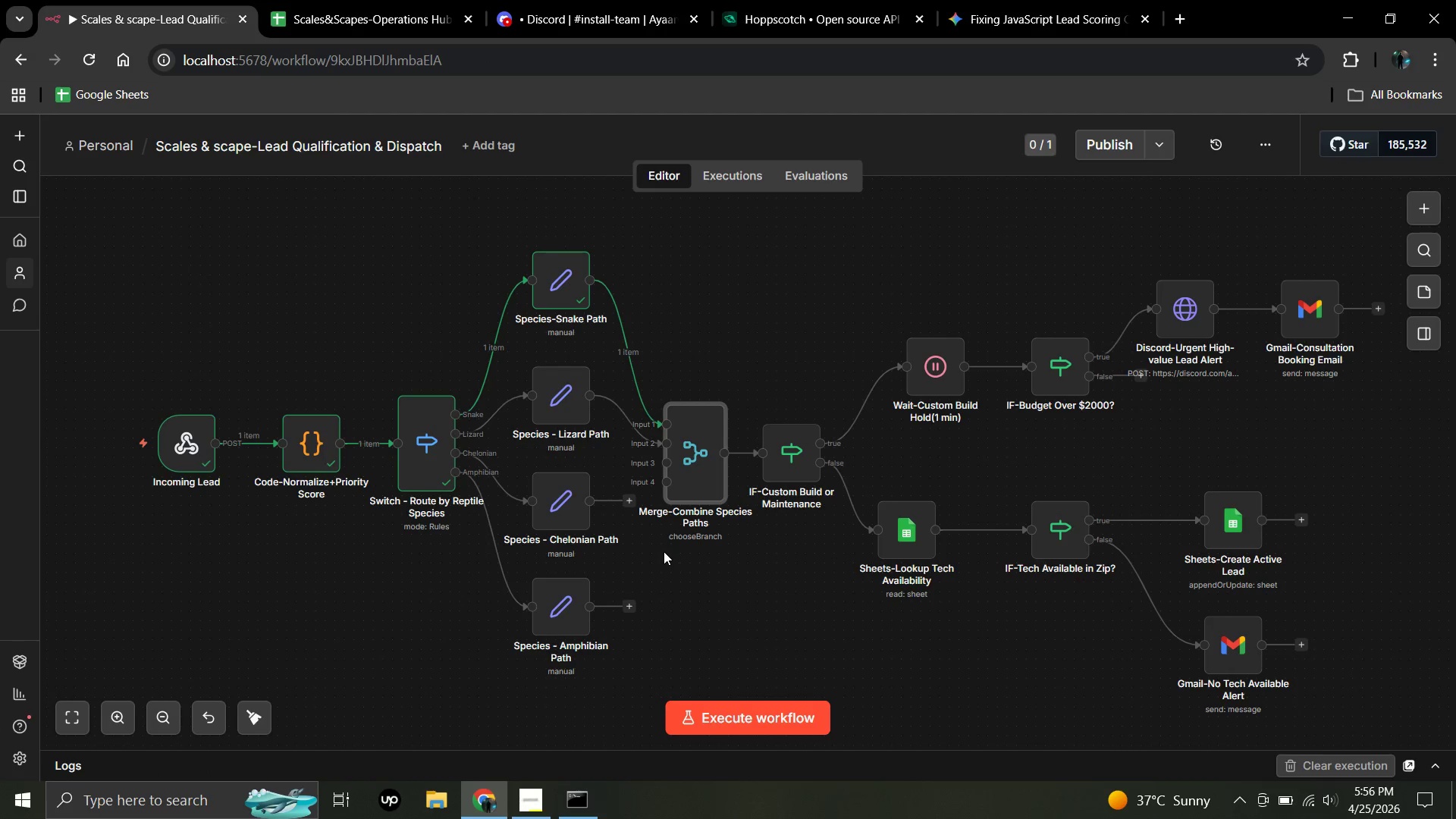 
left_click_drag(start_coordinate=[632, 498], to_coordinate=[632, 494])
 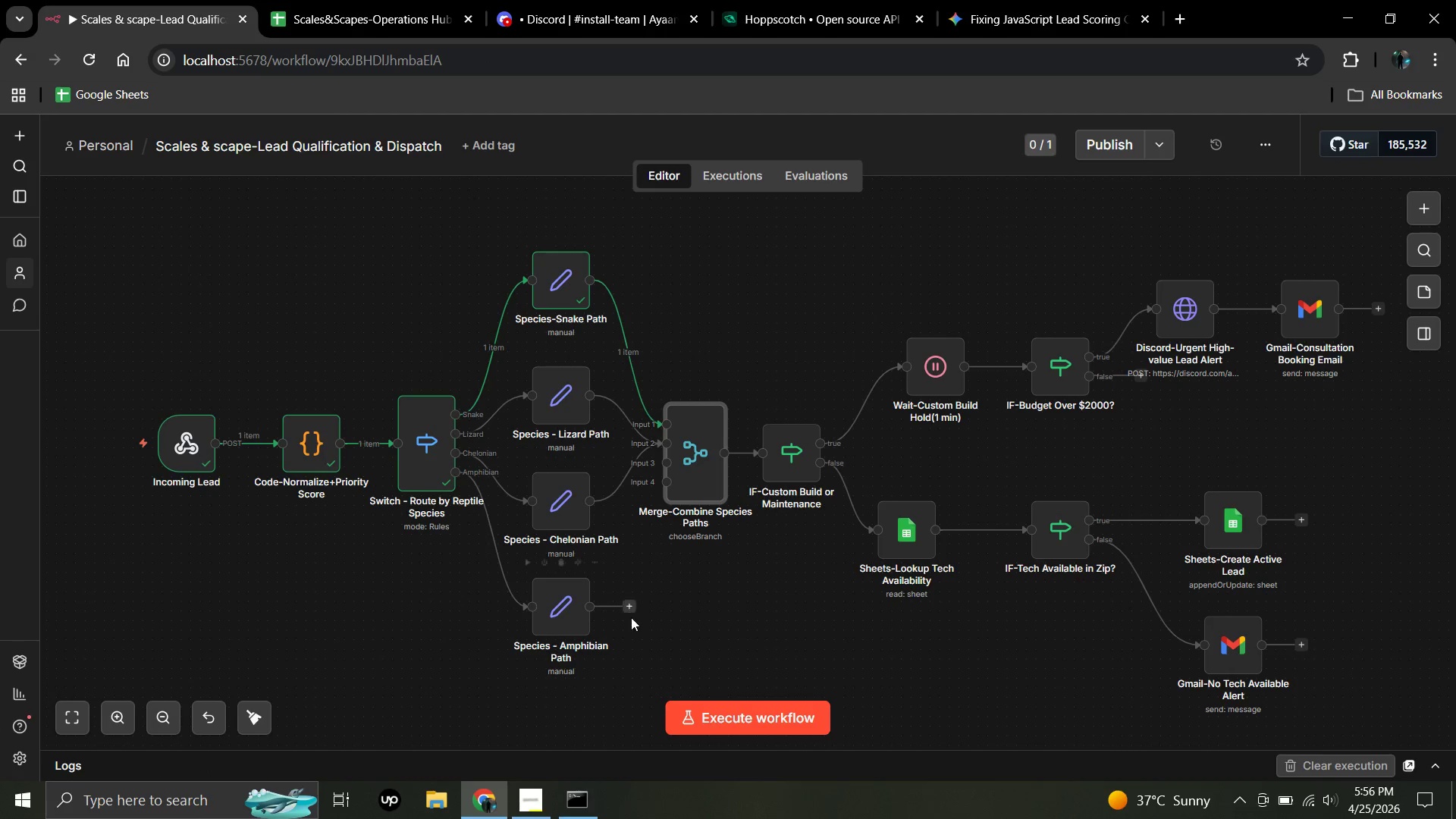 
left_click_drag(start_coordinate=[628, 605], to_coordinate=[656, 475])
 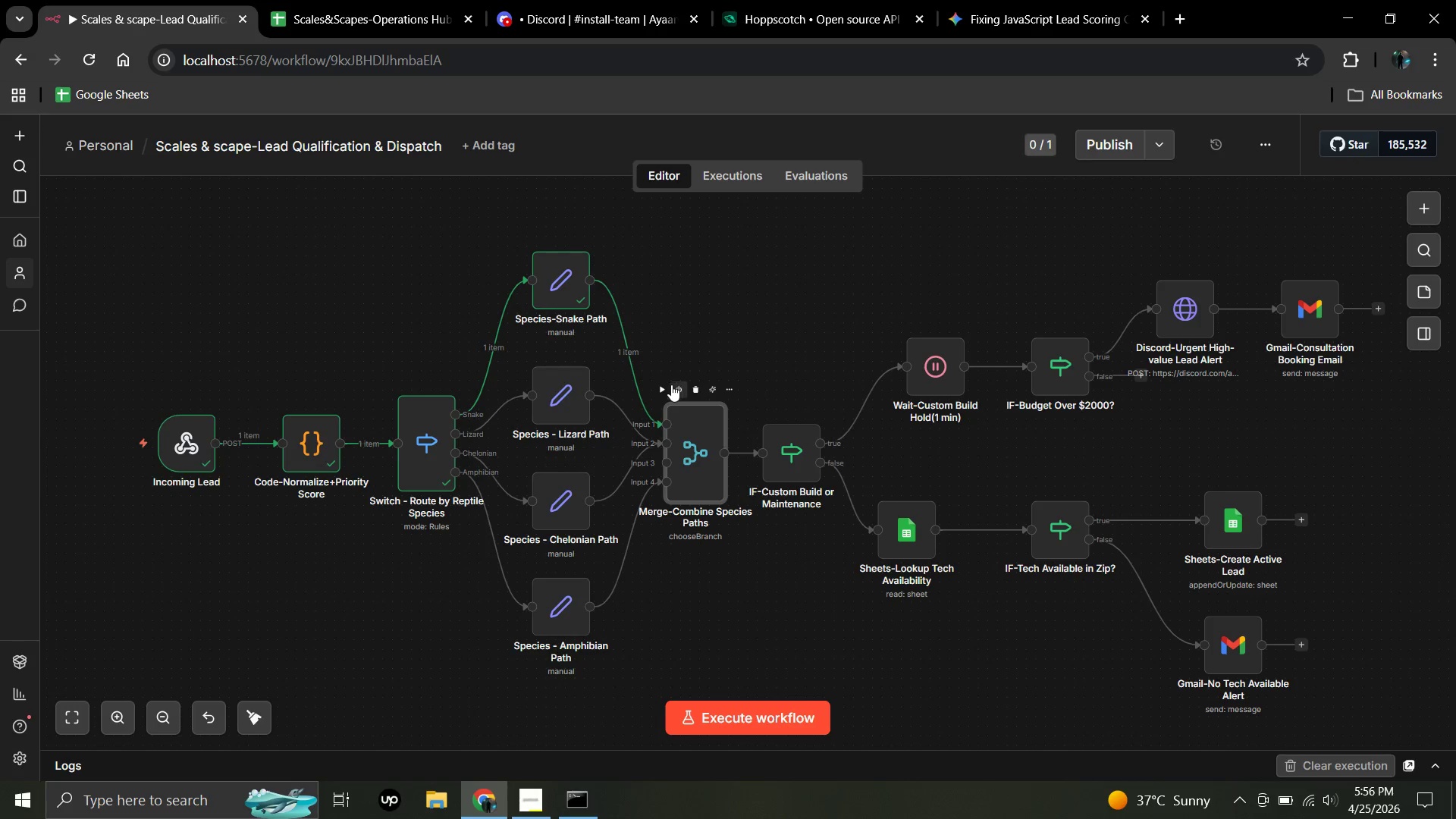 
left_click([668, 384])
 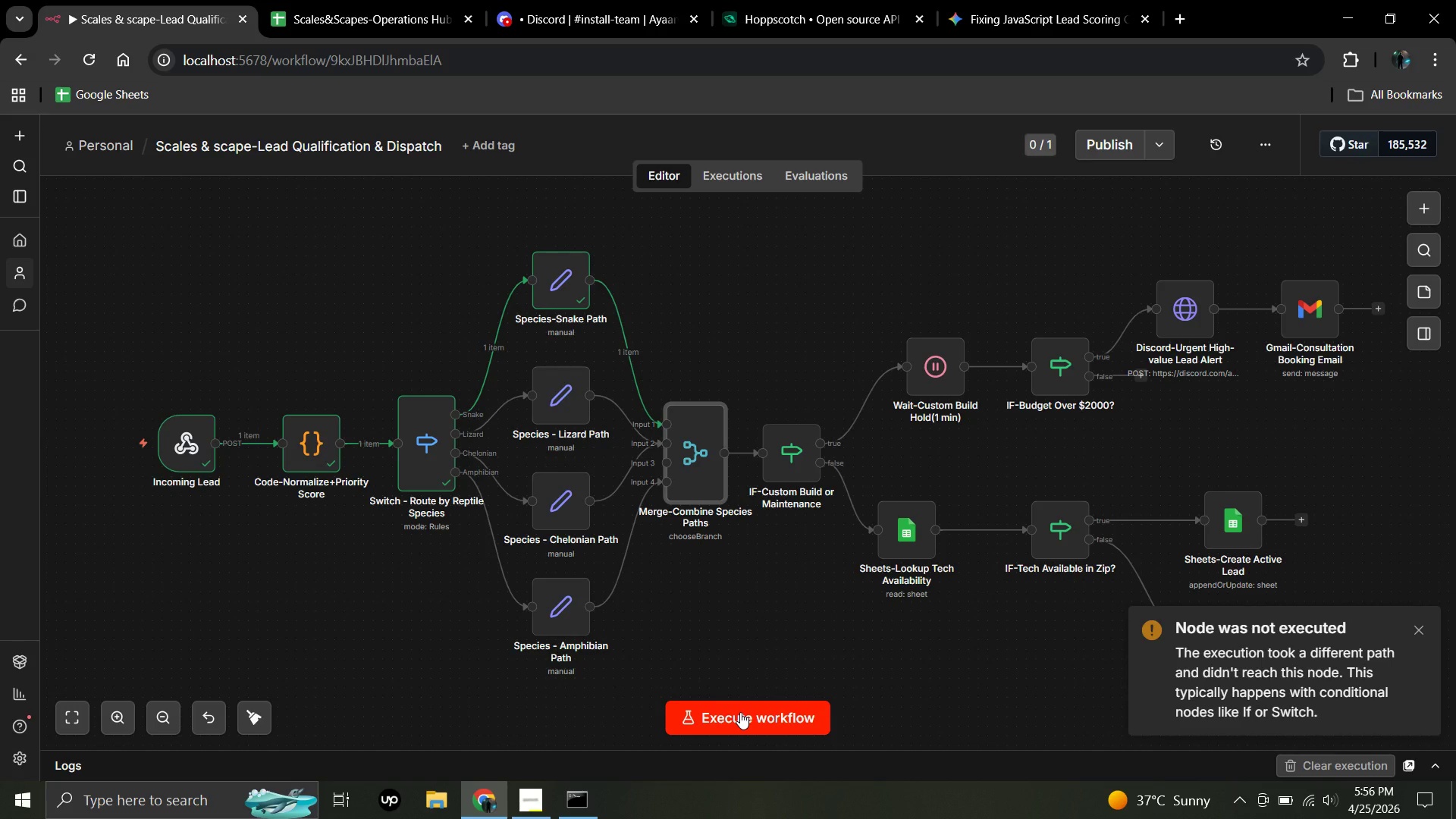 
left_click([740, 712])
 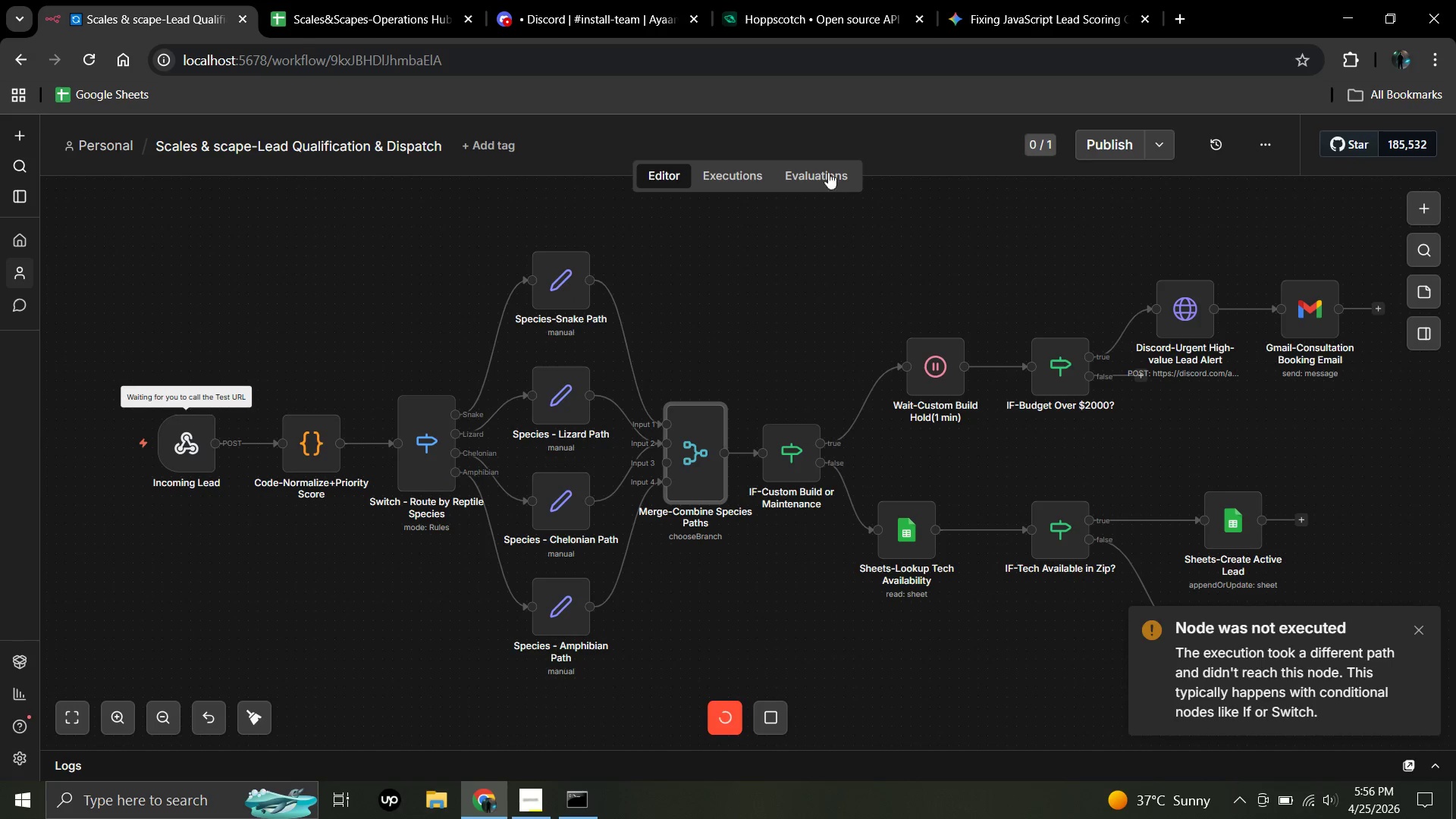 
left_click([831, 0])
 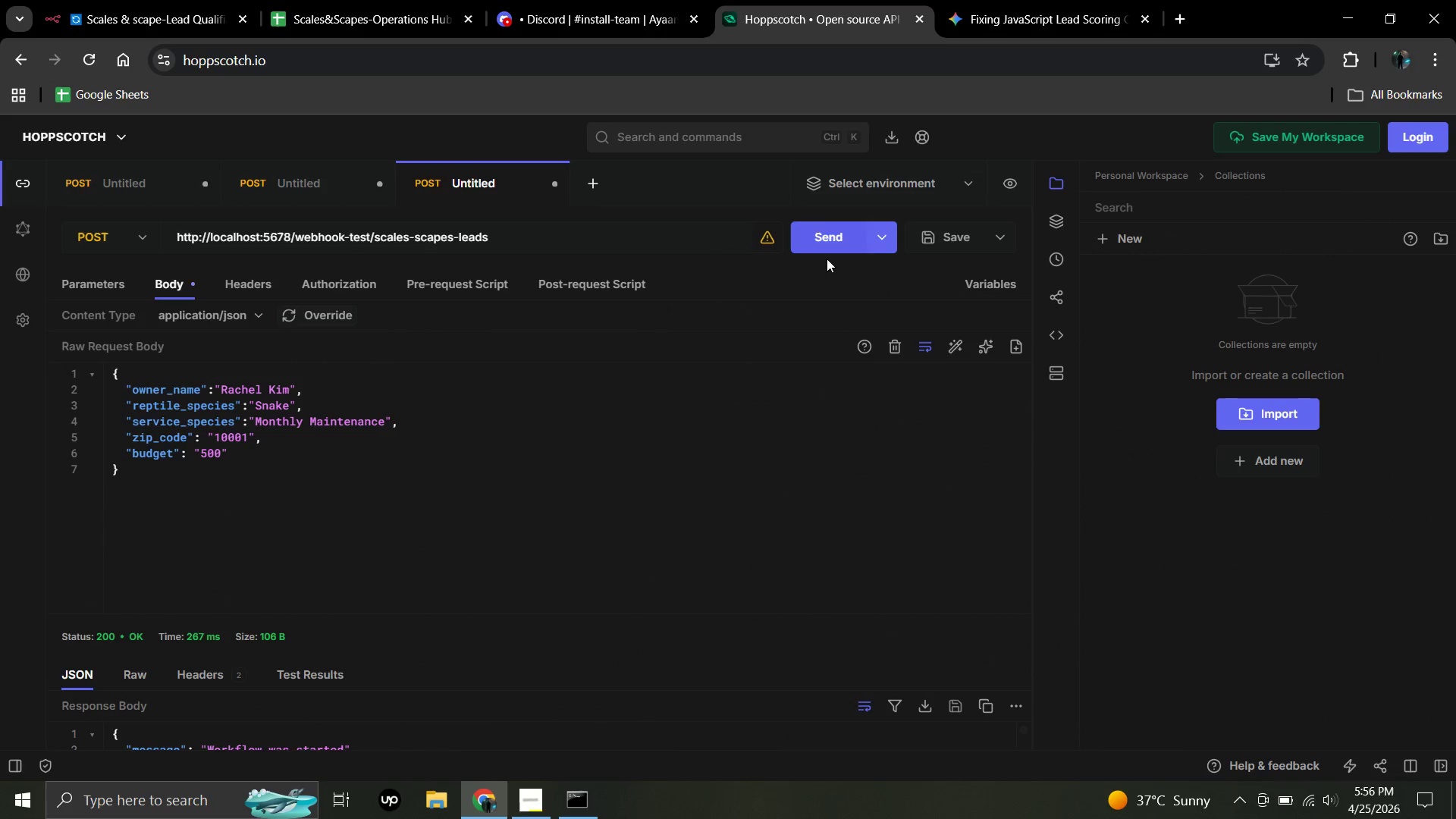 
left_click([826, 230])
 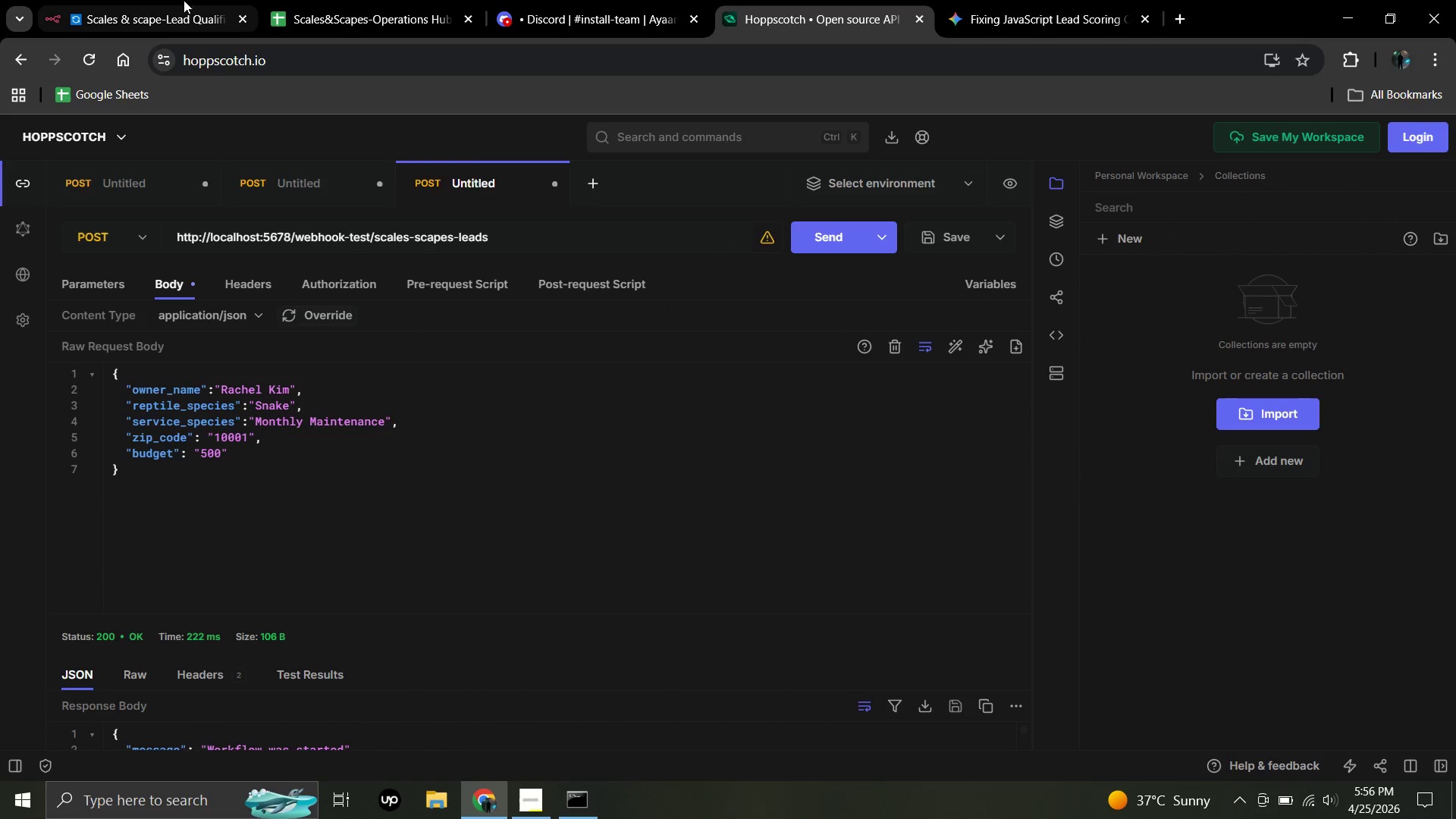 
left_click([159, 0])
 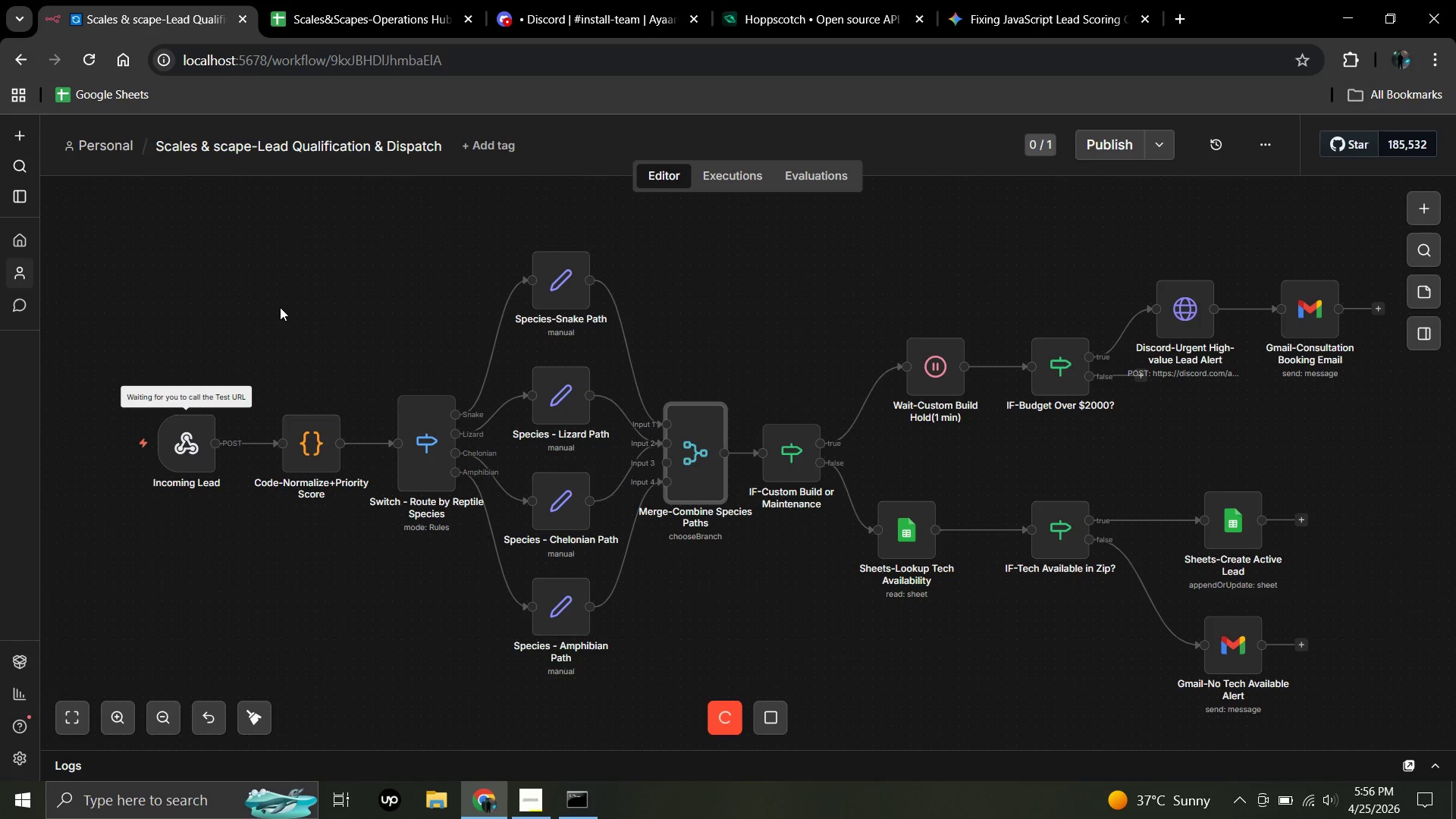 
mouse_move([322, 325])
 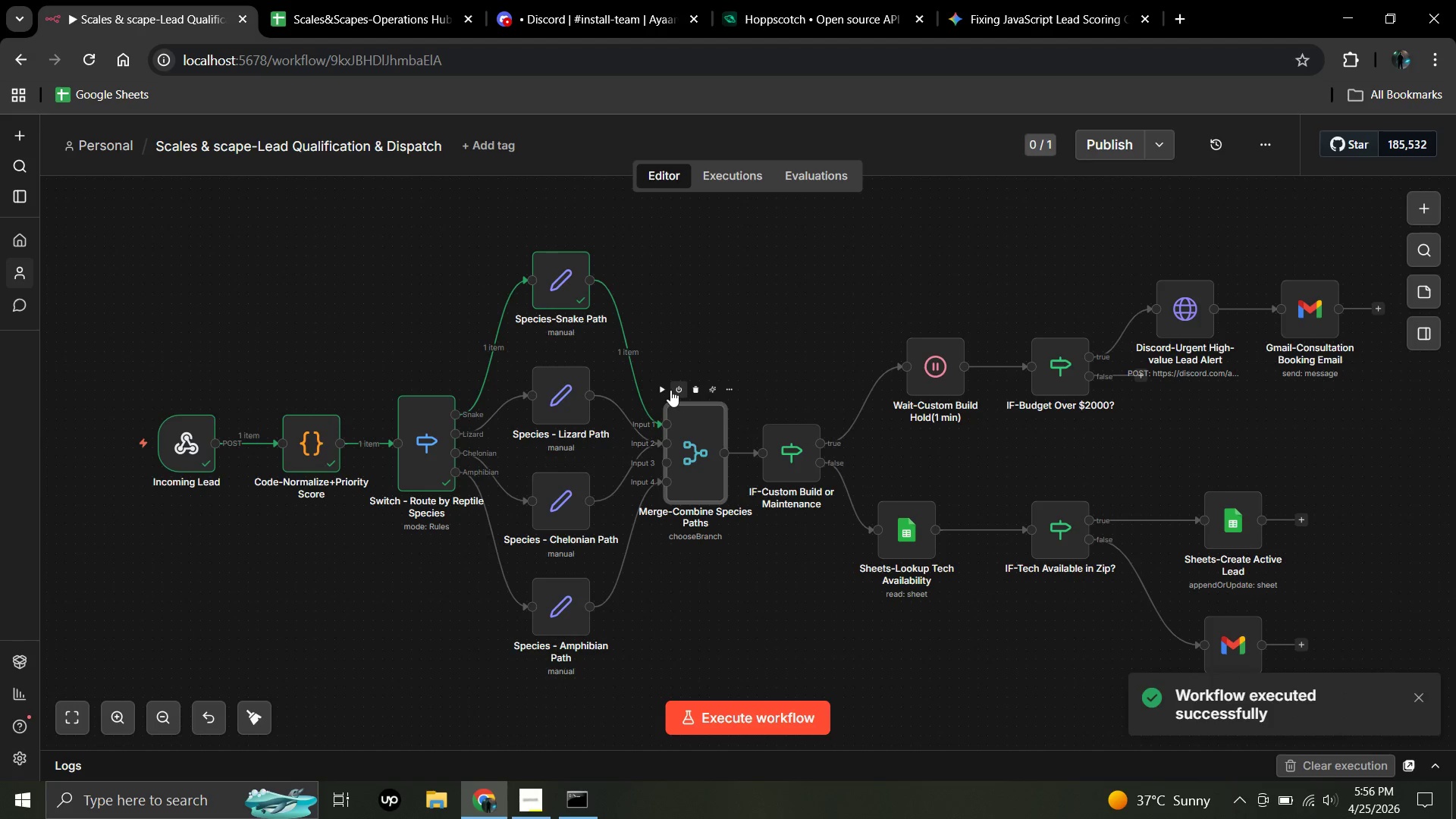 
left_click([664, 387])
 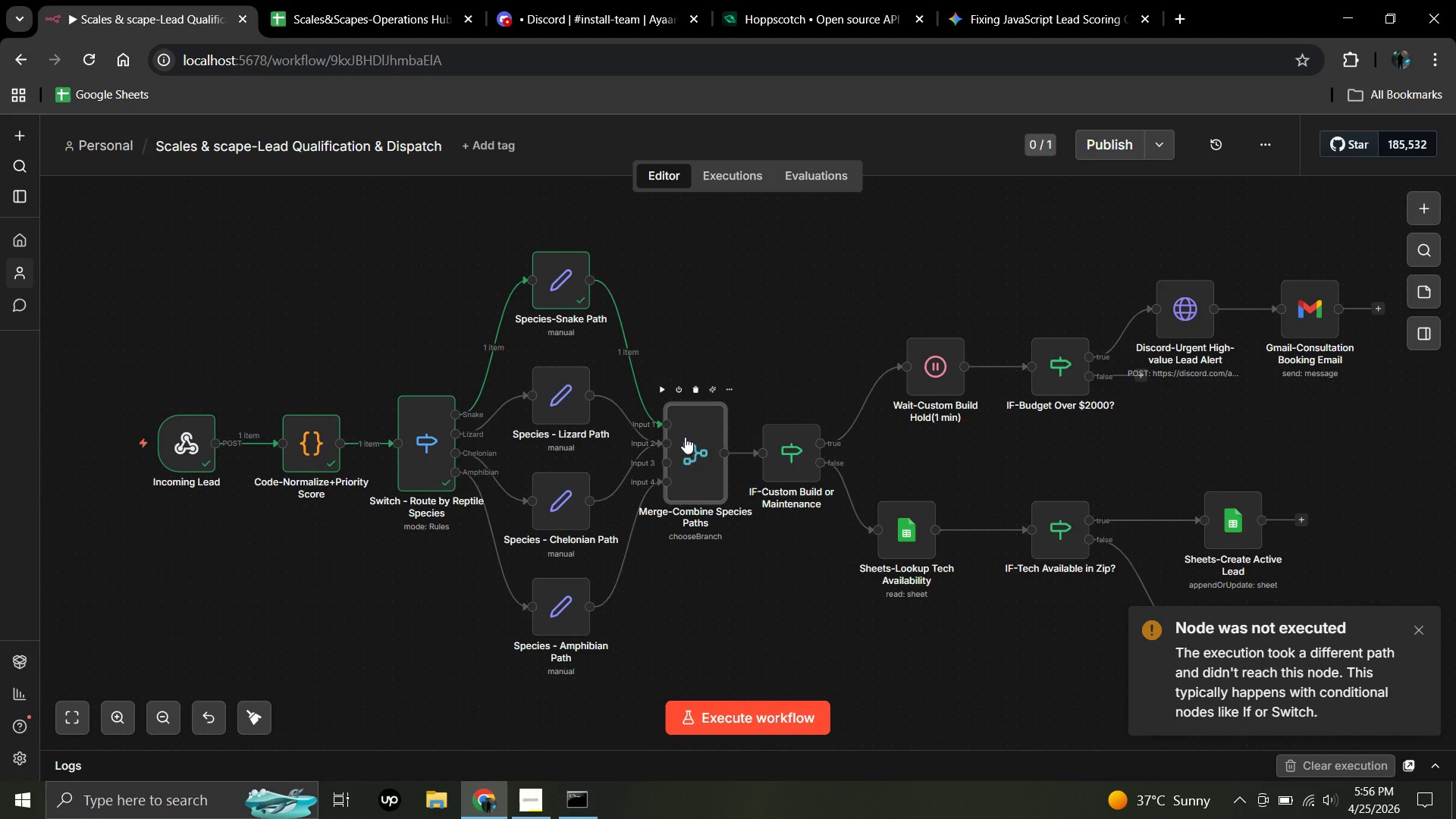 
double_click([685, 437])
 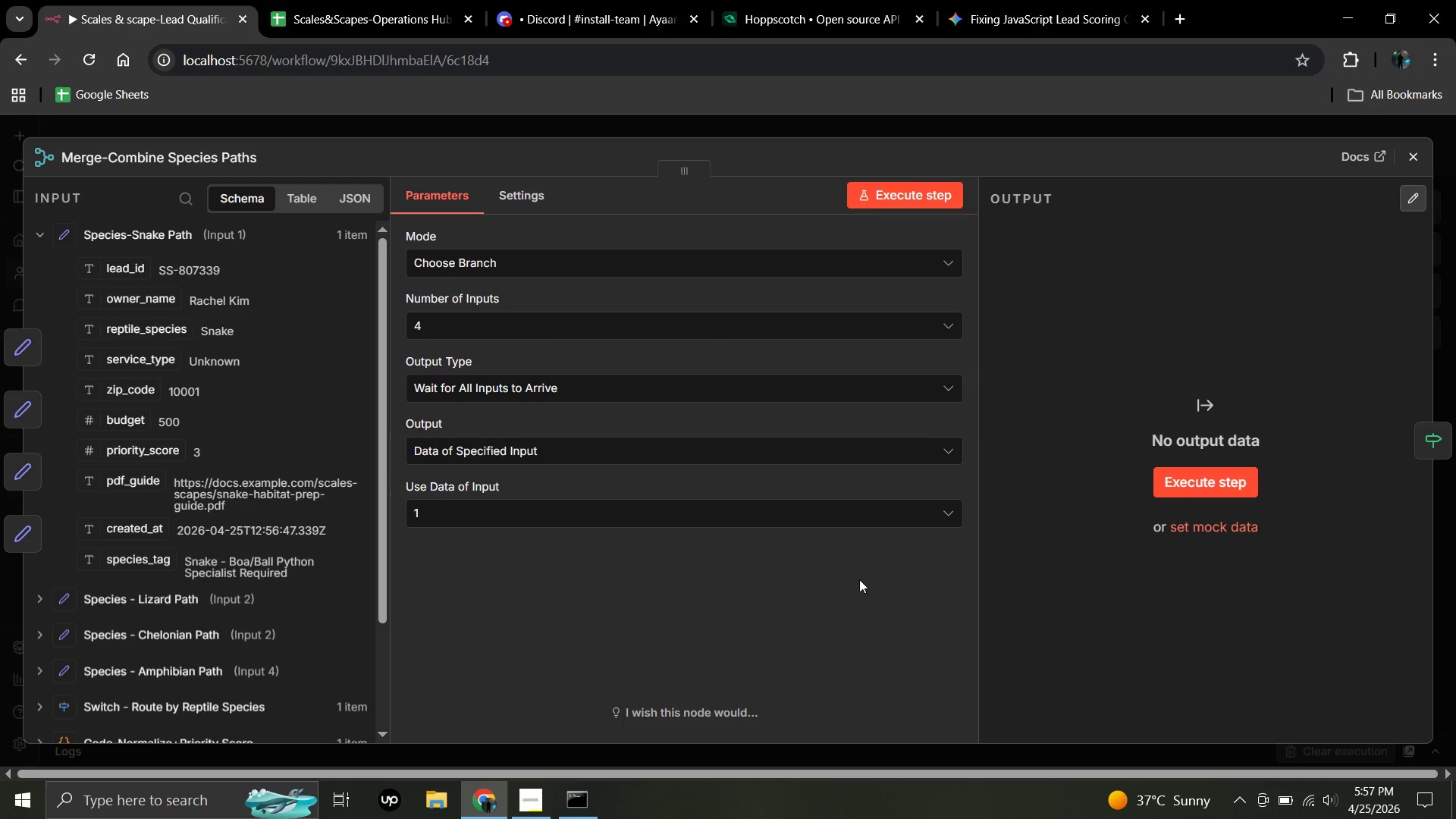 
wait(7.19)
 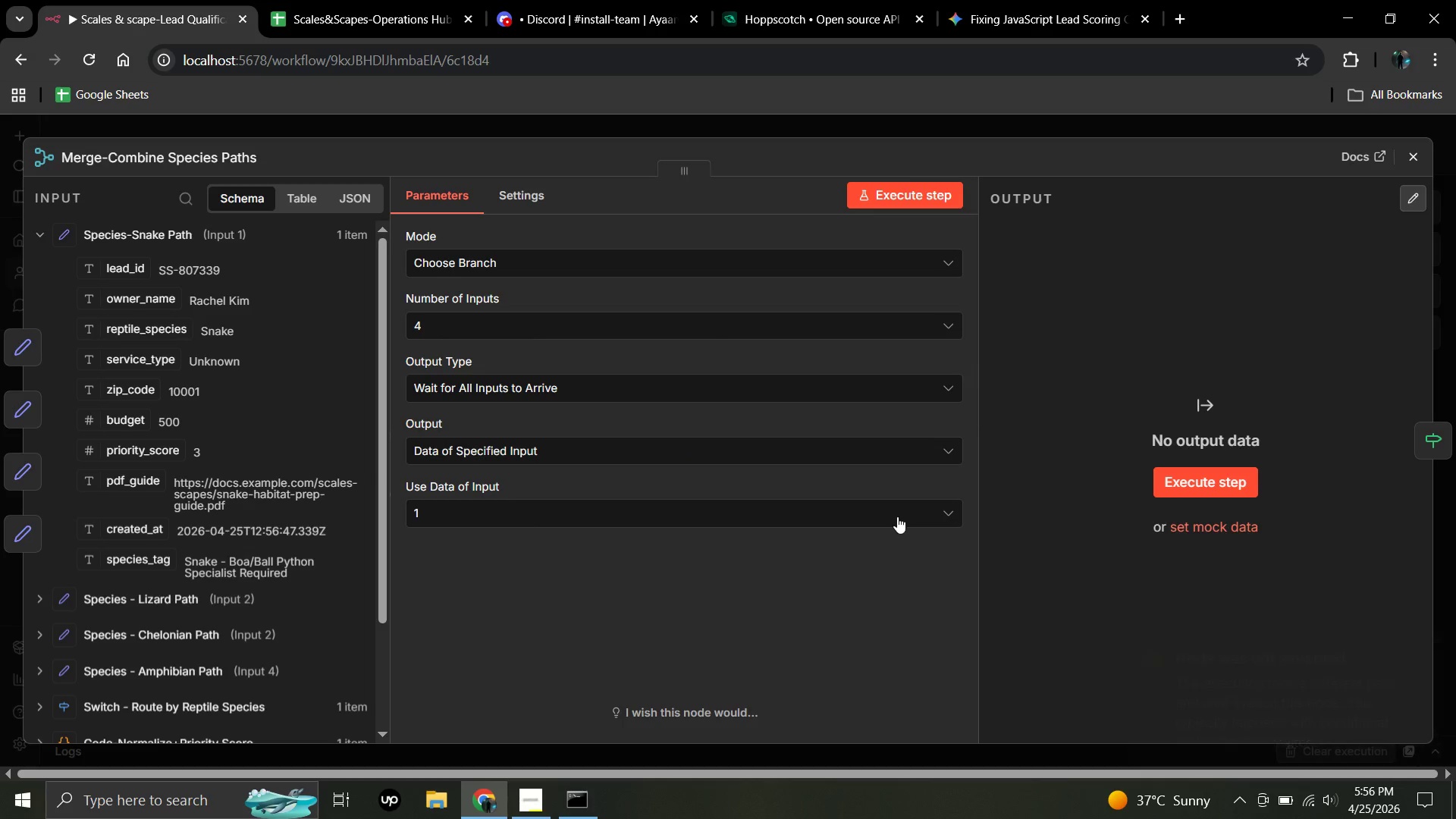 
left_click([1410, 155])
 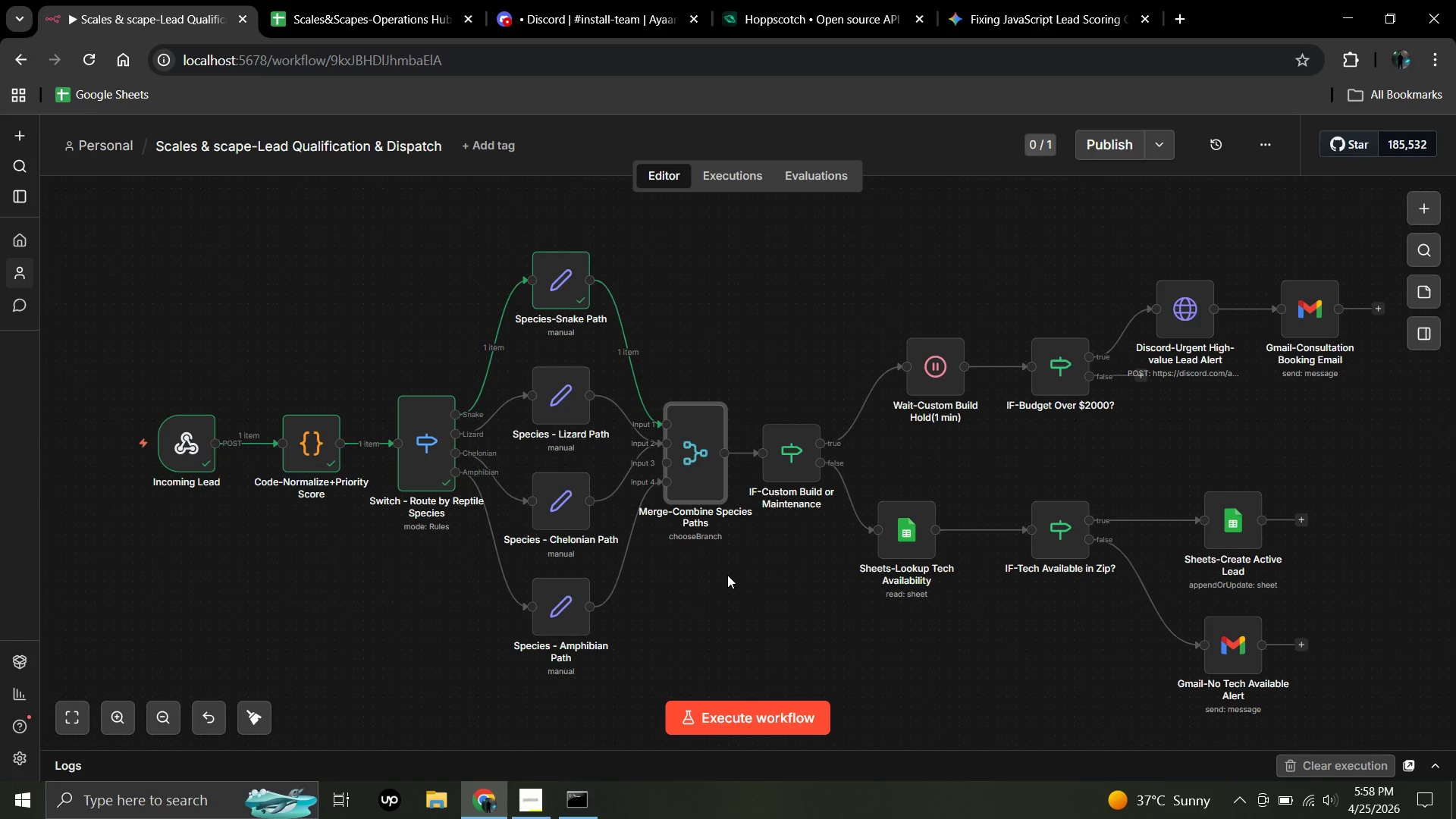 
wait(104.66)
 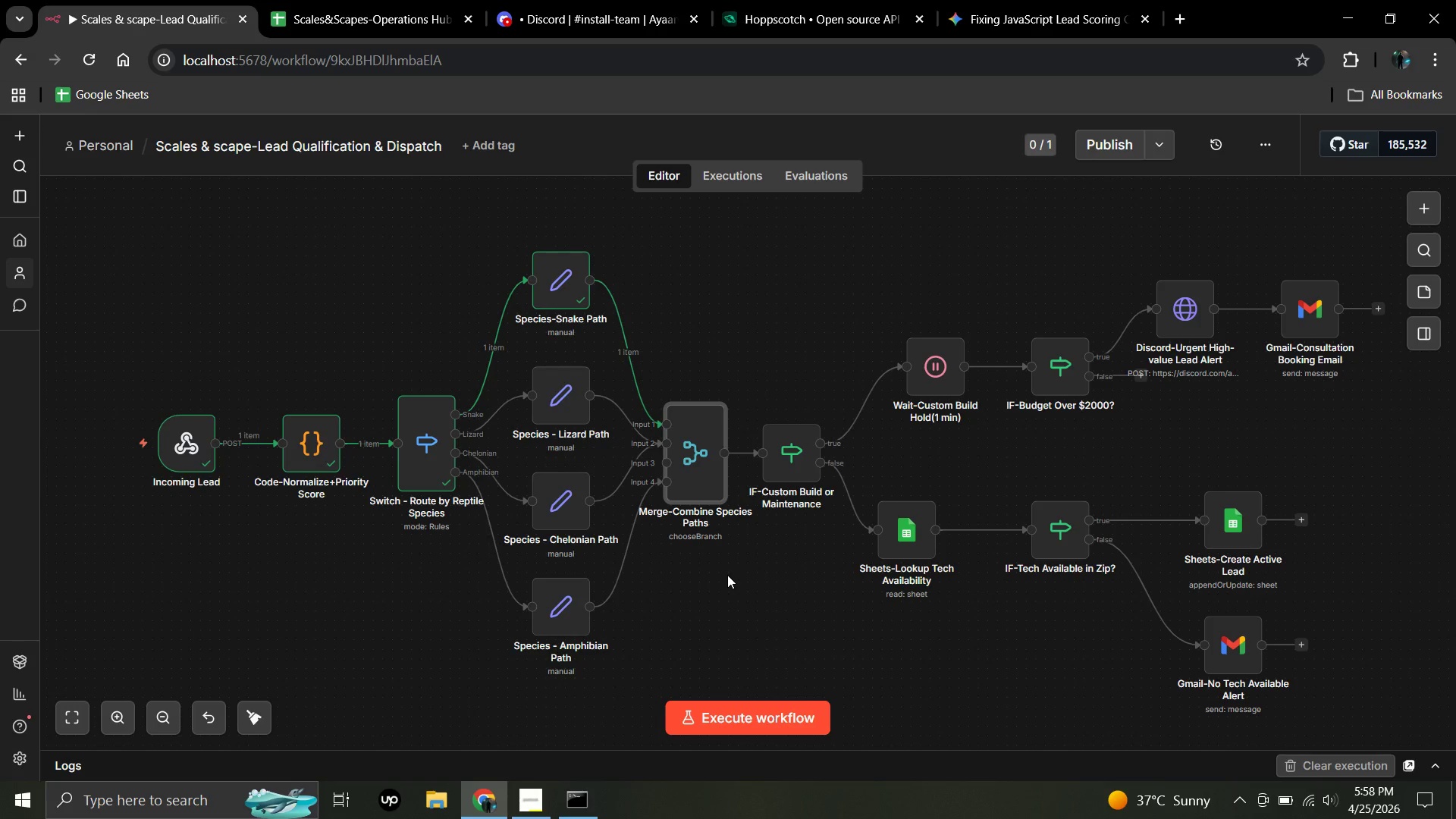 
left_click([777, 19])
 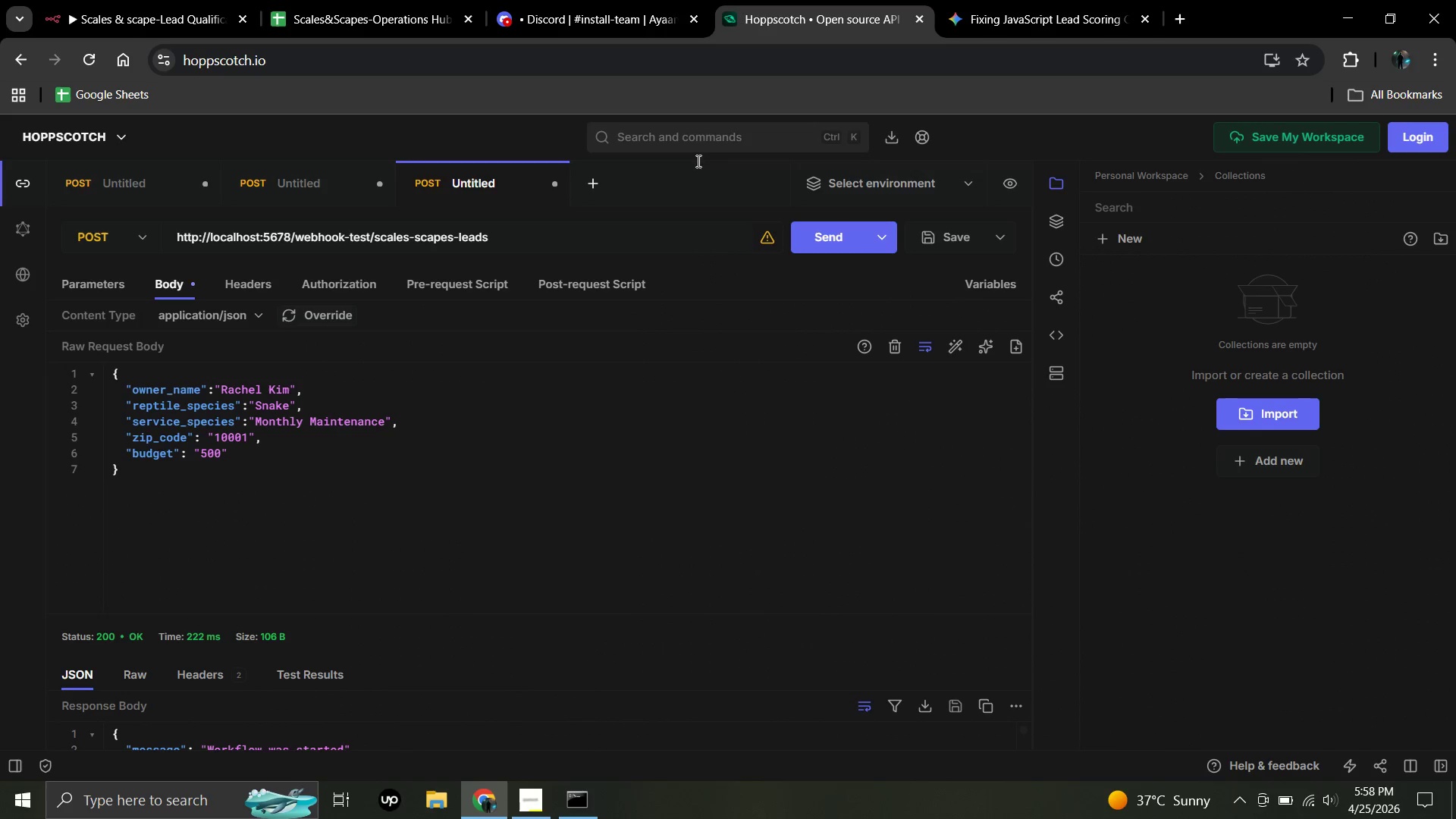 
scroll: coordinate [542, 403], scroll_direction: down, amount: 2.0
 